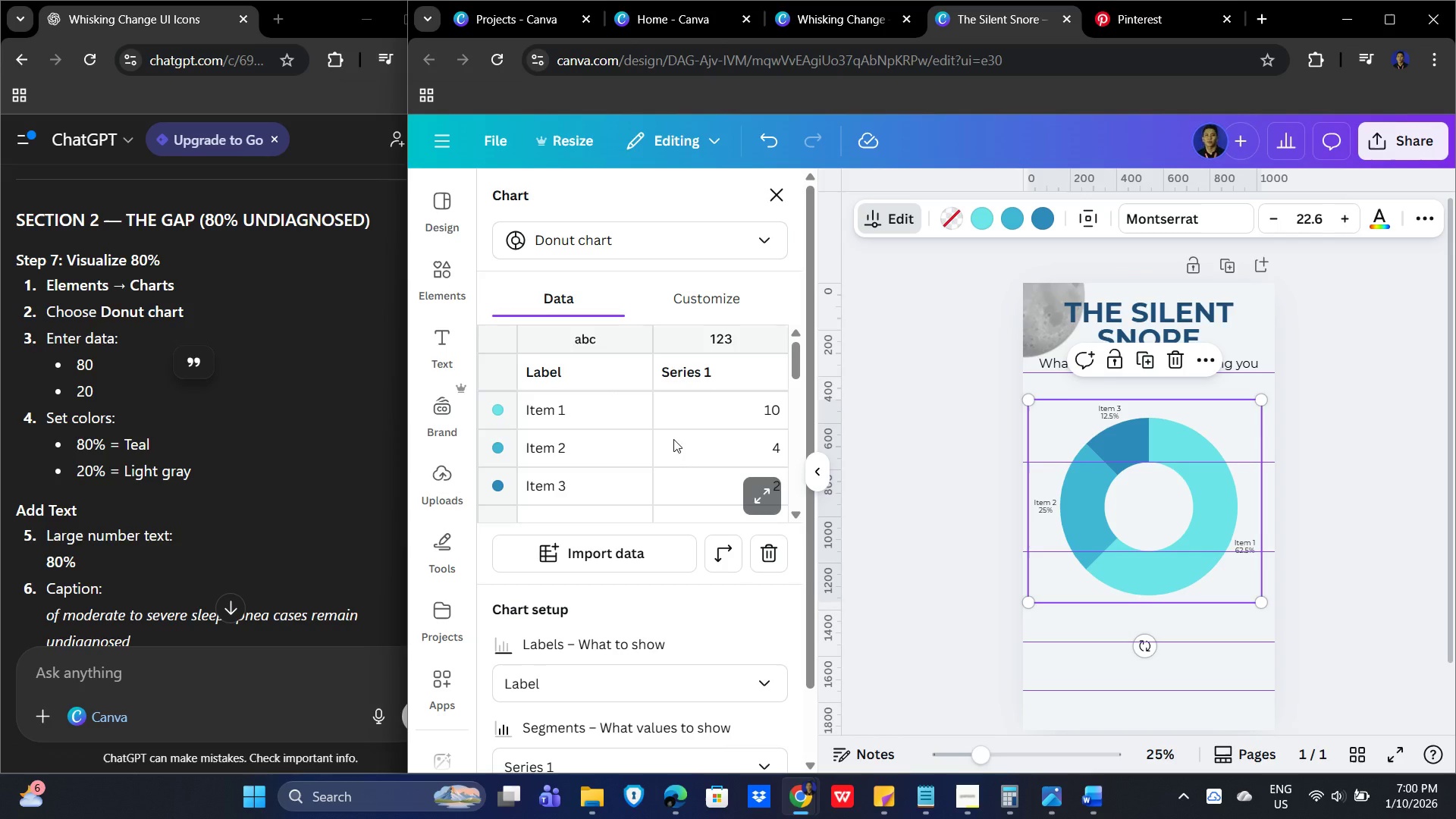 
left_click([743, 403])
 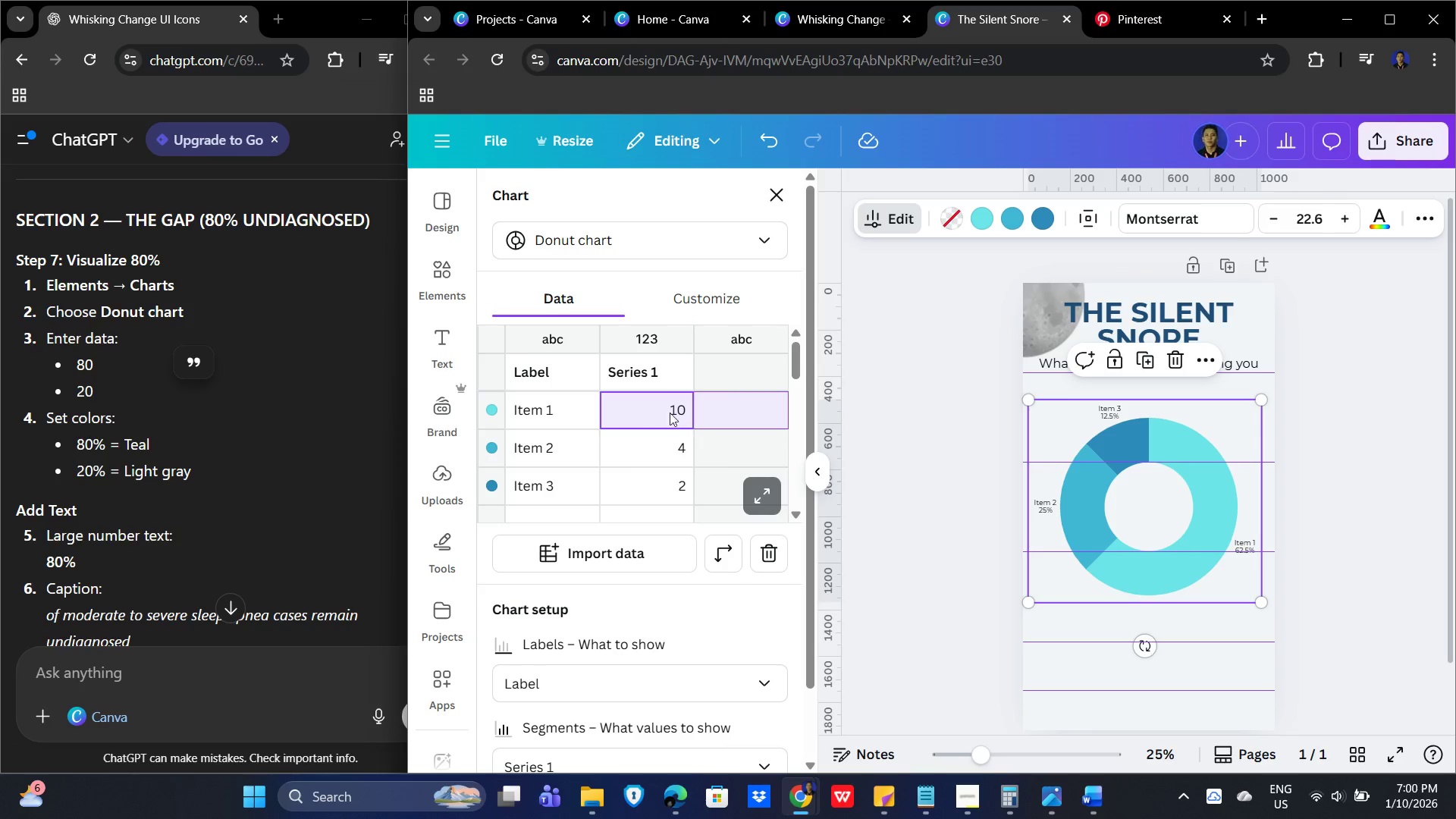 
left_click([650, 407])
 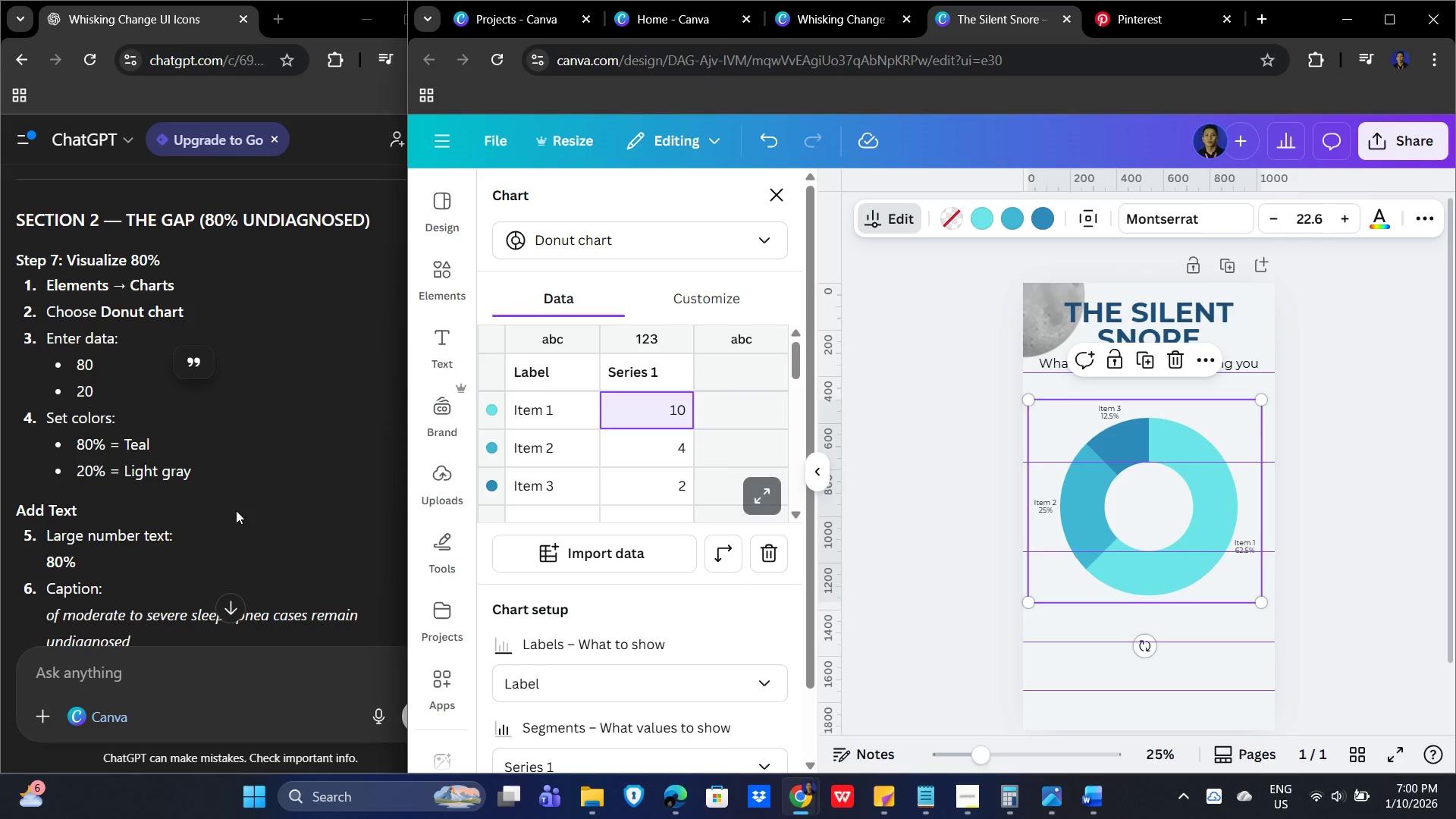 
wait(5.62)
 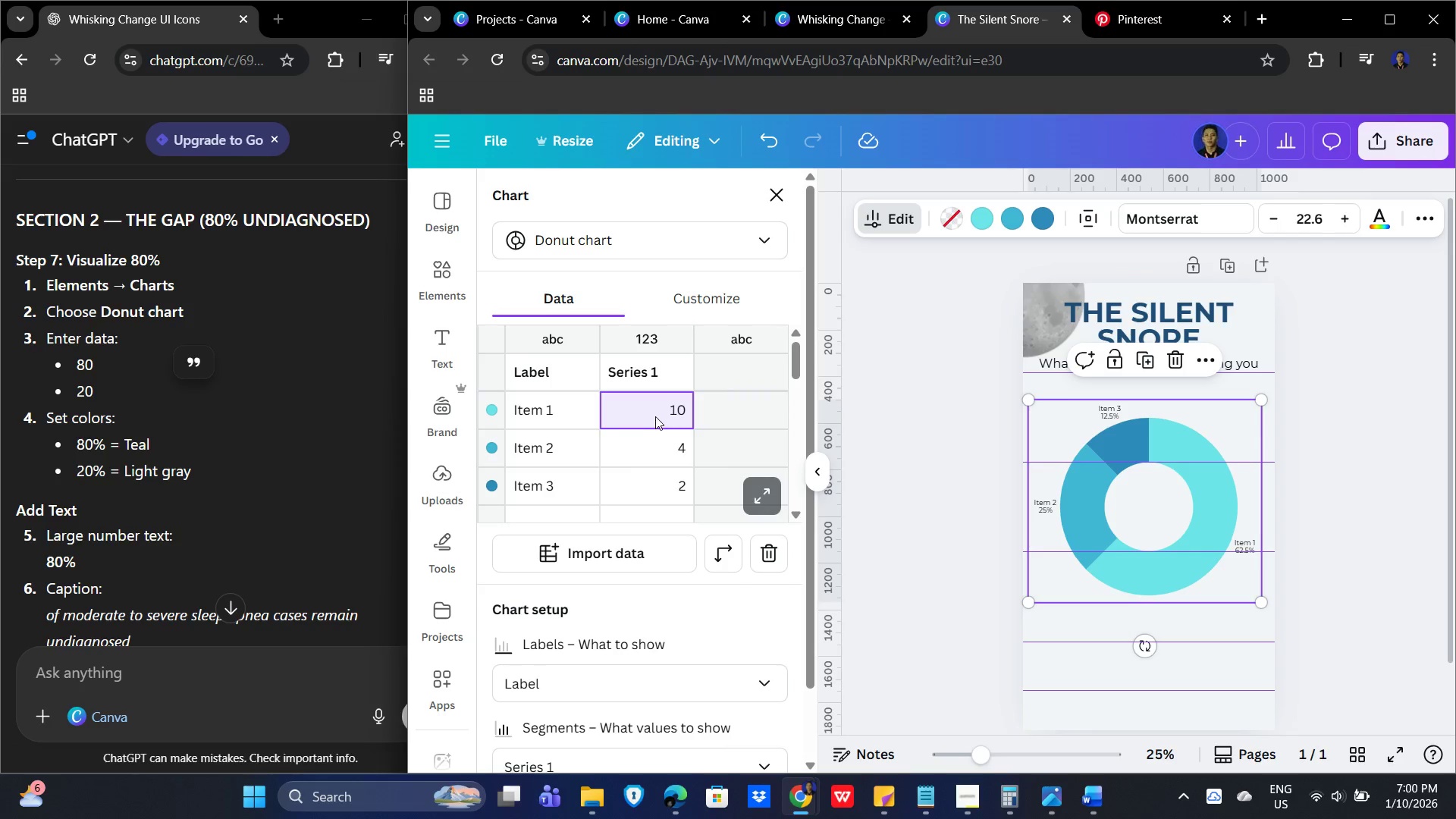 
scroll: coordinate [253, 490], scroll_direction: down, amount: 1.0
 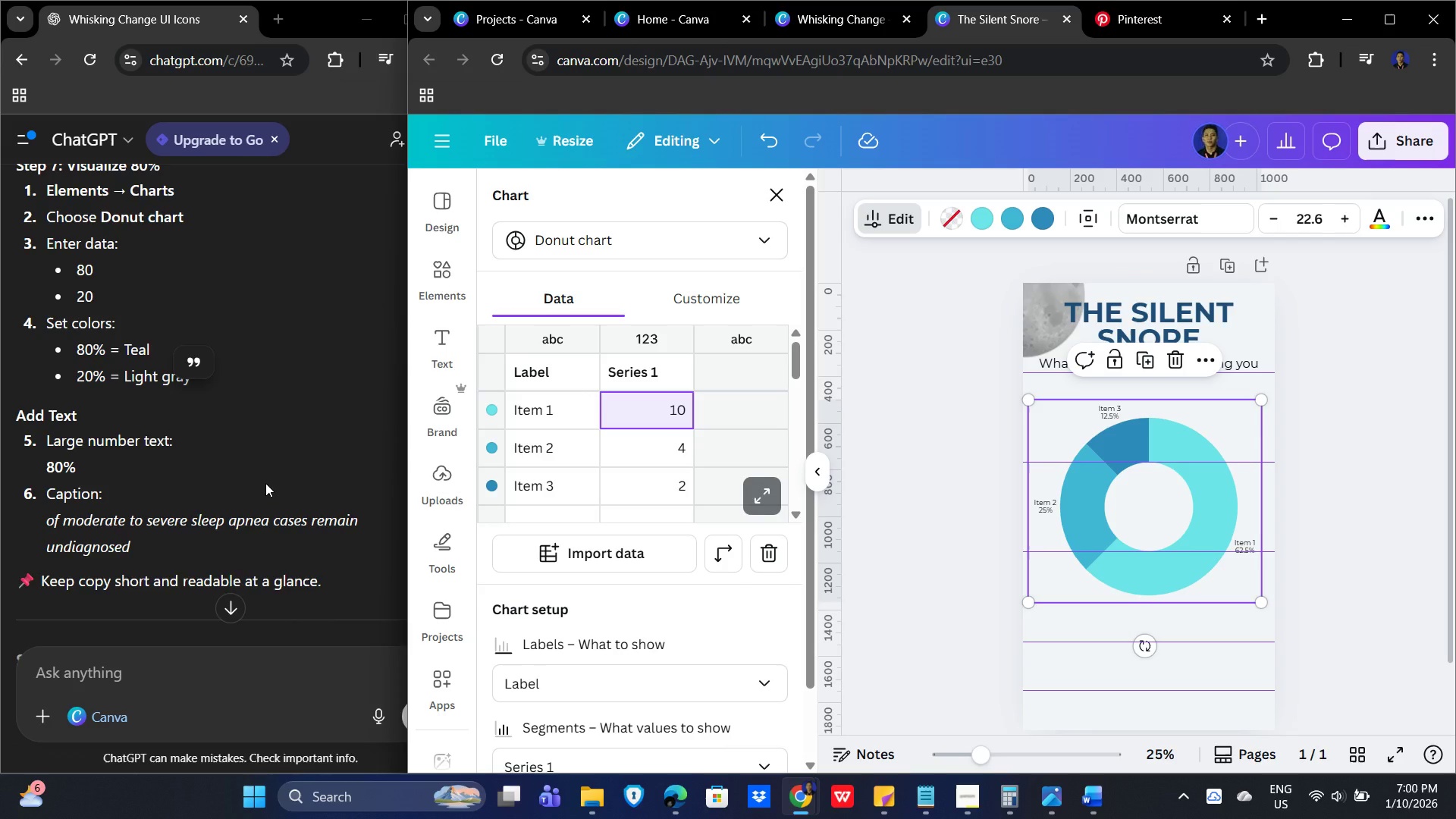 
wait(8.58)
 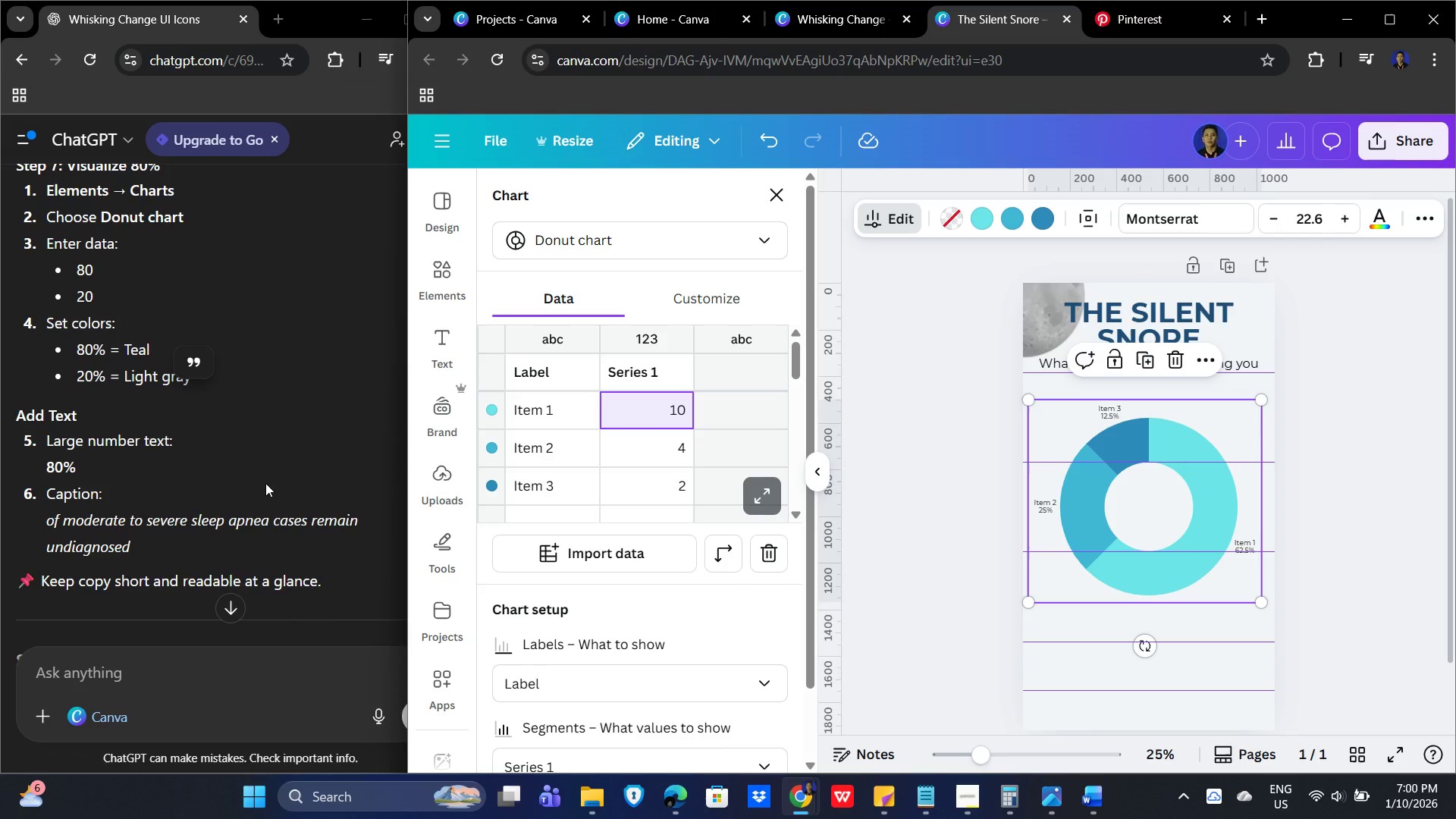 
key(Numpad8)
 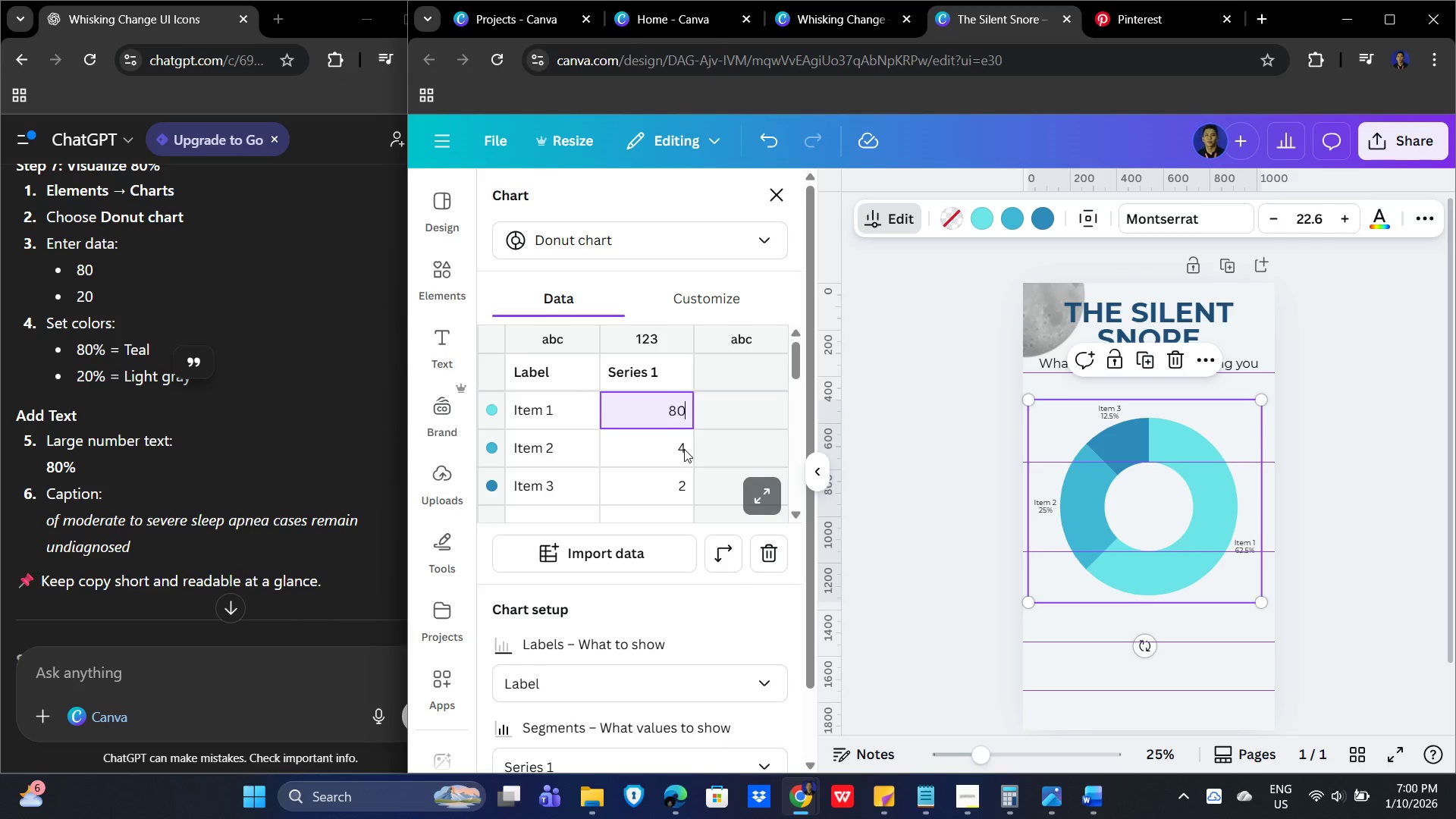 
key(Numpad0)
 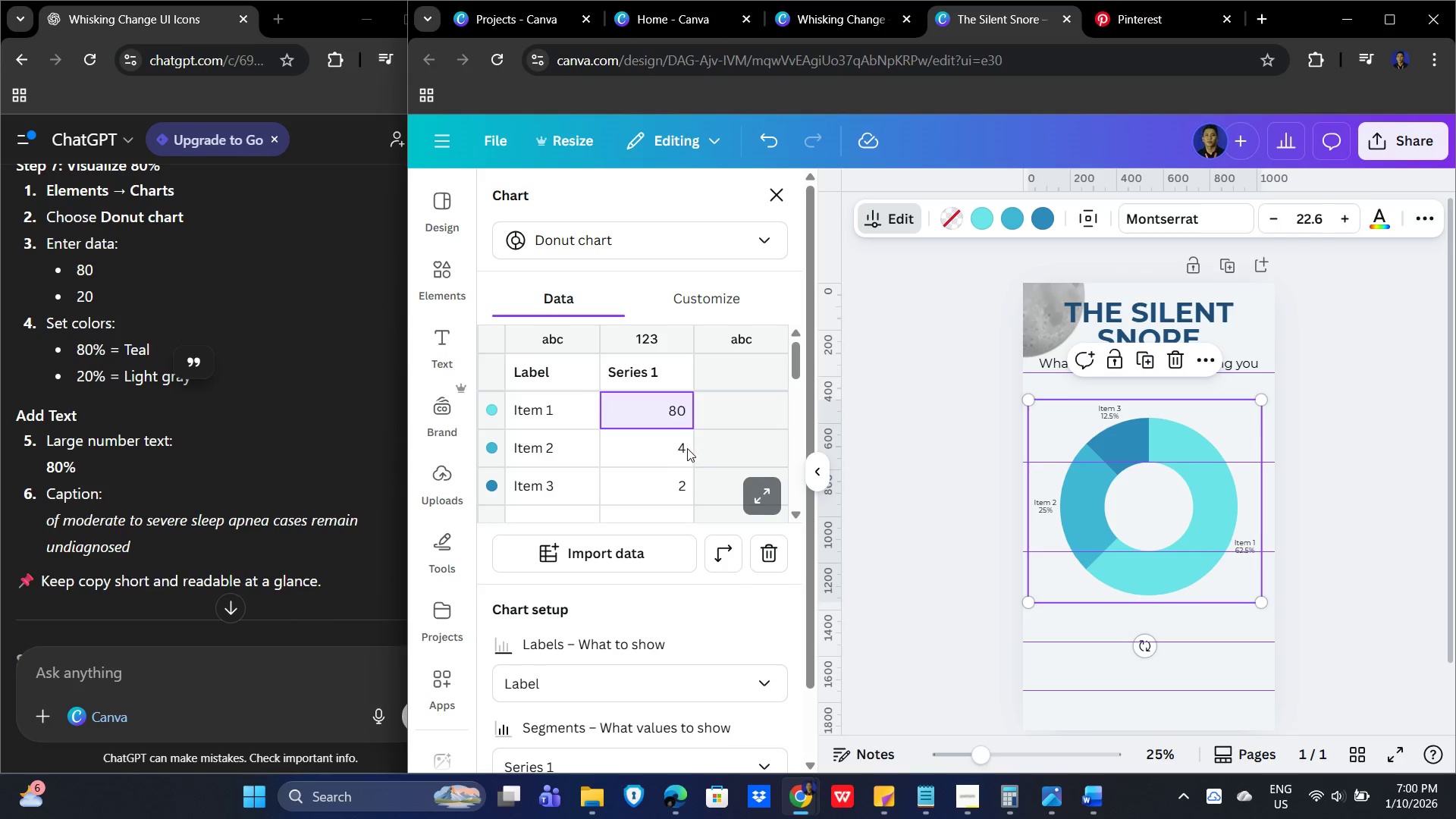 
left_click([667, 448])
 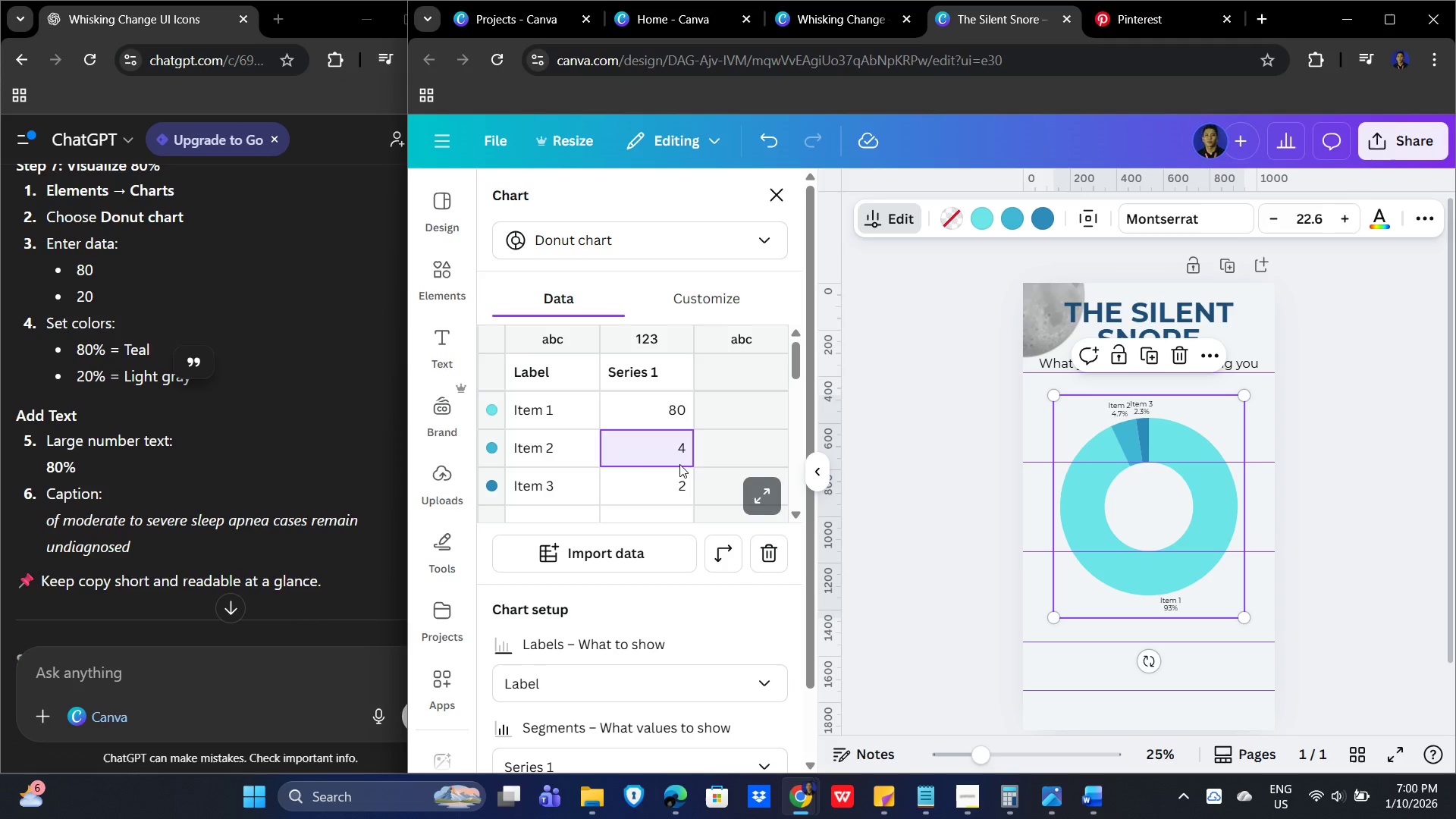 
key(Numpad2)
 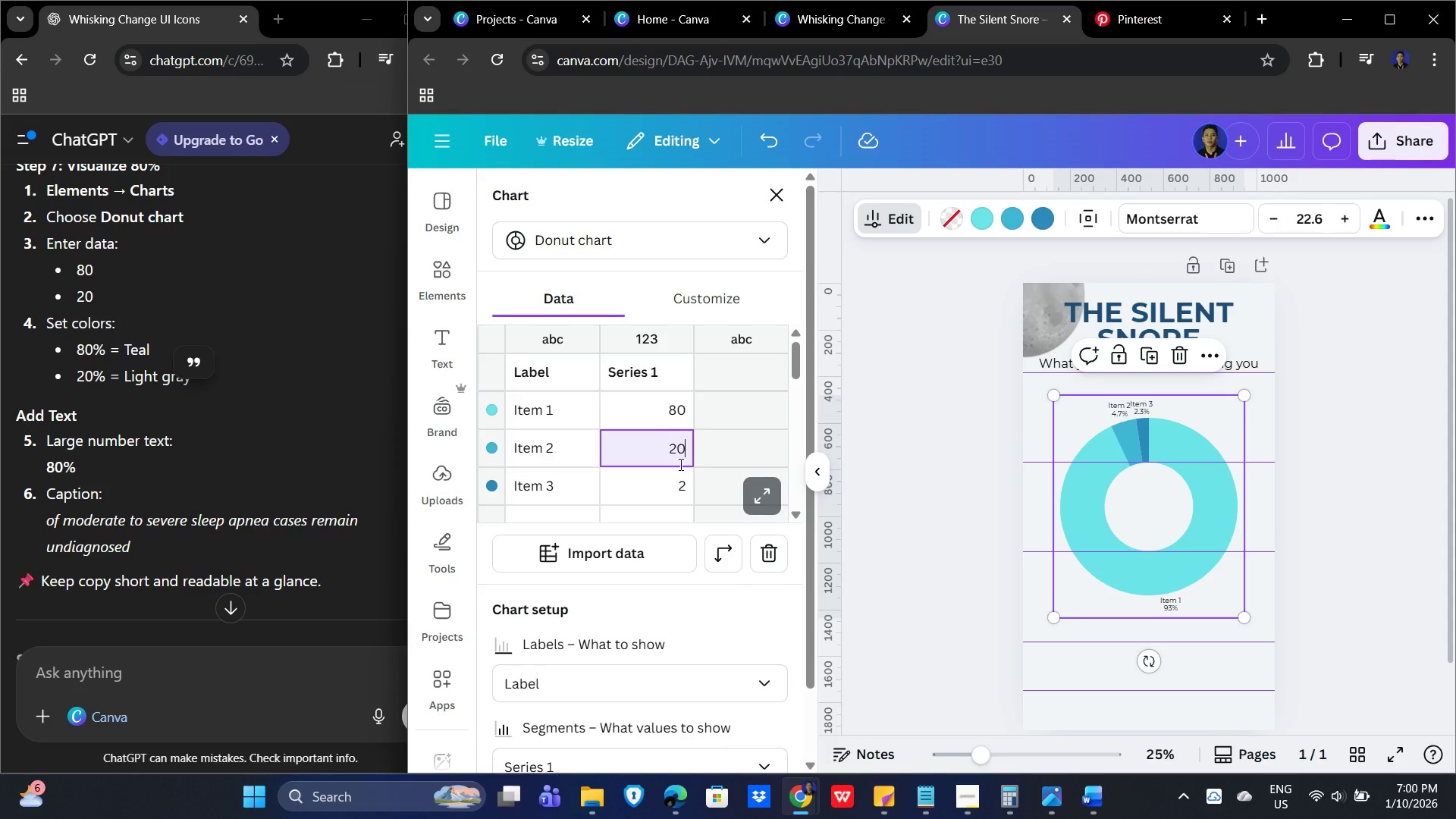 
key(Numpad0)
 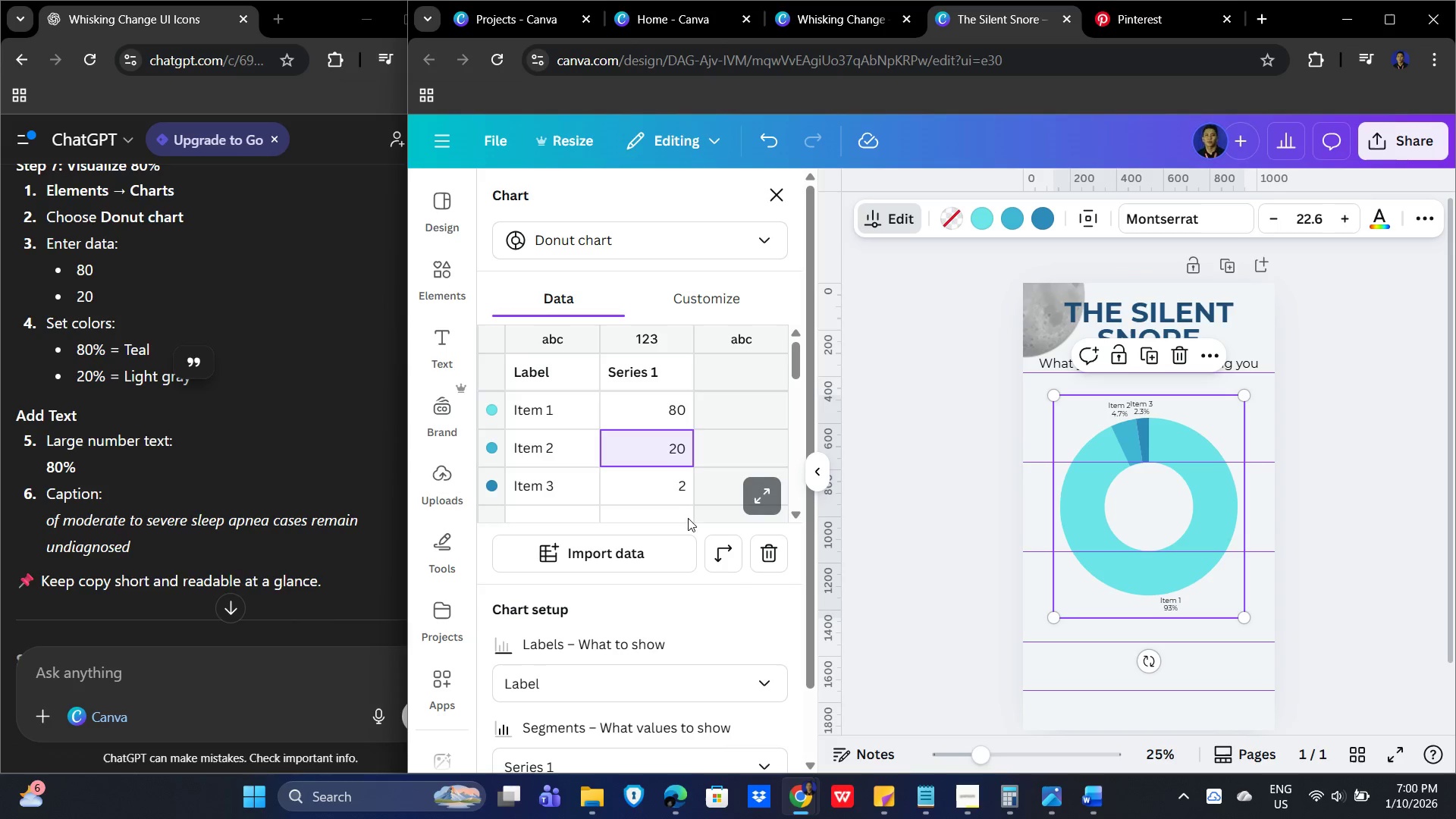 
left_click([705, 498])
 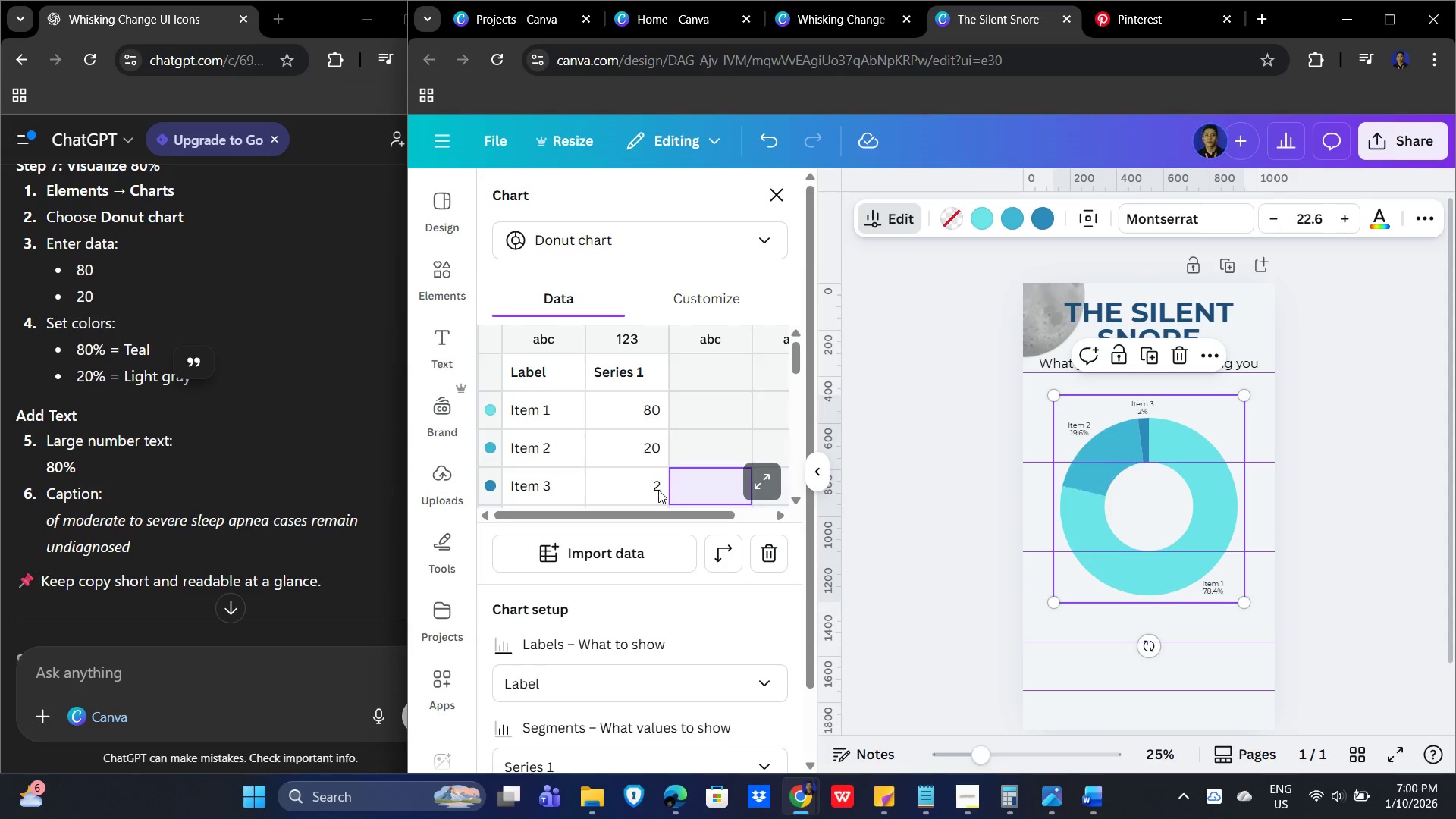 
left_click([656, 490])
 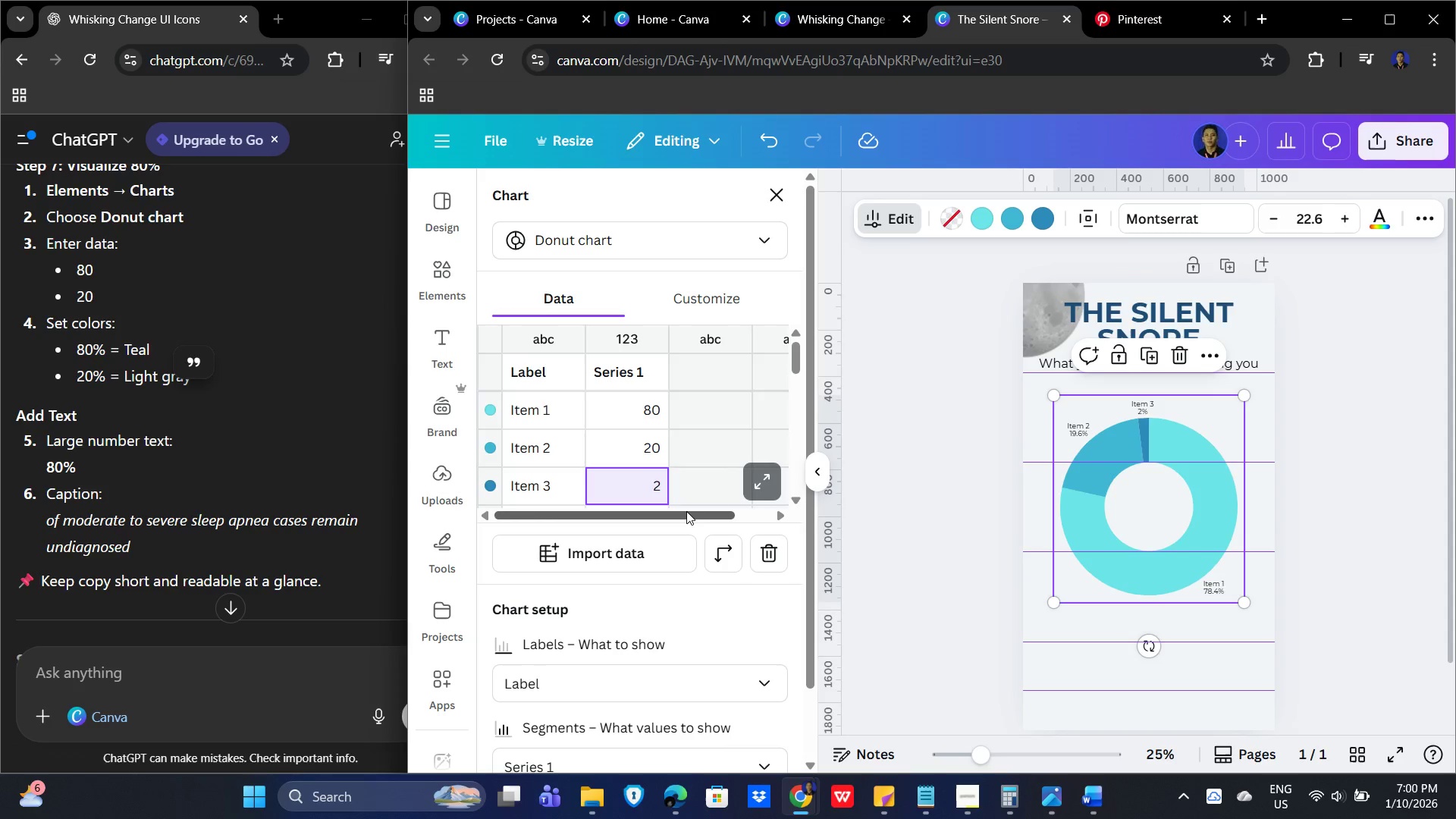 
key(Delete)
 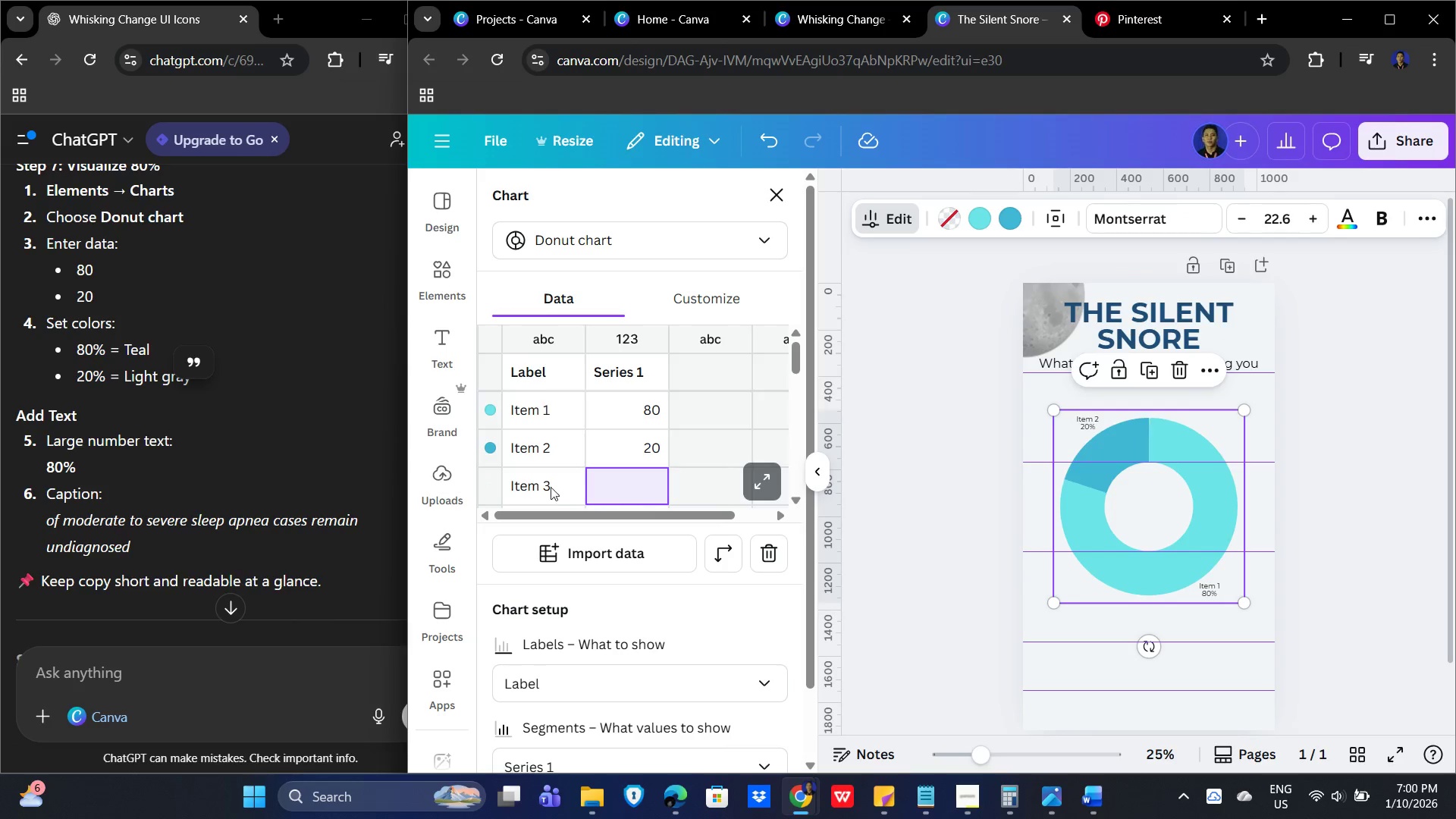 
left_click([537, 482])
 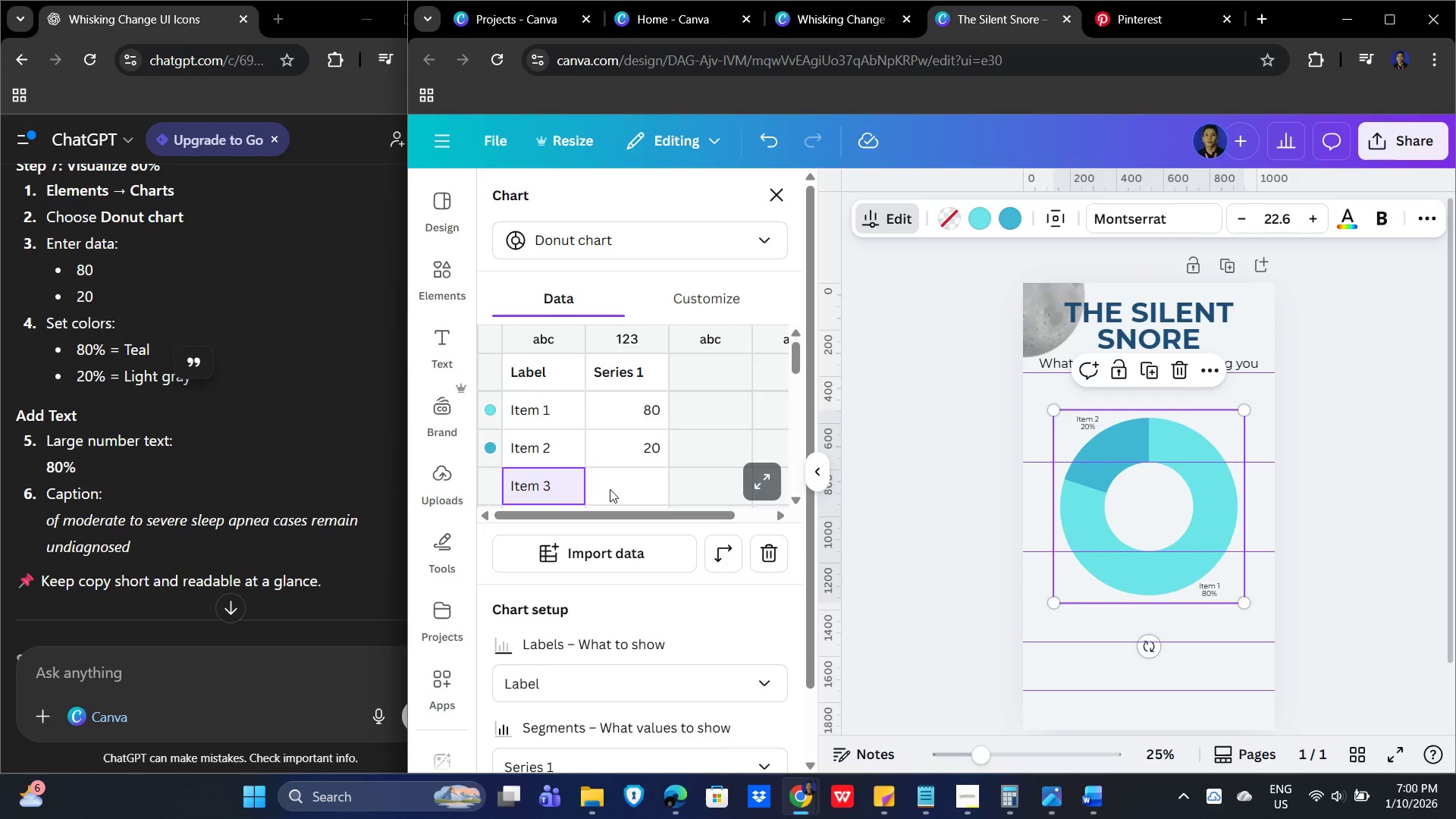 
key(Delete)
 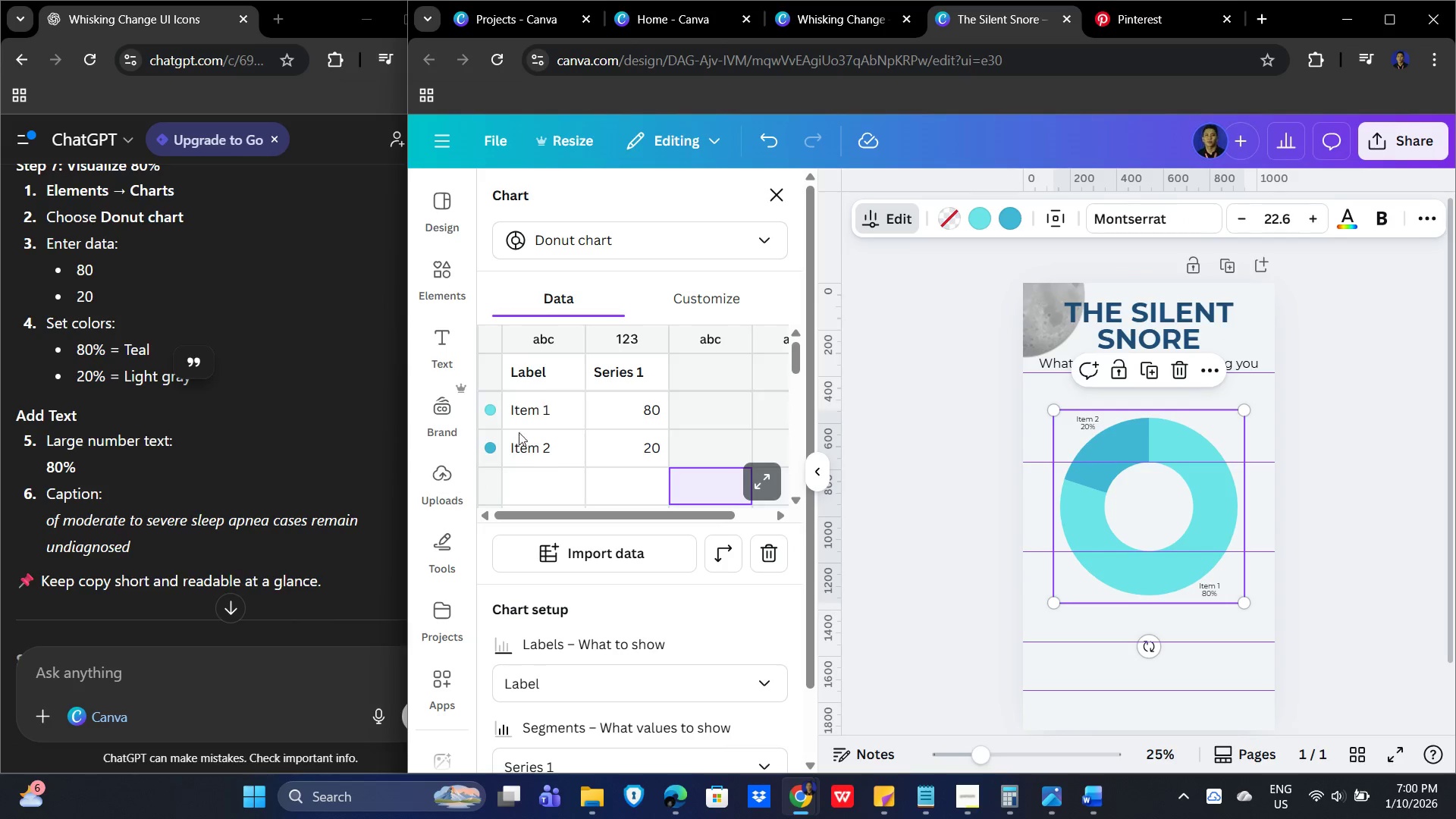 
left_click([494, 416])
 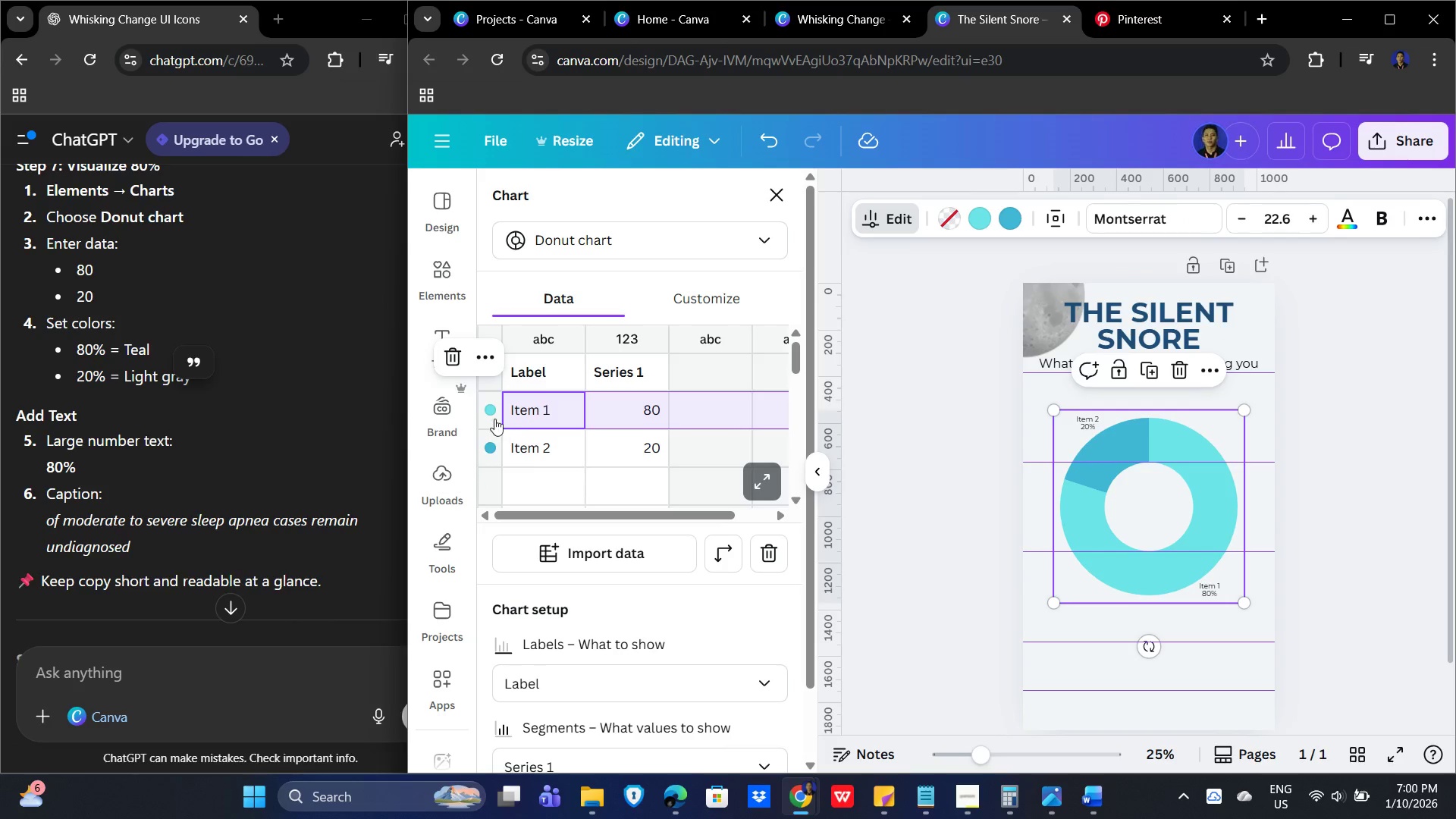 
left_click([491, 414])
 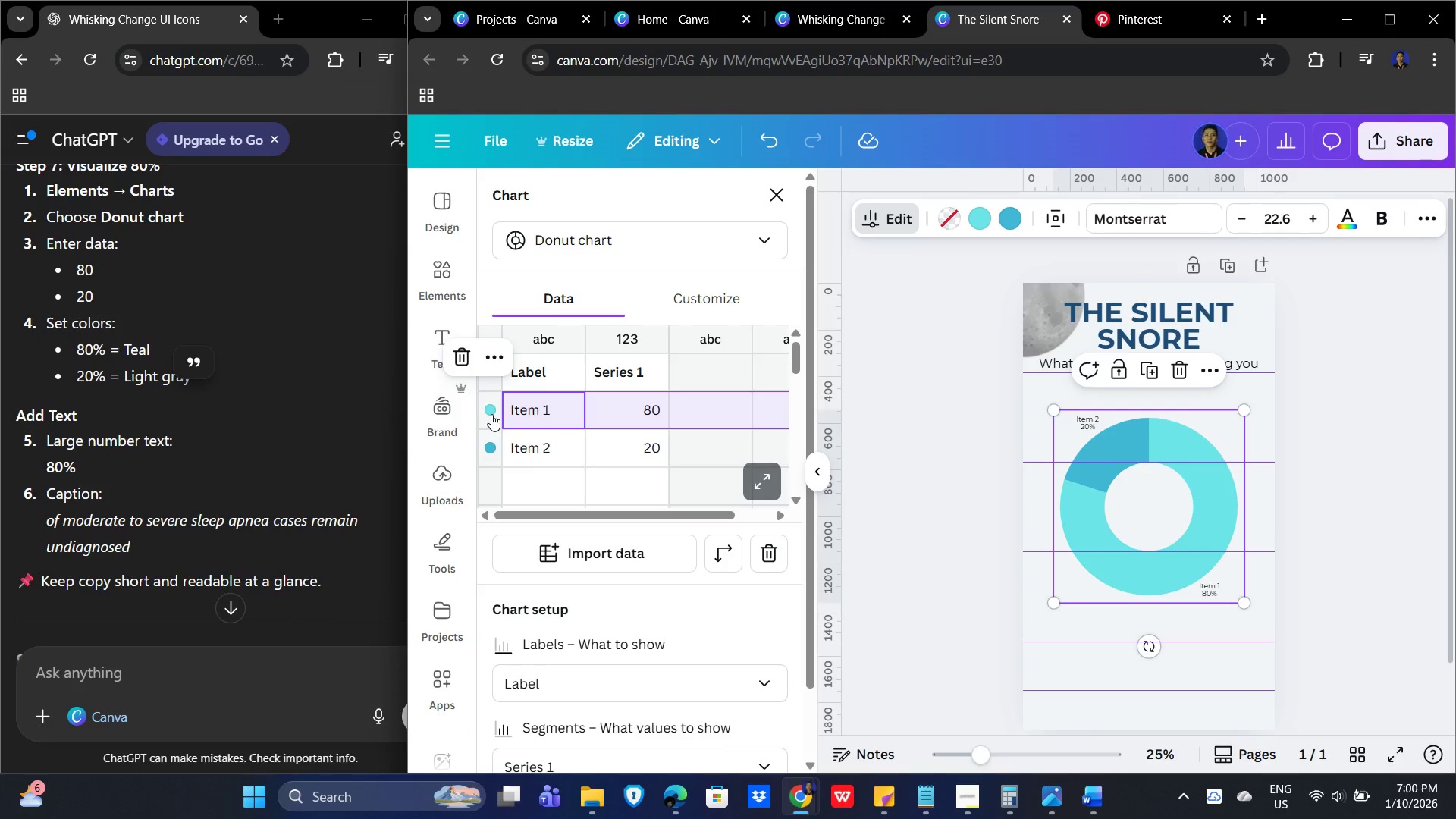 
left_click([491, 414])
 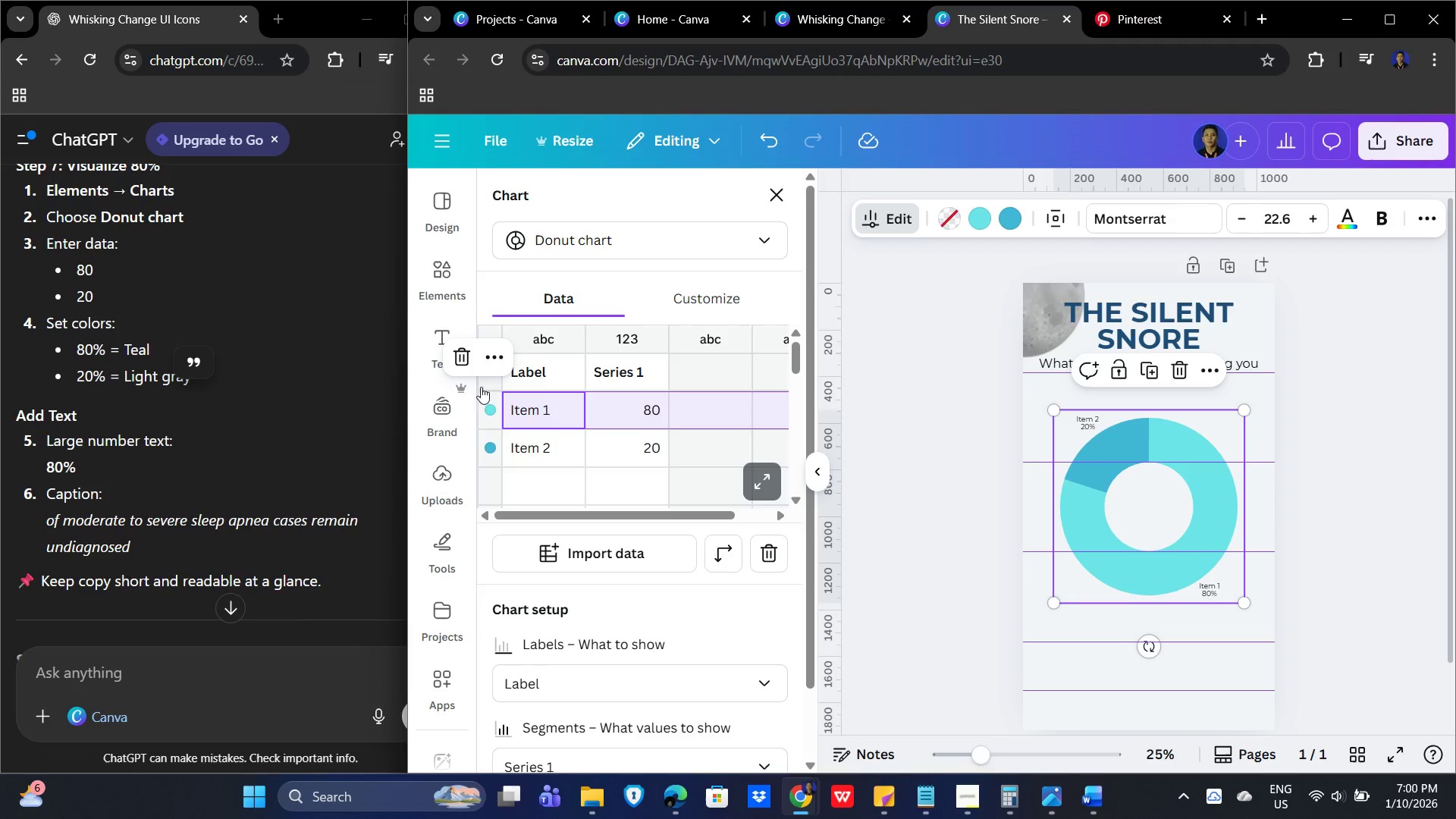 
left_click([491, 354])
 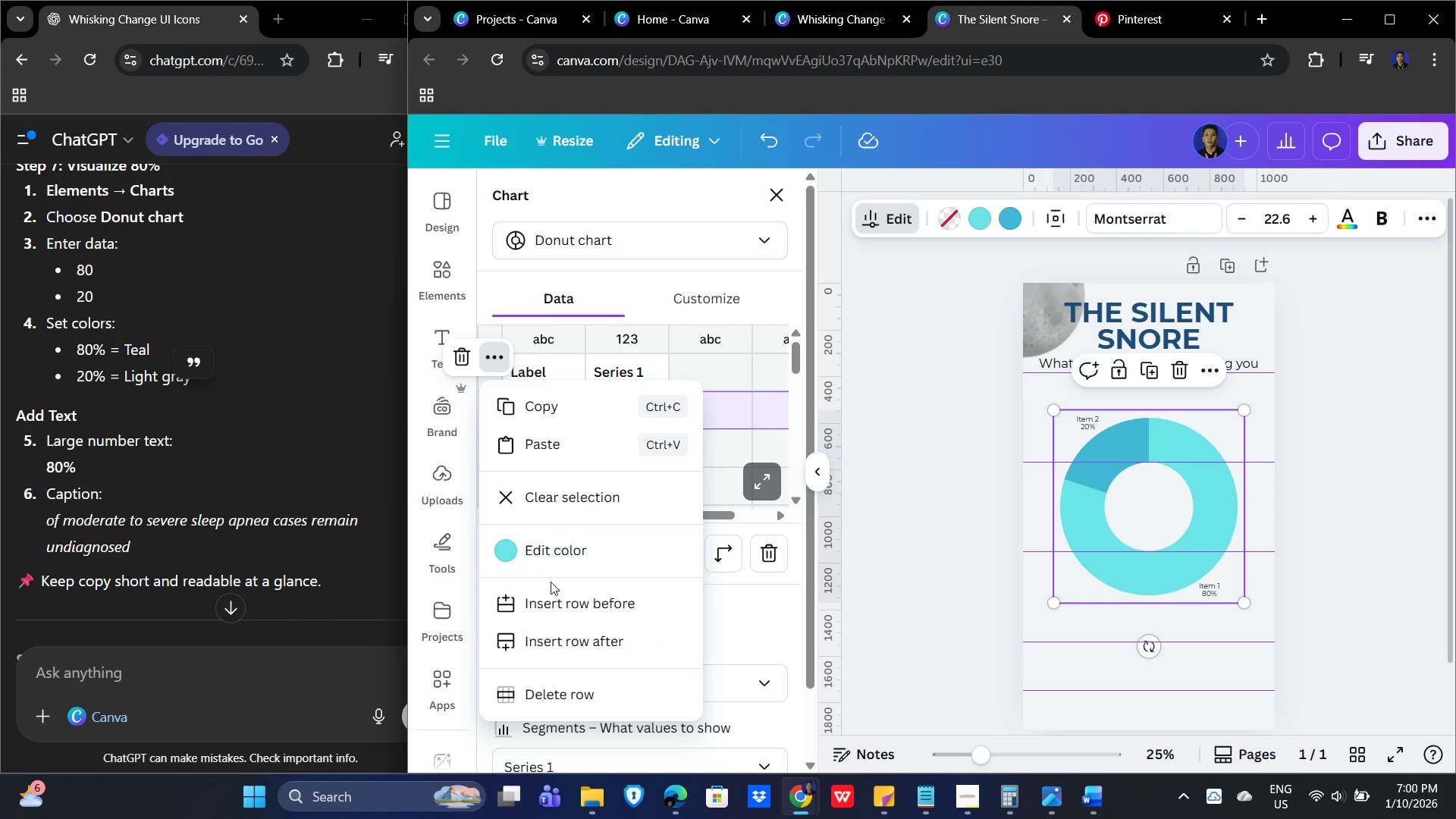 
left_click([572, 555])
 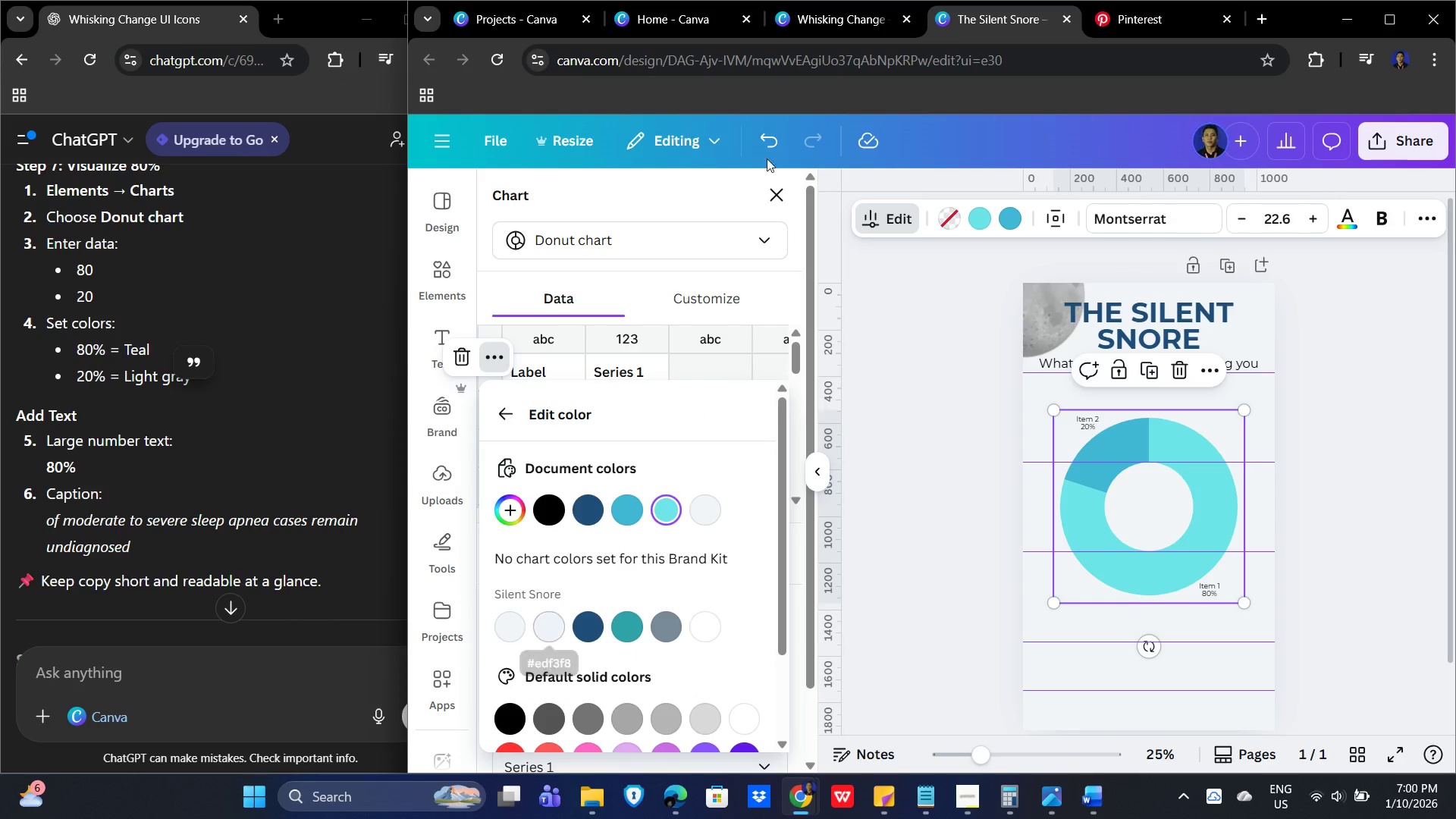 
wait(6.42)
 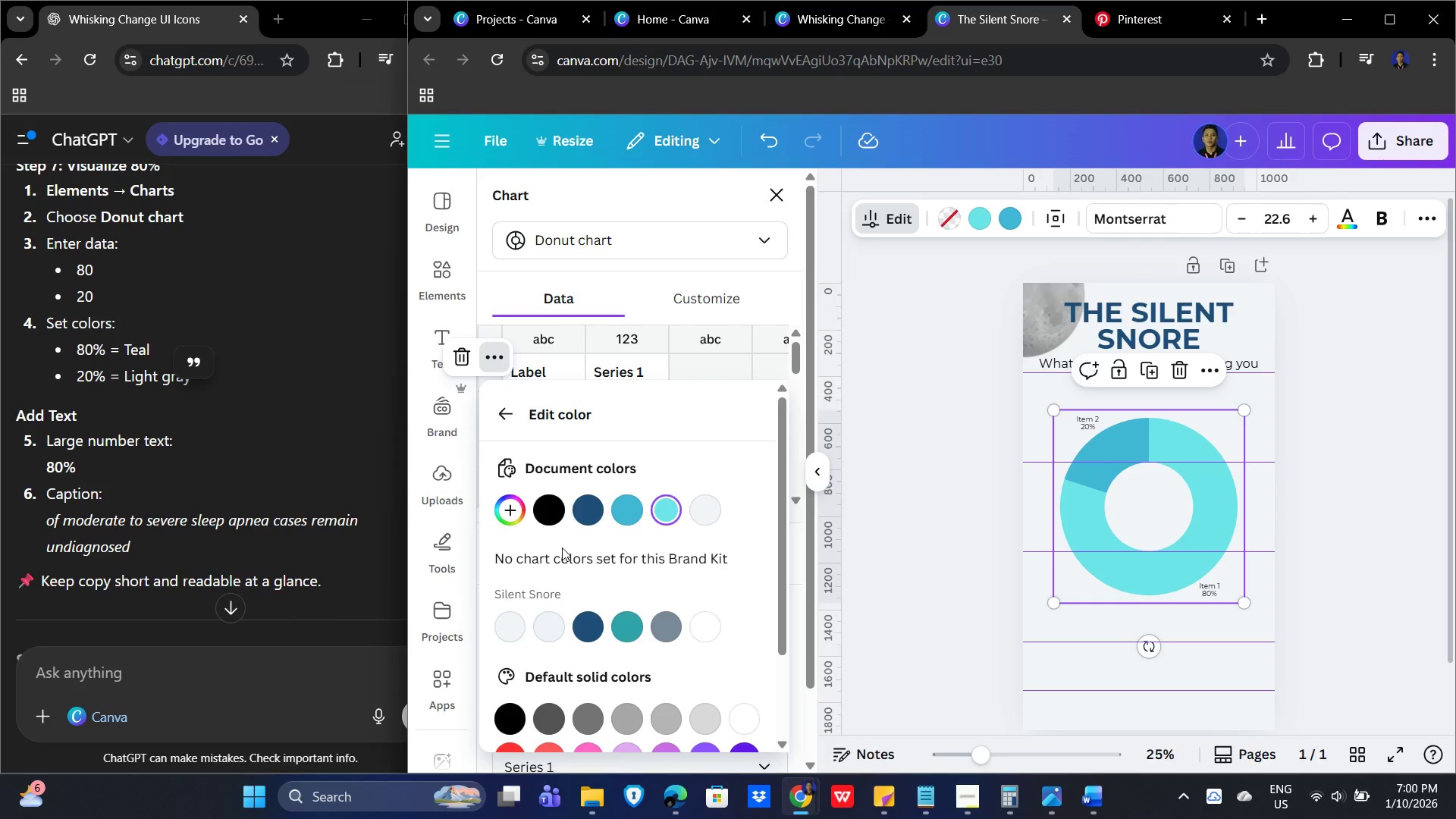 
scroll: coordinate [228, 447], scroll_direction: up, amount: 13.0
 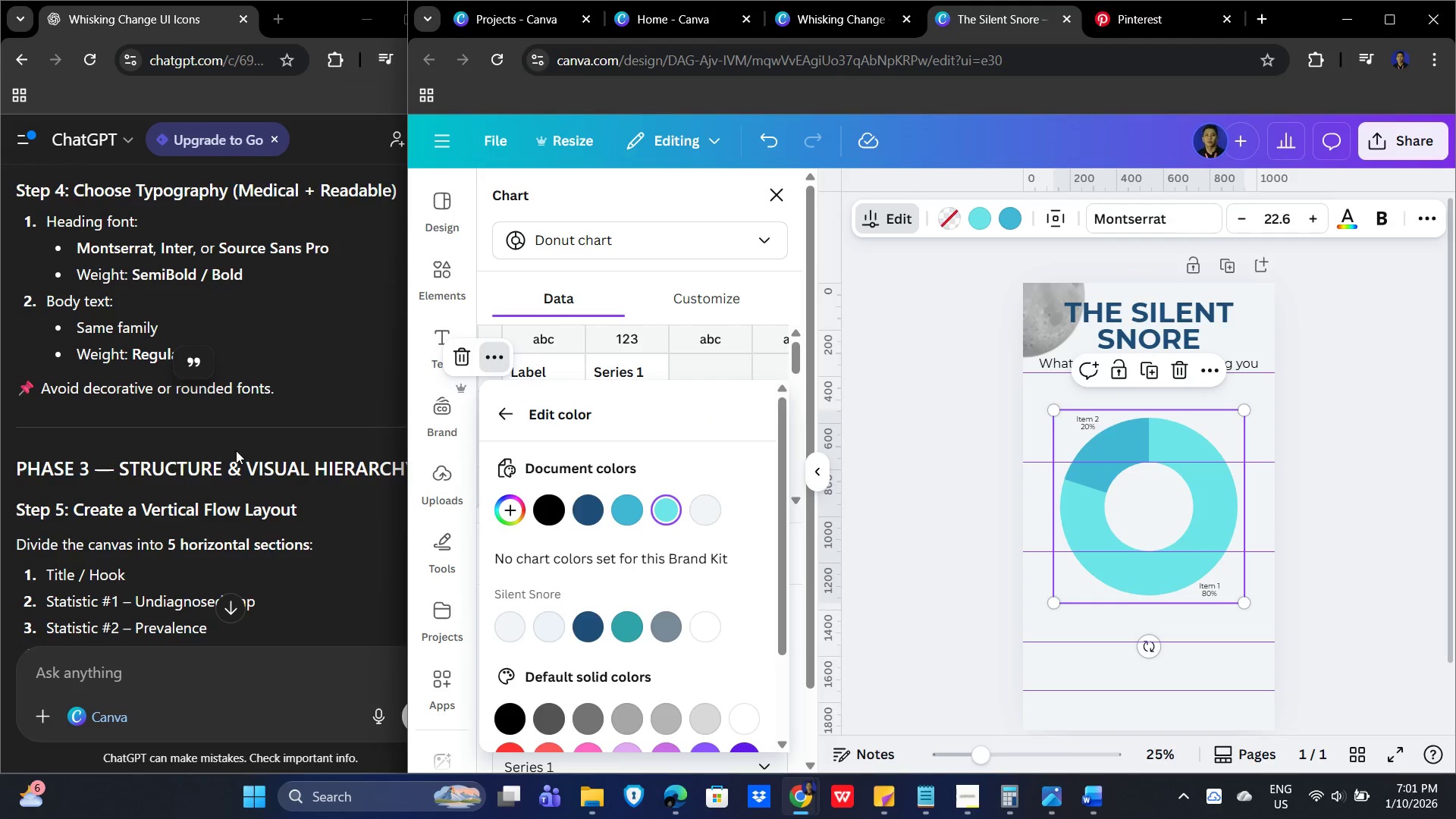 
scroll: coordinate [236, 450], scroll_direction: down, amount: 2.0
 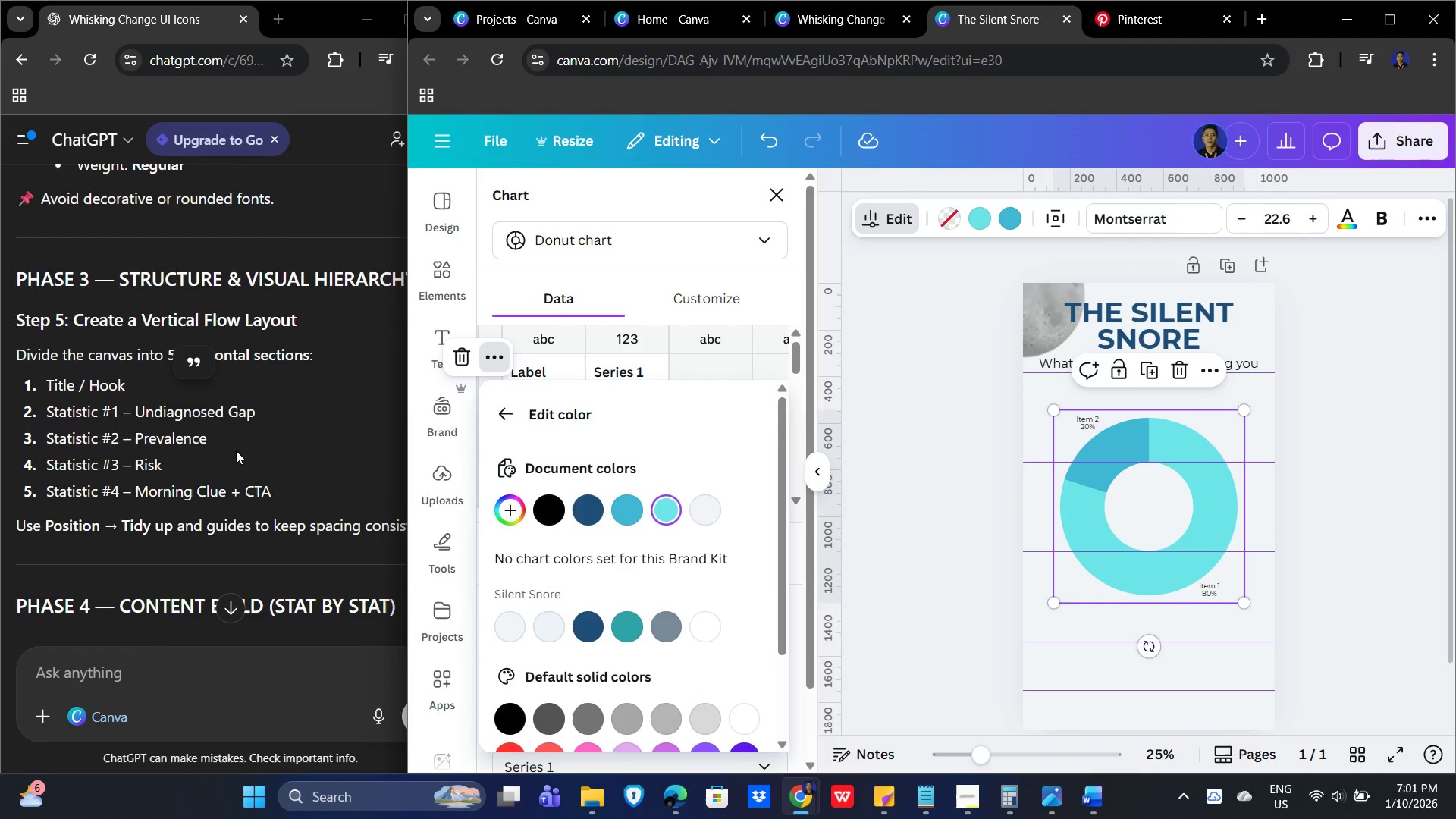 
scroll: coordinate [237, 450], scroll_direction: up, amount: 7.0
 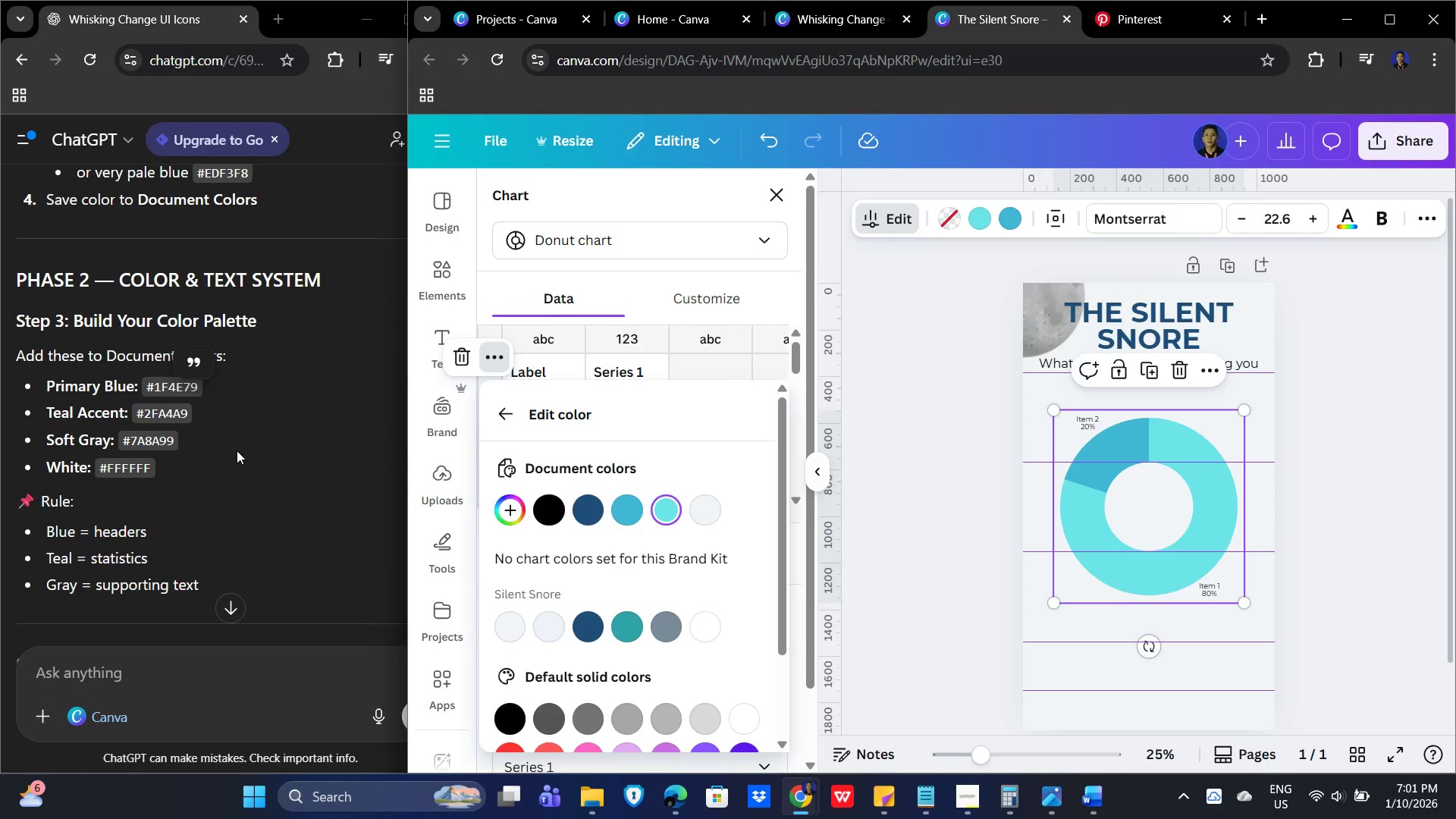 
scroll: coordinate [237, 450], scroll_direction: down, amount: 15.0
 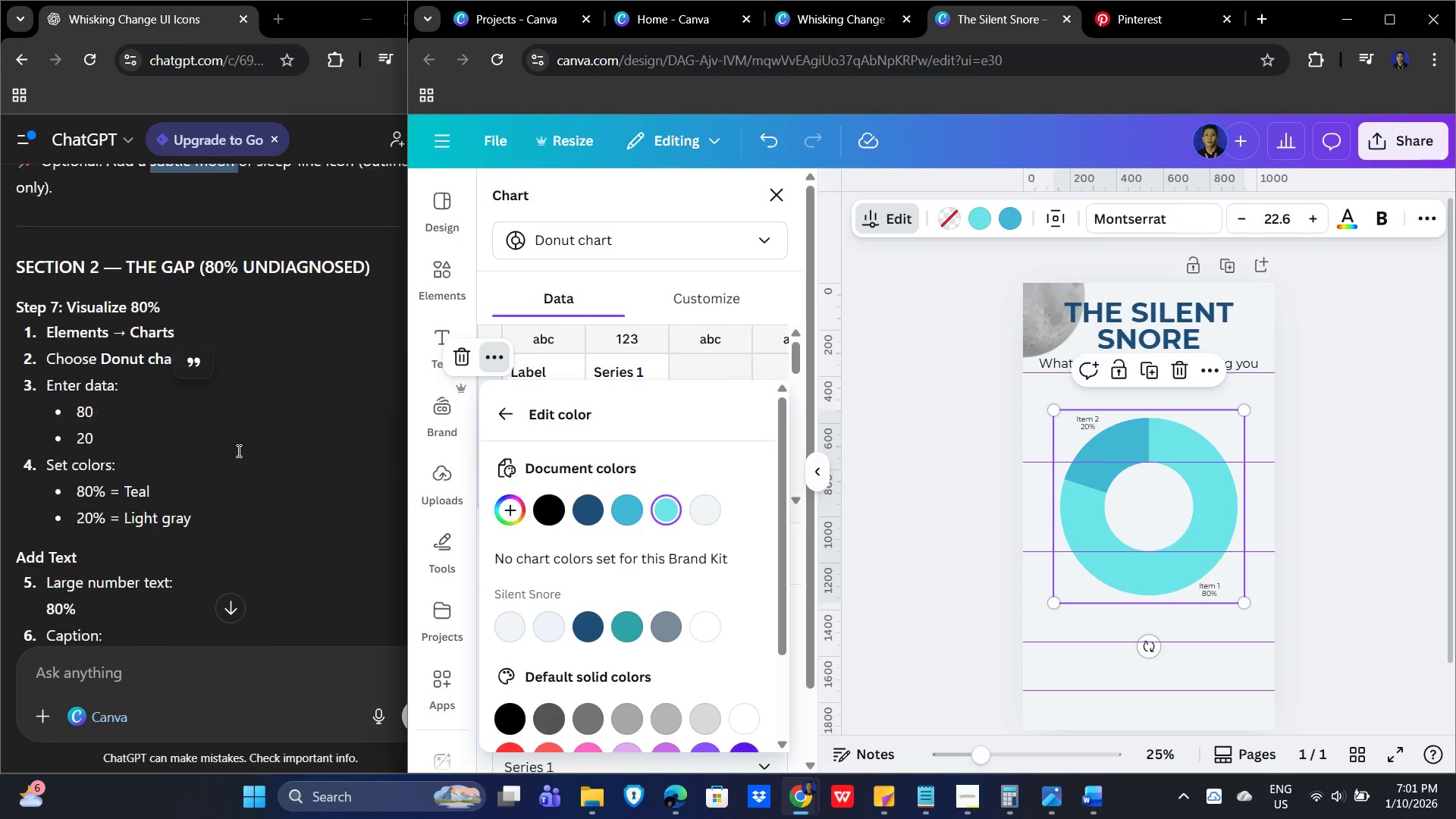 
scroll: coordinate [237, 450], scroll_direction: up, amount: 2.0
 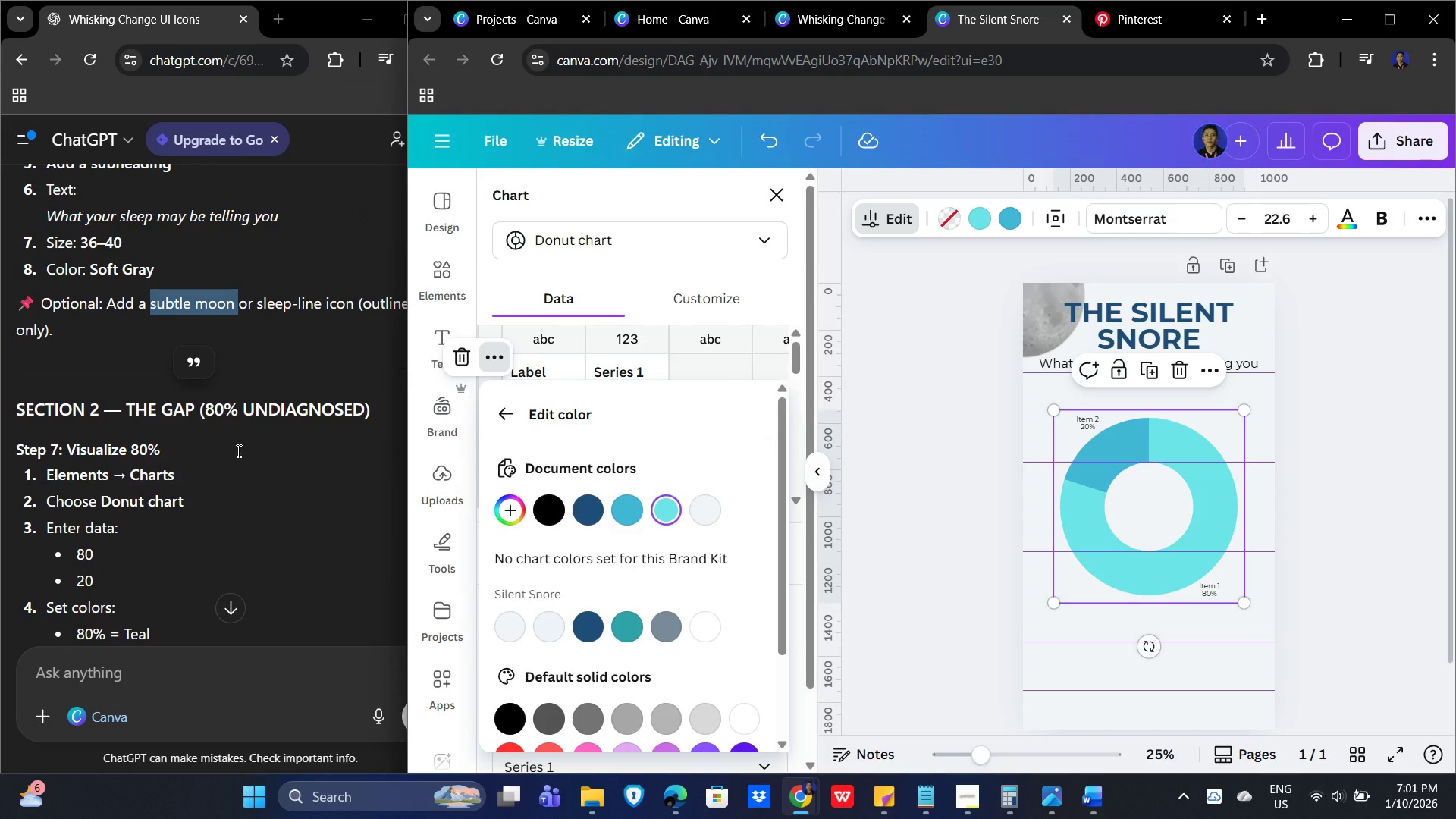 
scroll: coordinate [237, 450], scroll_direction: down, amount: 3.0
 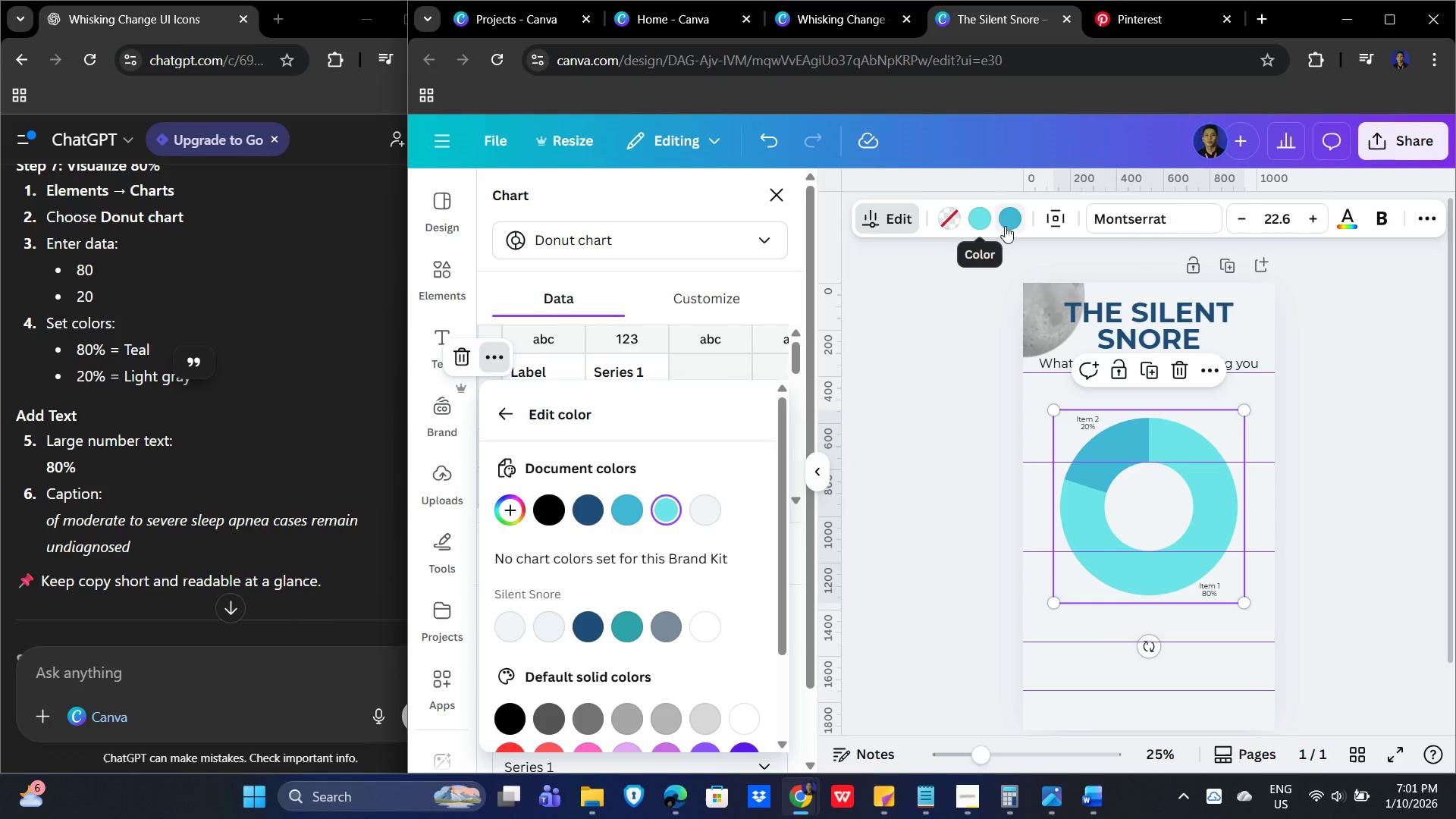 
wait(8.15)
 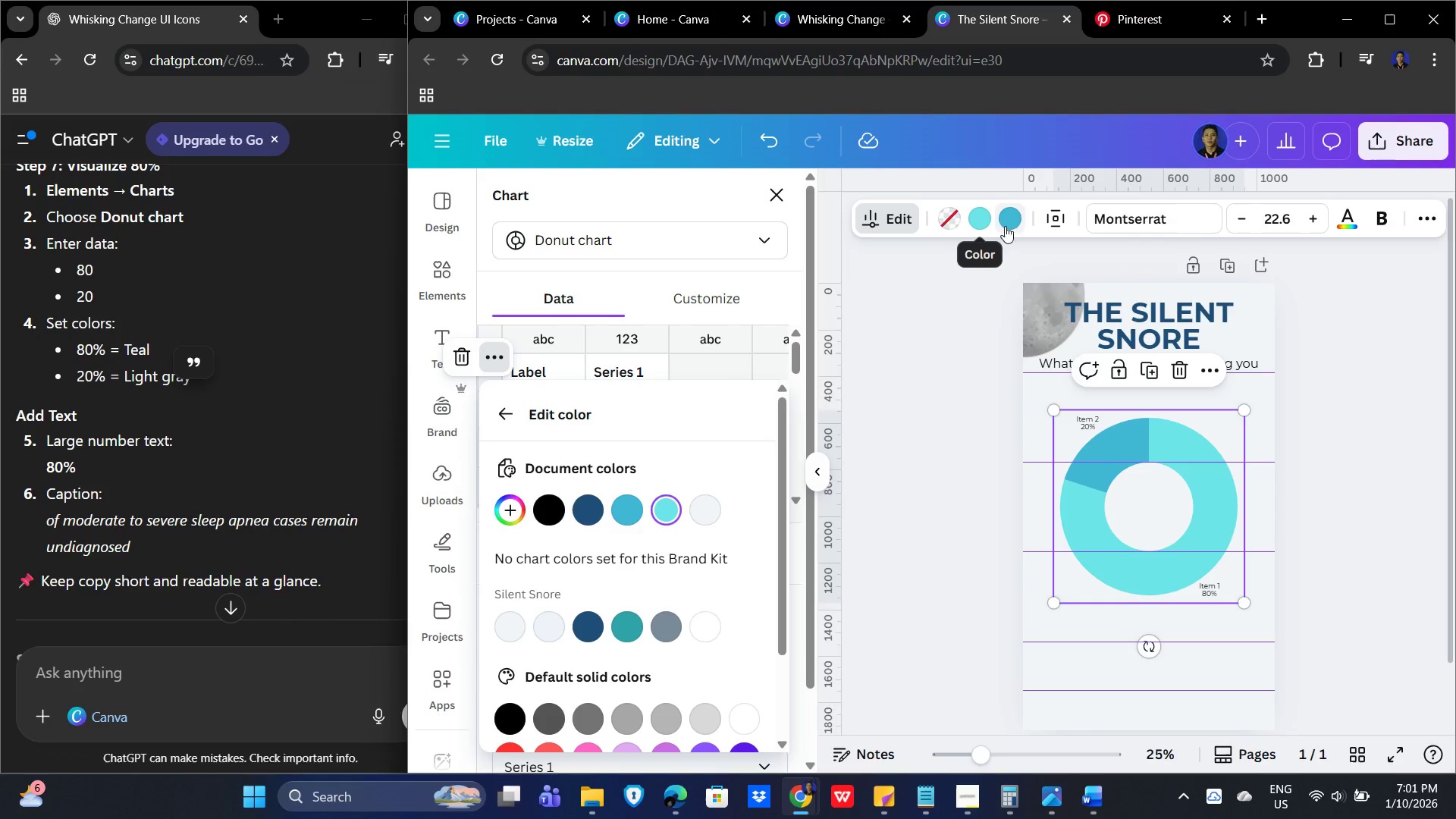 
left_click([632, 626])
 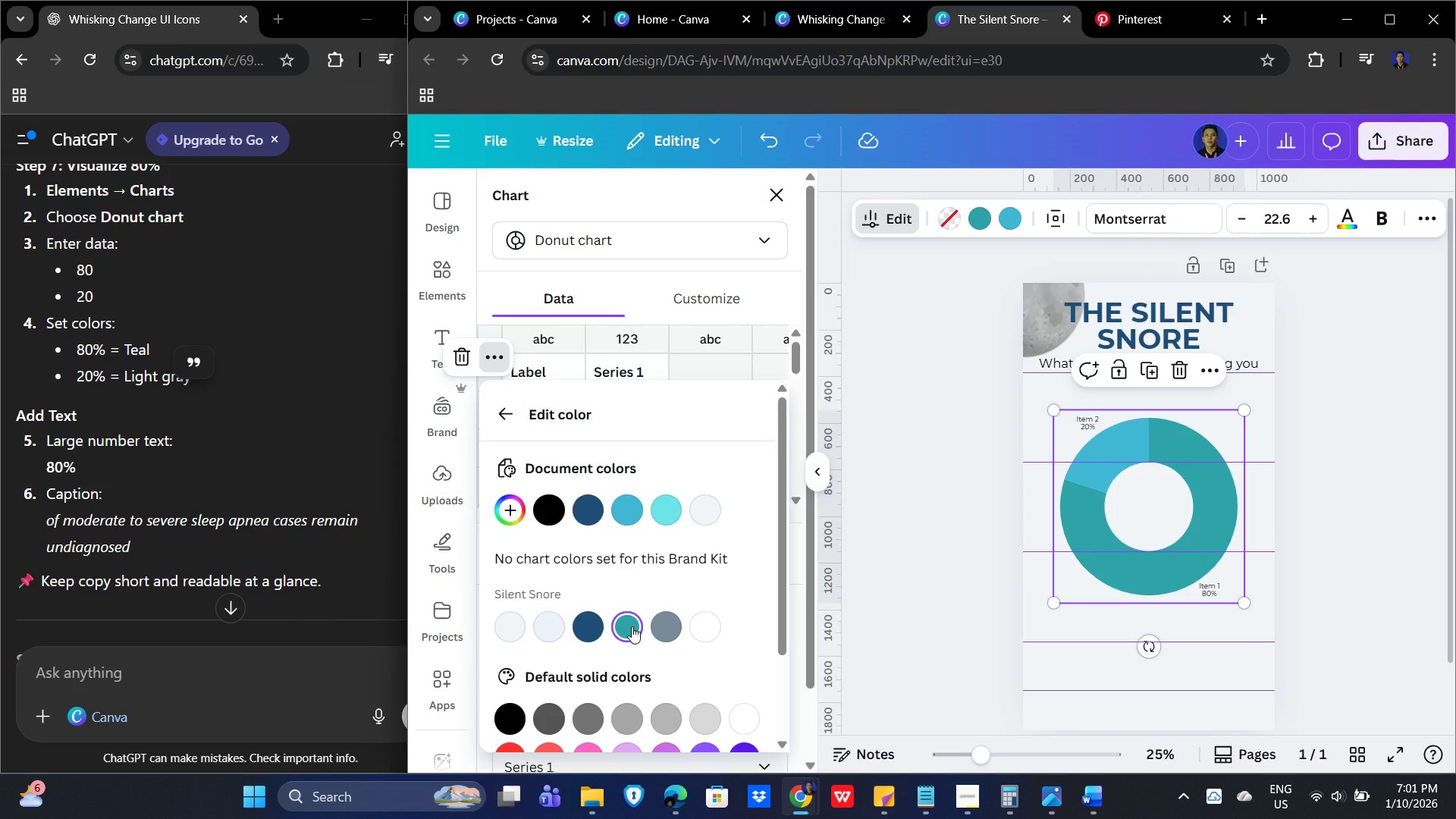 
mouse_move([629, 608])
 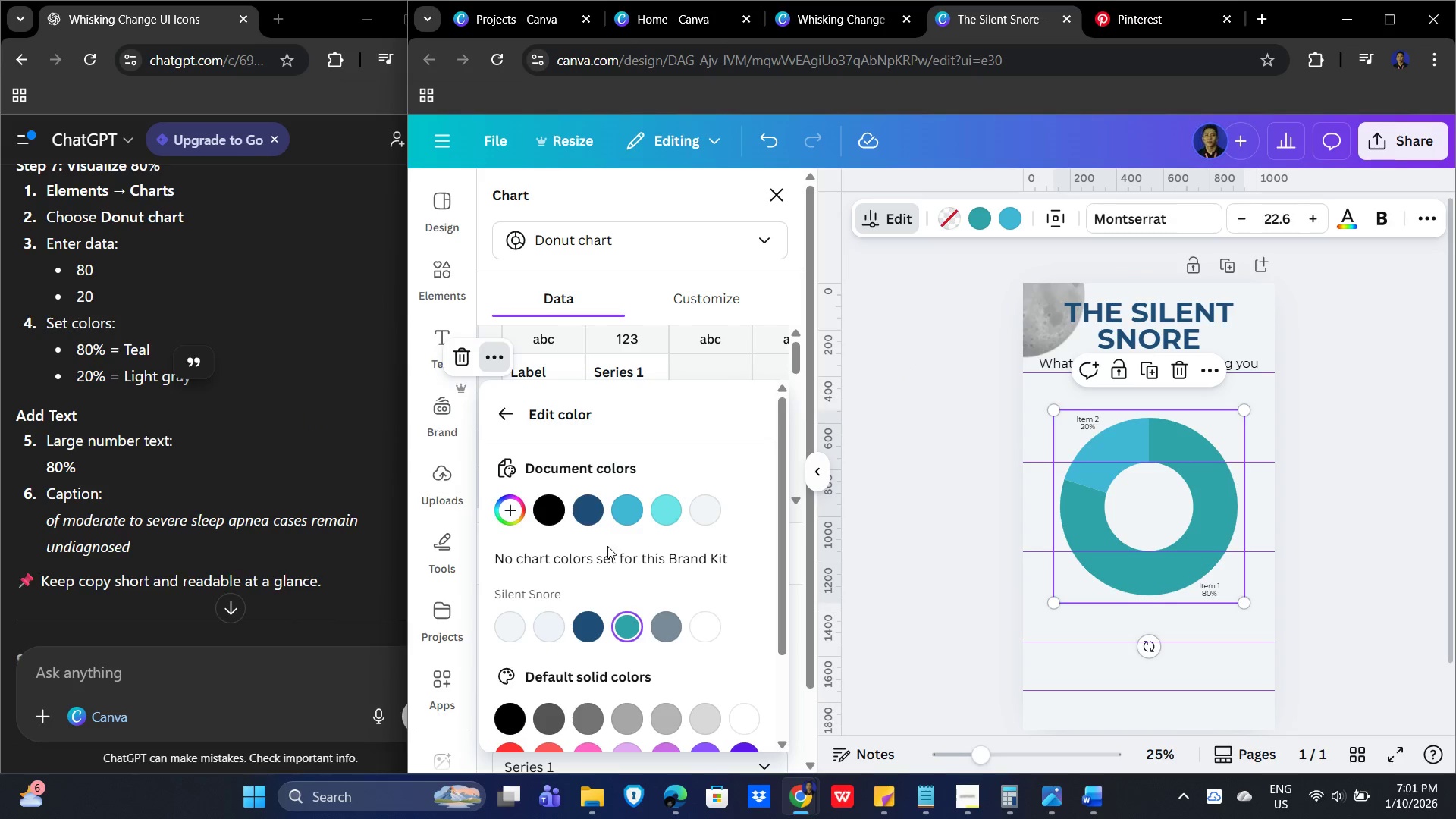 
wait(7.09)
 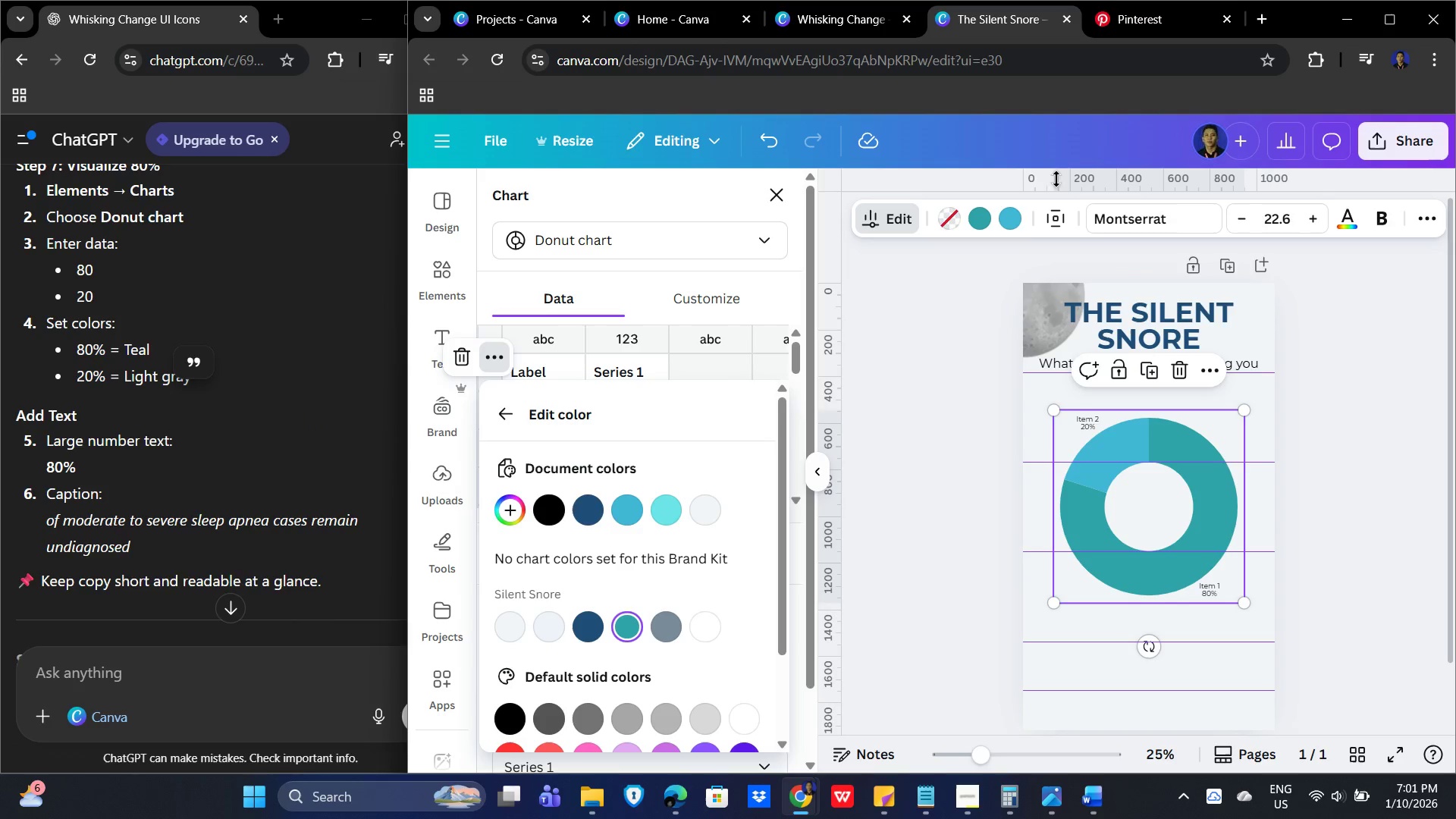 
left_click([1016, 213])
 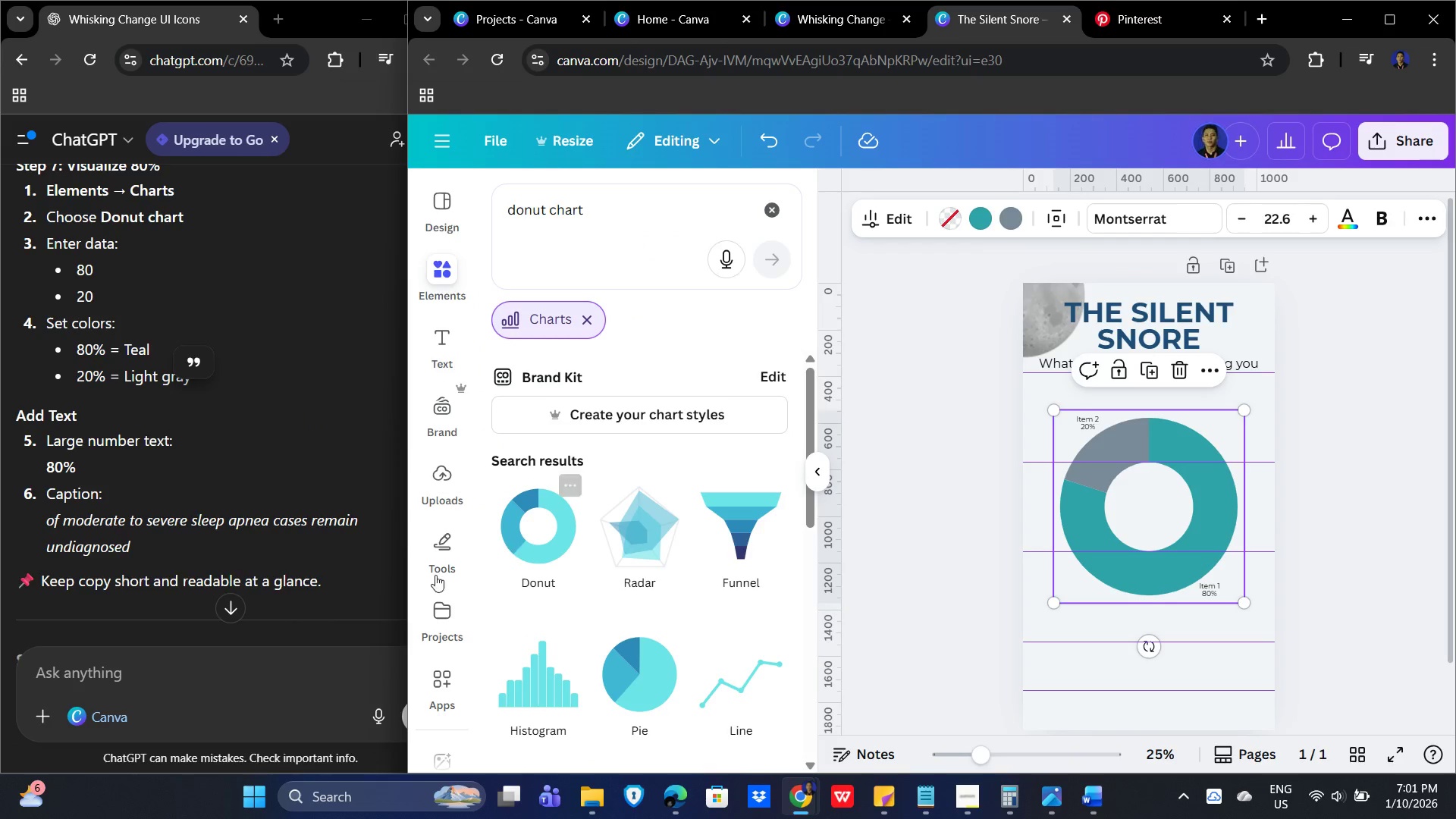 
wait(8.02)
 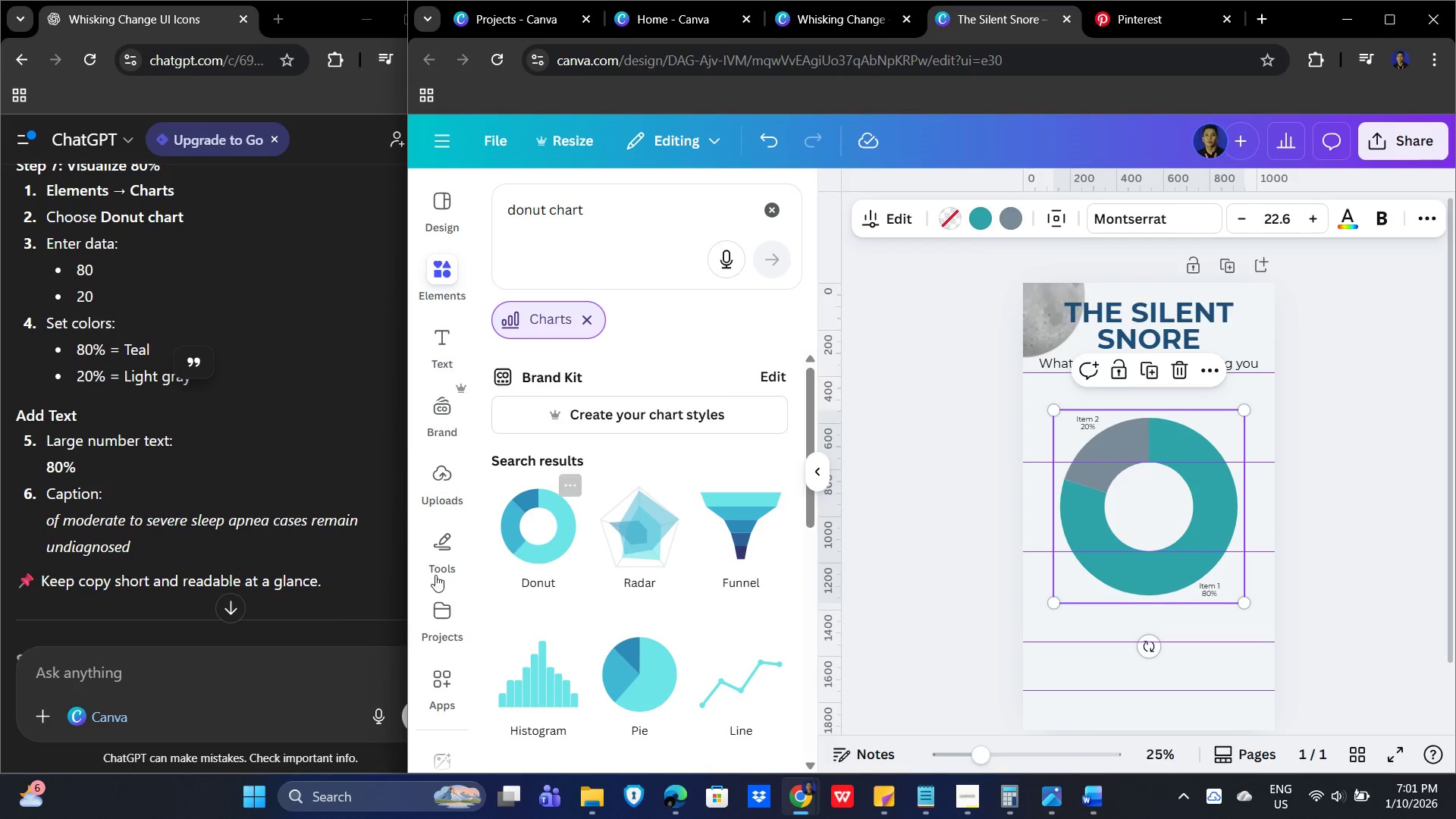 
scroll: coordinate [704, 457], scroll_direction: up, amount: 1.0
 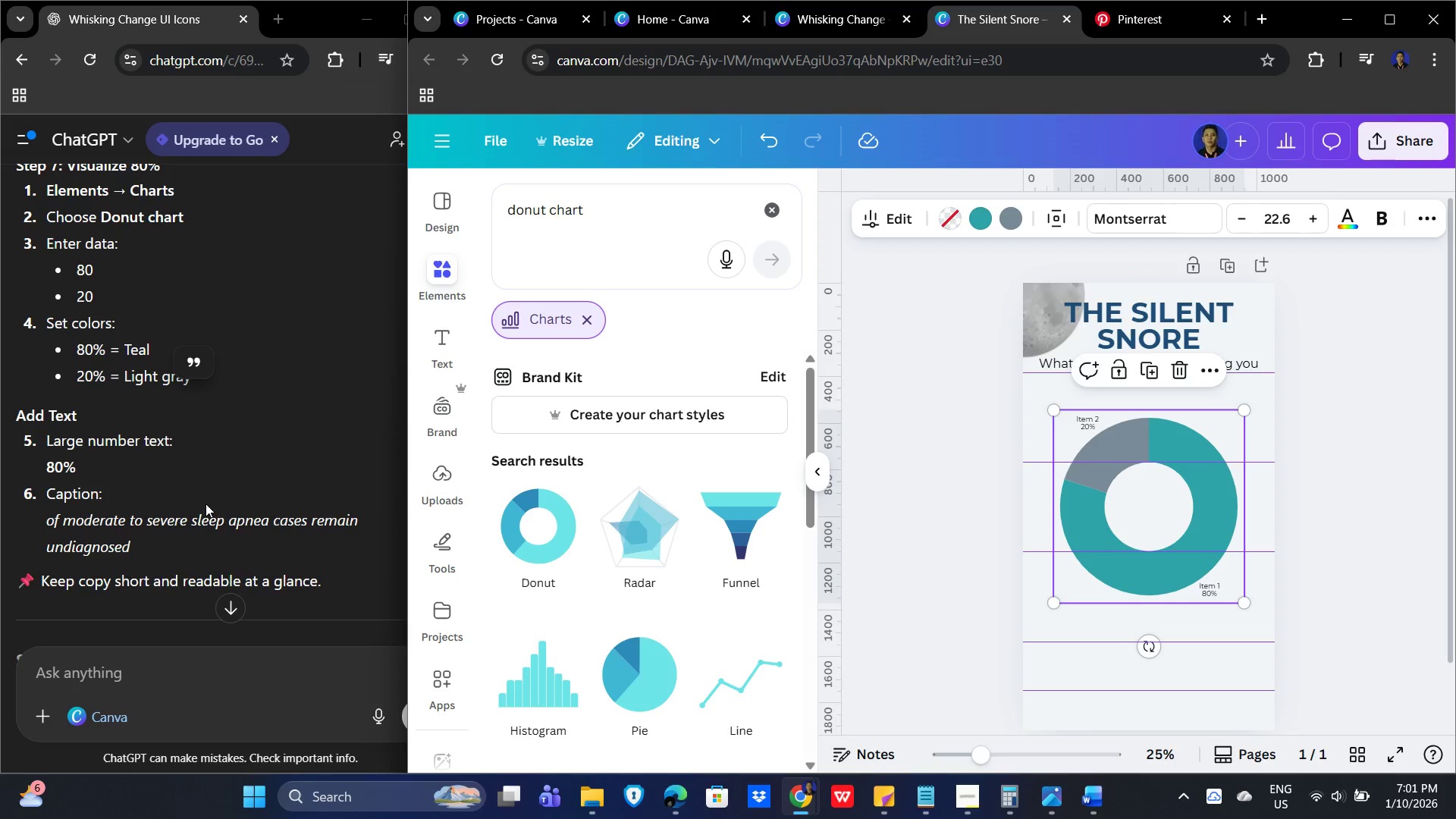 
wait(8.47)
 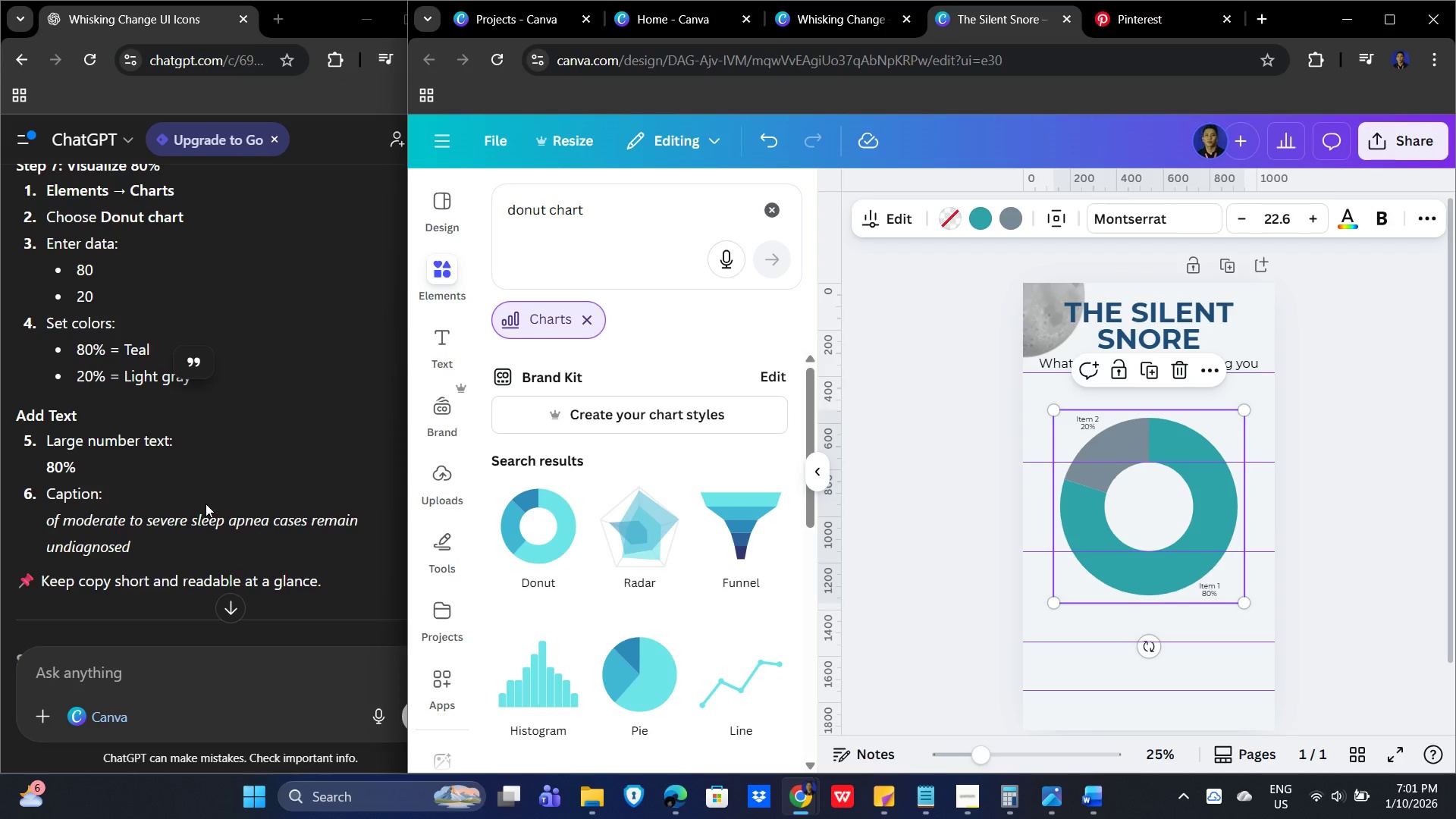 
left_click_drag(start_coordinate=[148, 548], to_coordinate=[26, 521])
 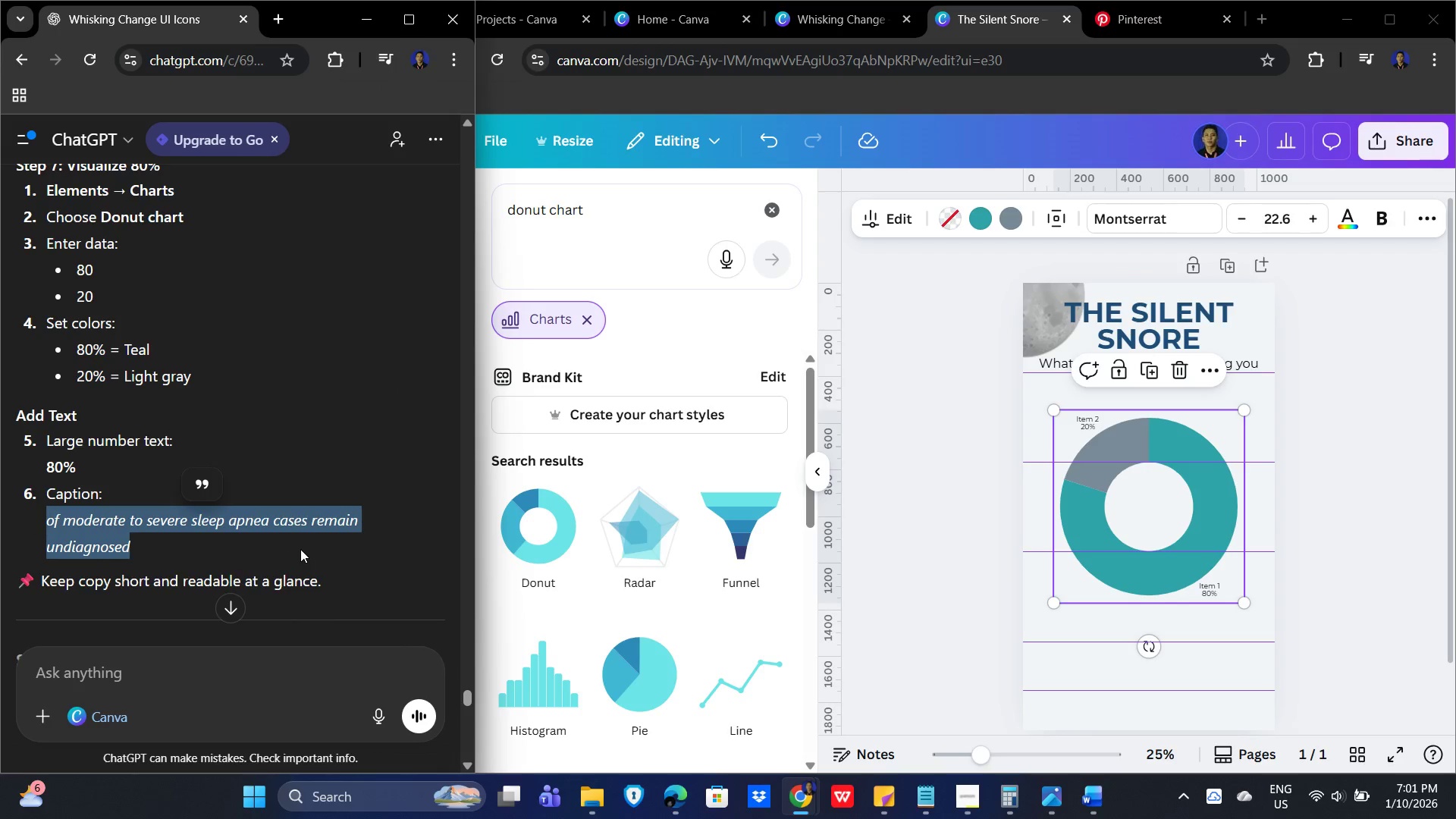 
key(Control+C)
 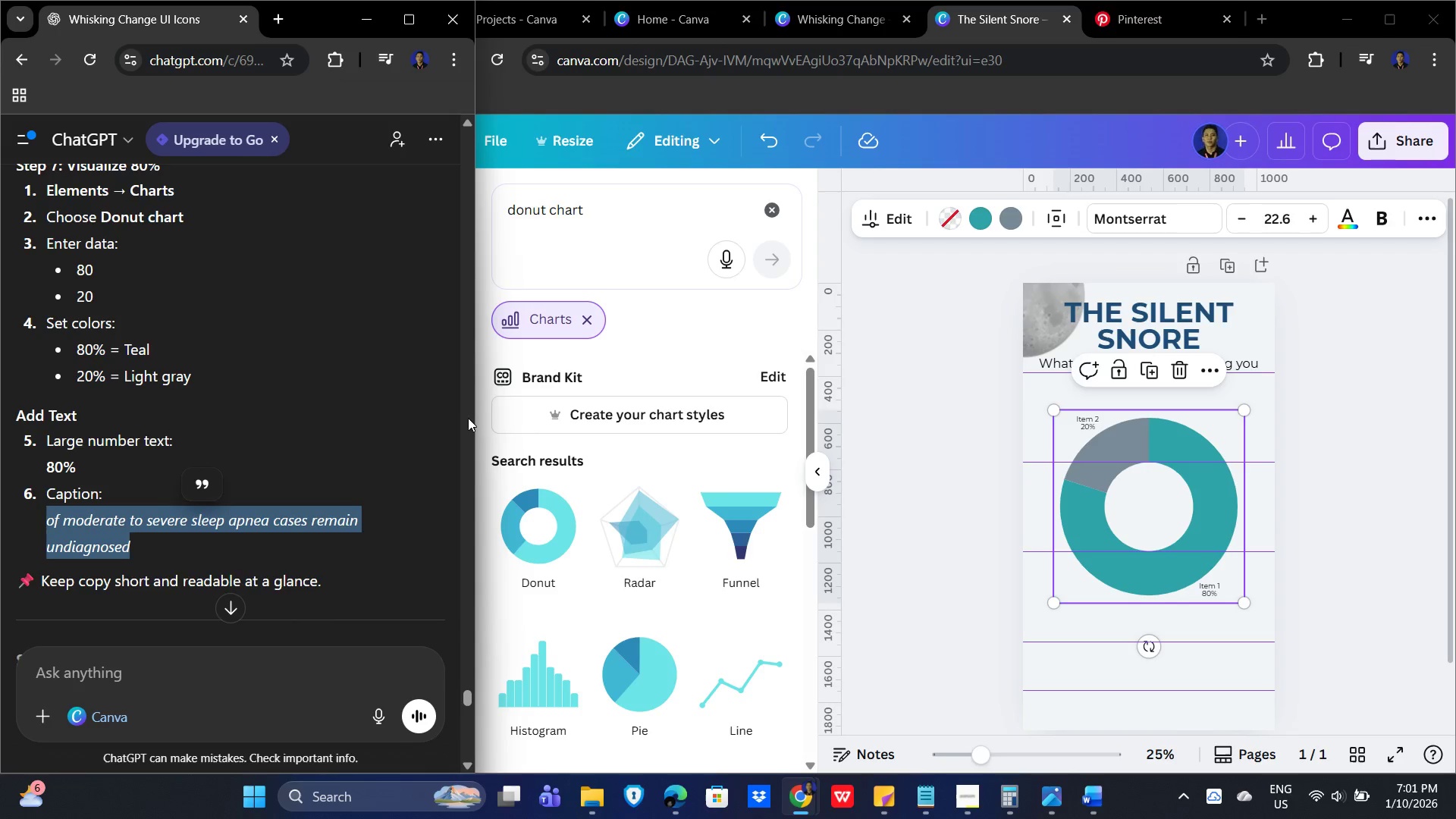 
wait(7.34)
 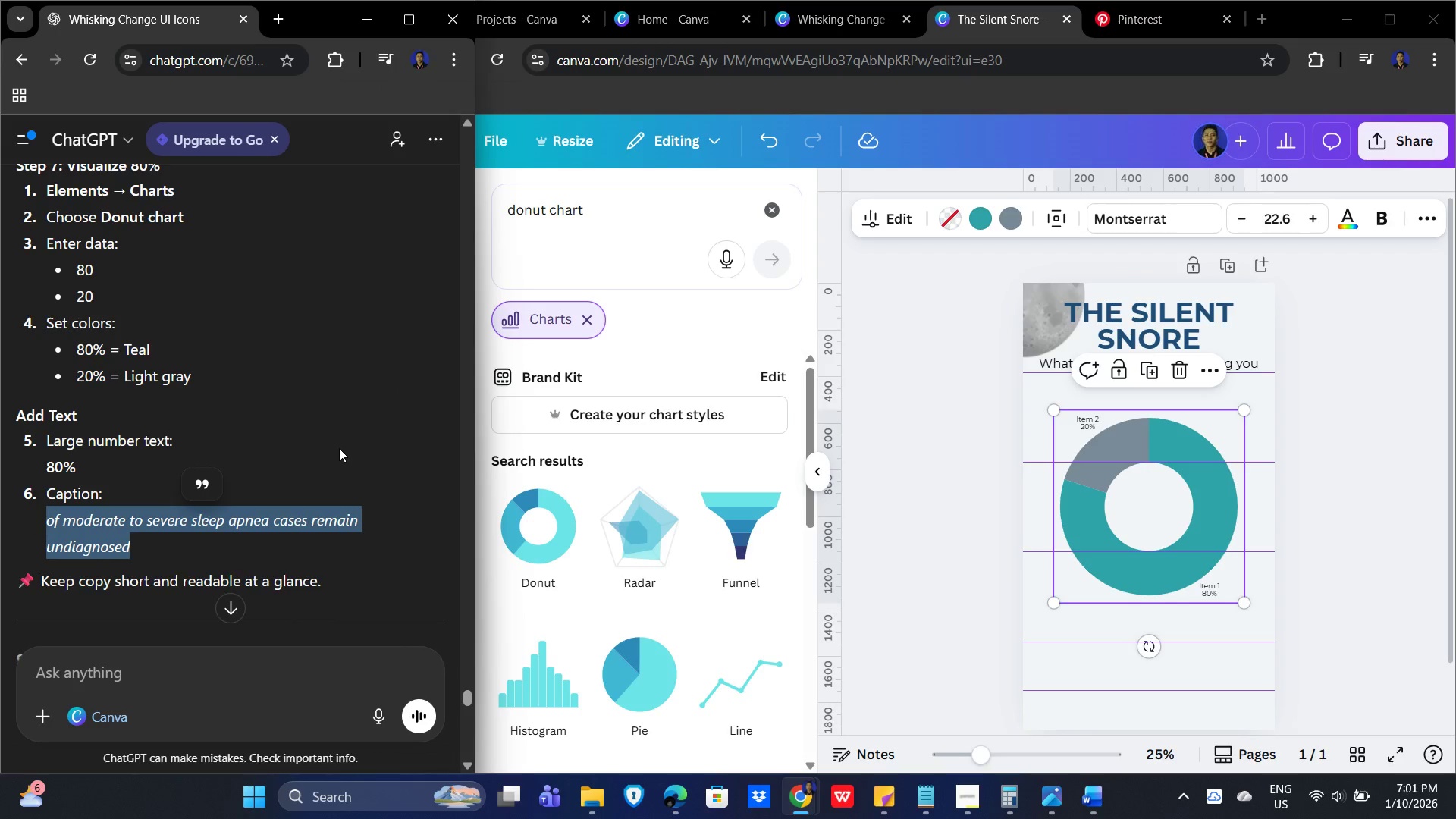 
left_click_drag(start_coordinate=[479, 412], to_coordinate=[477, 424])
 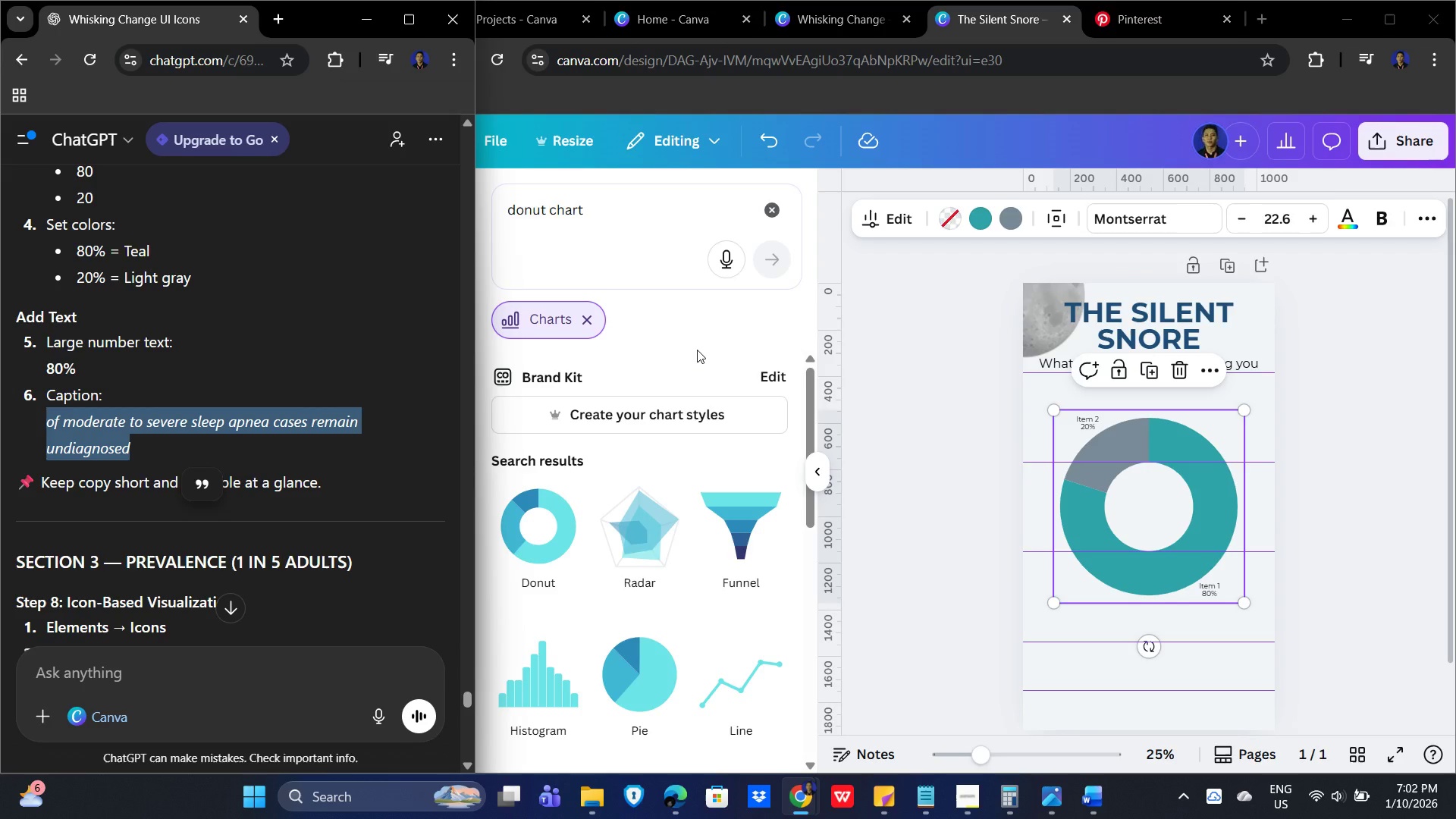 
wait(6.47)
 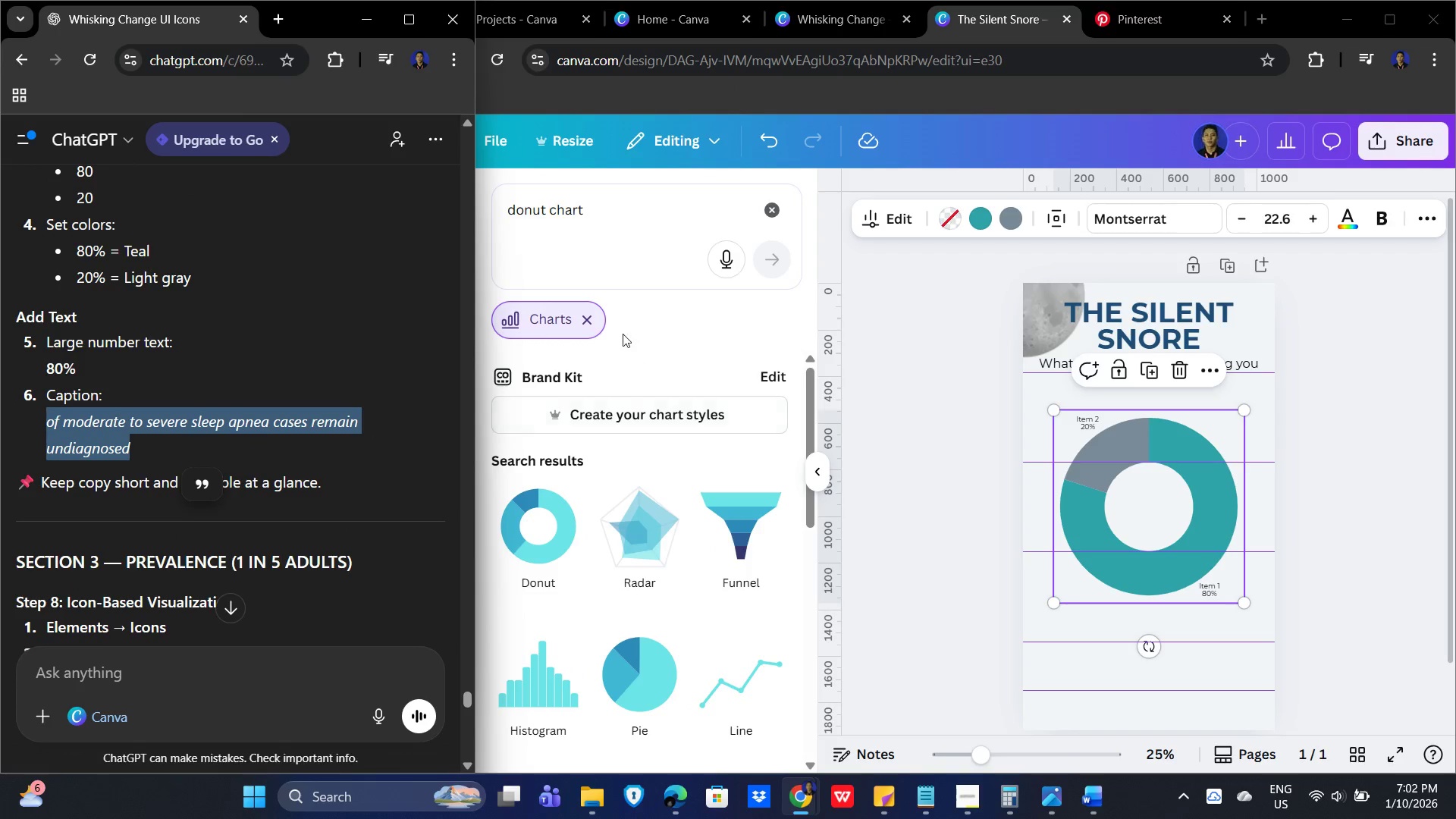 
scroll: coordinate [246, 566], scroll_direction: down, amount: 2.0
 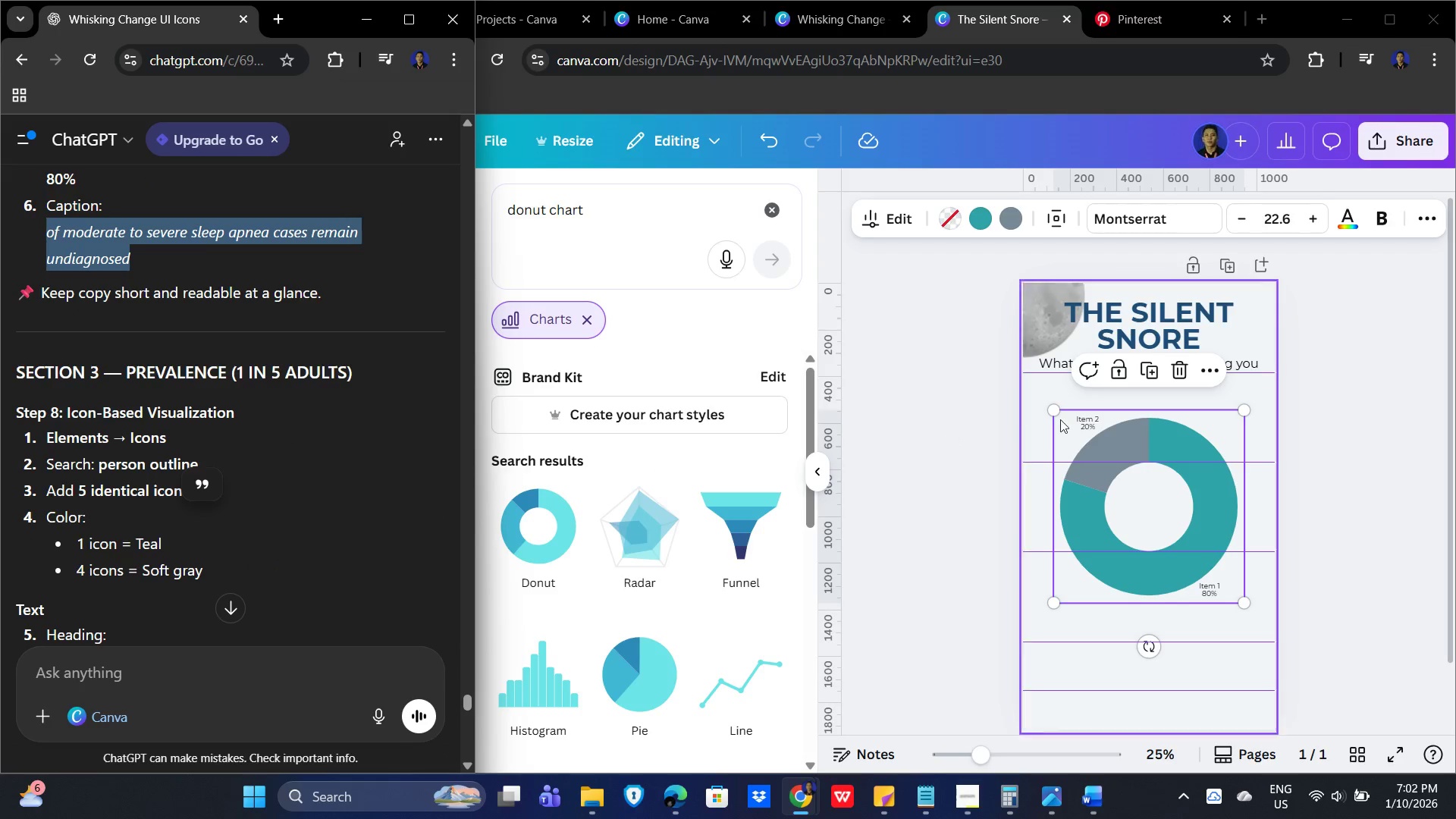 
left_click([1211, 369])
 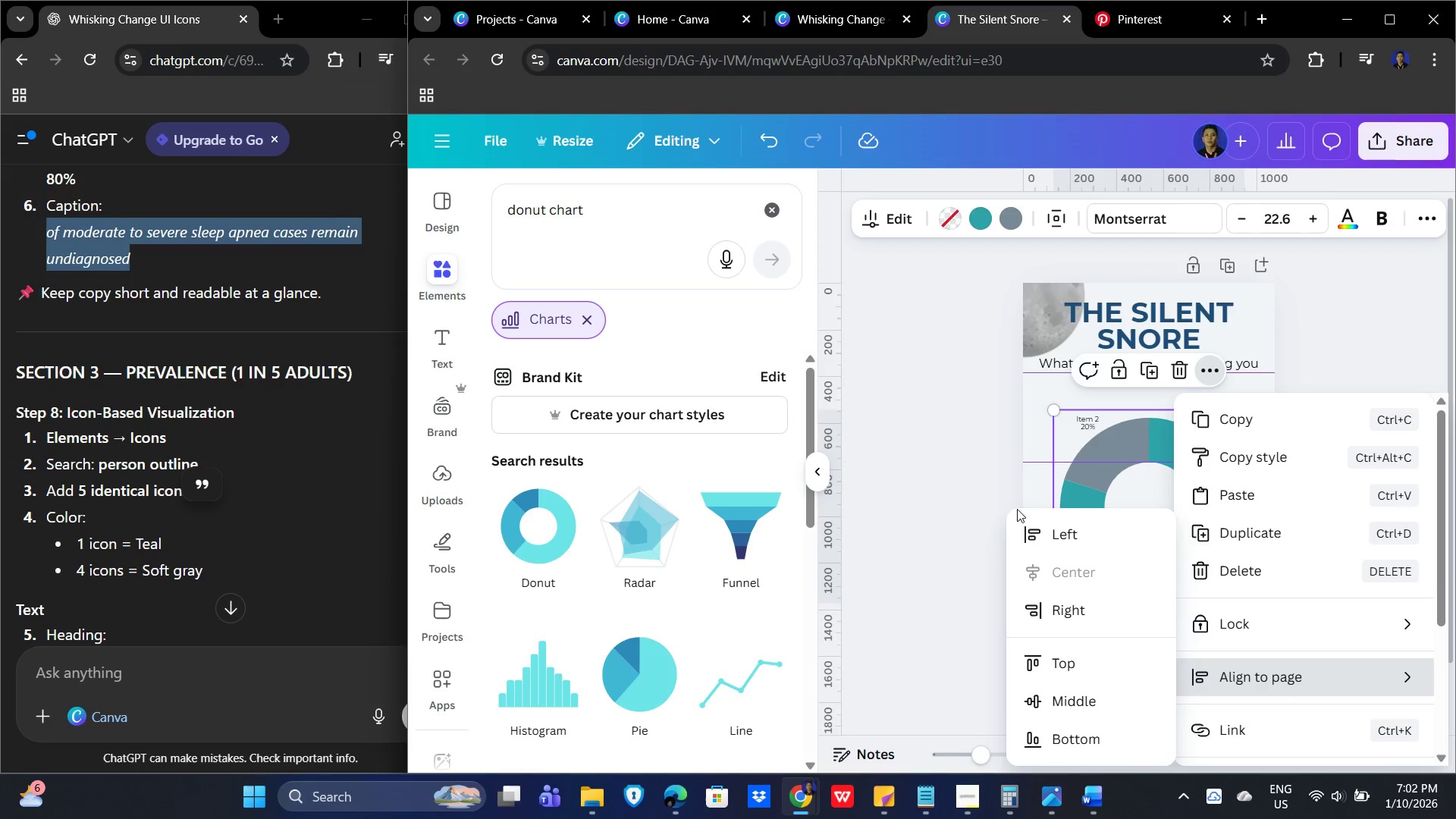 
left_click([923, 450])
 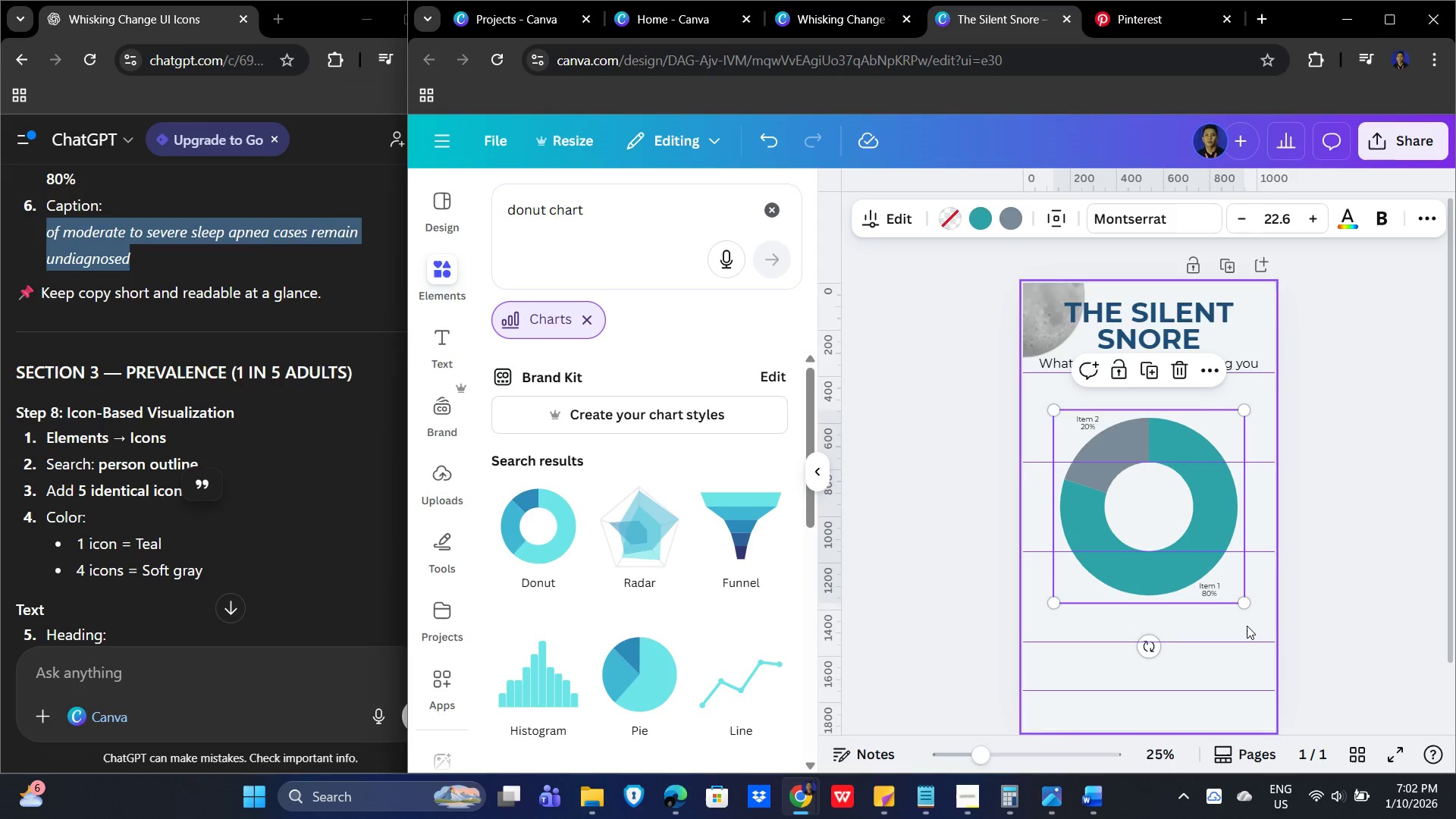 
left_click_drag(start_coordinate=[1246, 605], to_coordinate=[1151, 529])
 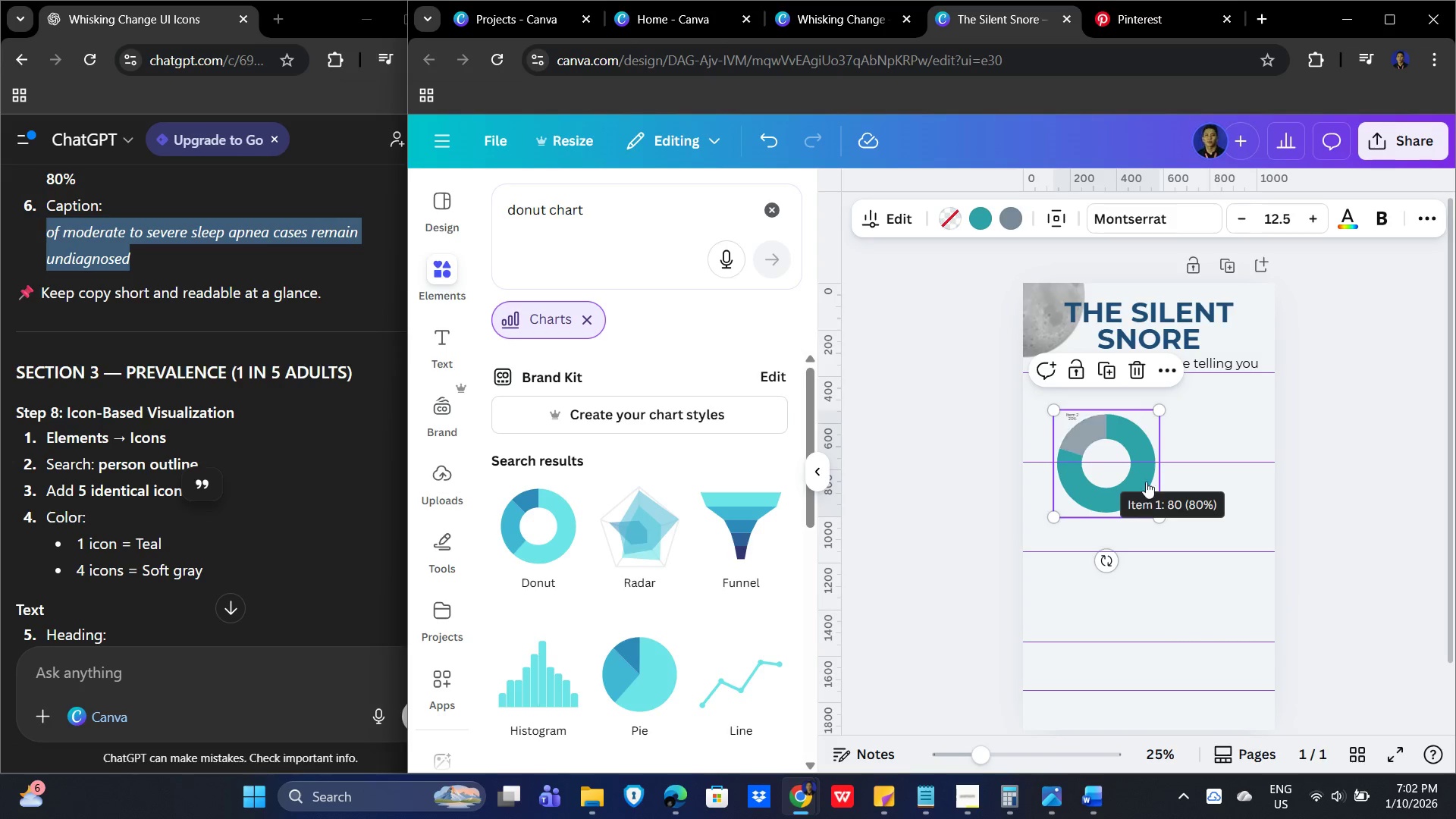 
left_click_drag(start_coordinate=[1144, 479], to_coordinate=[1125, 431])
 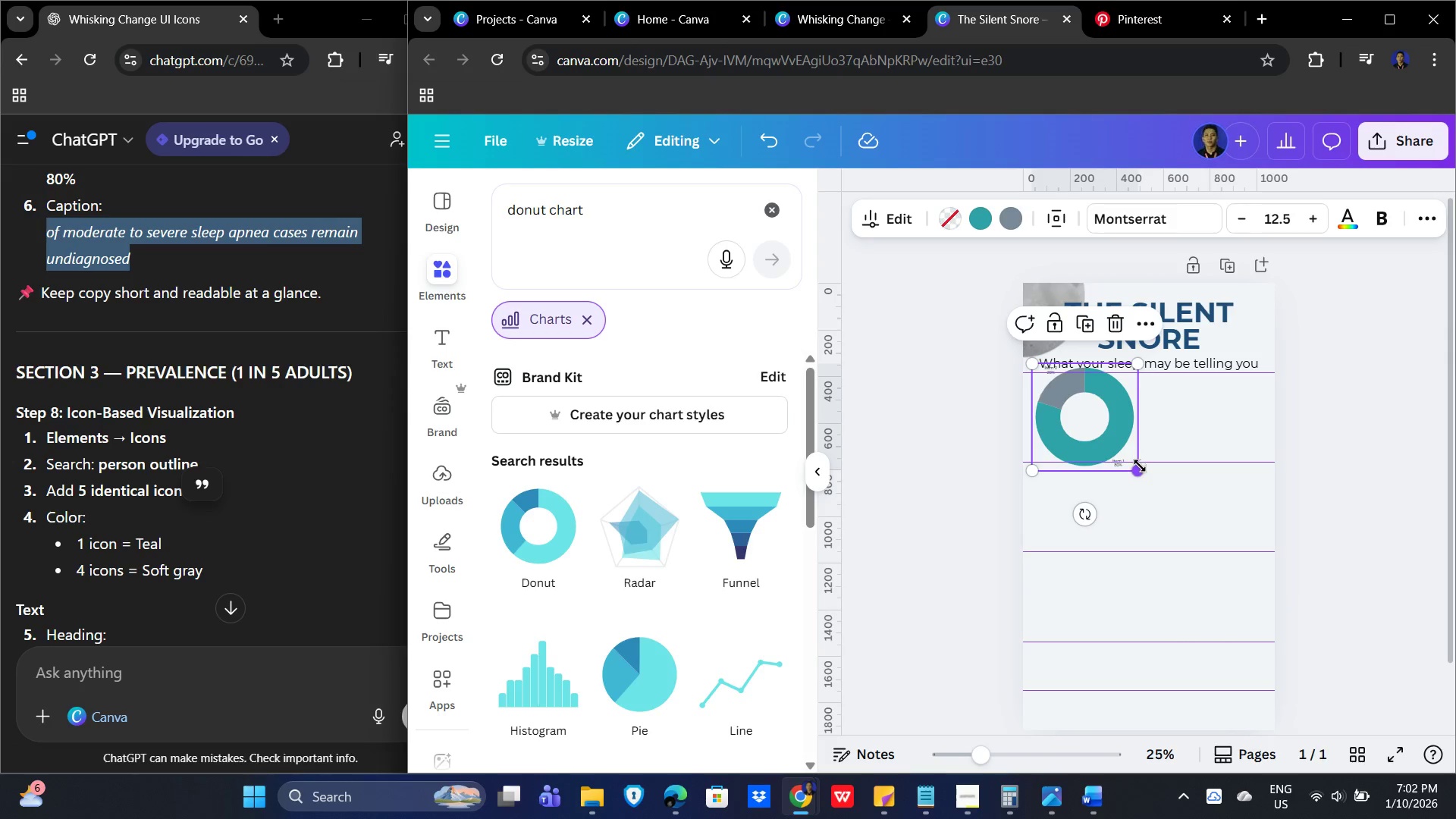 
left_click_drag(start_coordinate=[1140, 467], to_coordinate=[1122, 446])
 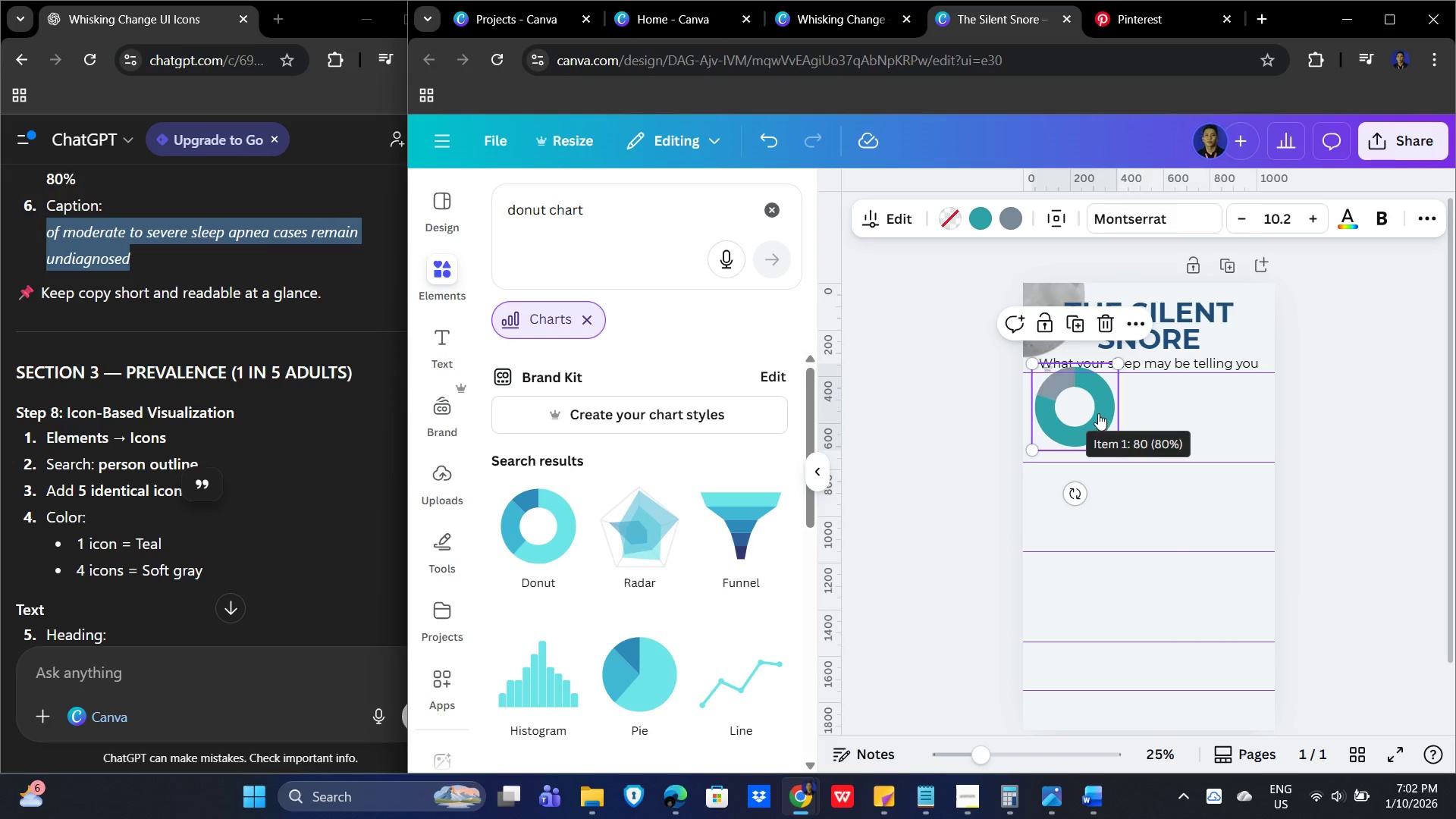 
left_click_drag(start_coordinate=[1095, 410], to_coordinate=[1103, 427])
 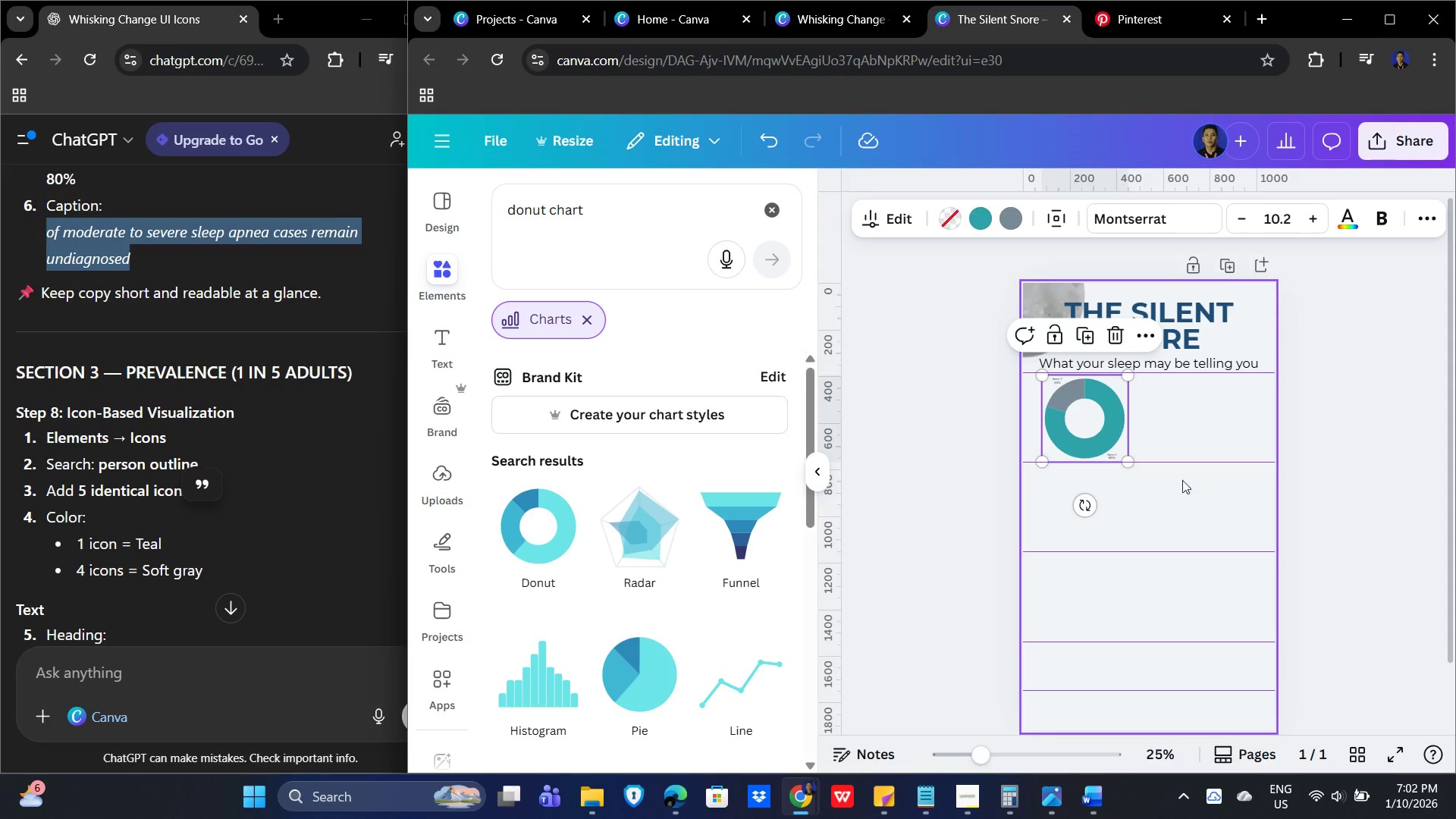 
hold_key(key=ControlLeft, duration=1.03)
scroll: coordinate [1196, 491], scroll_direction: up, amount: 7.0
 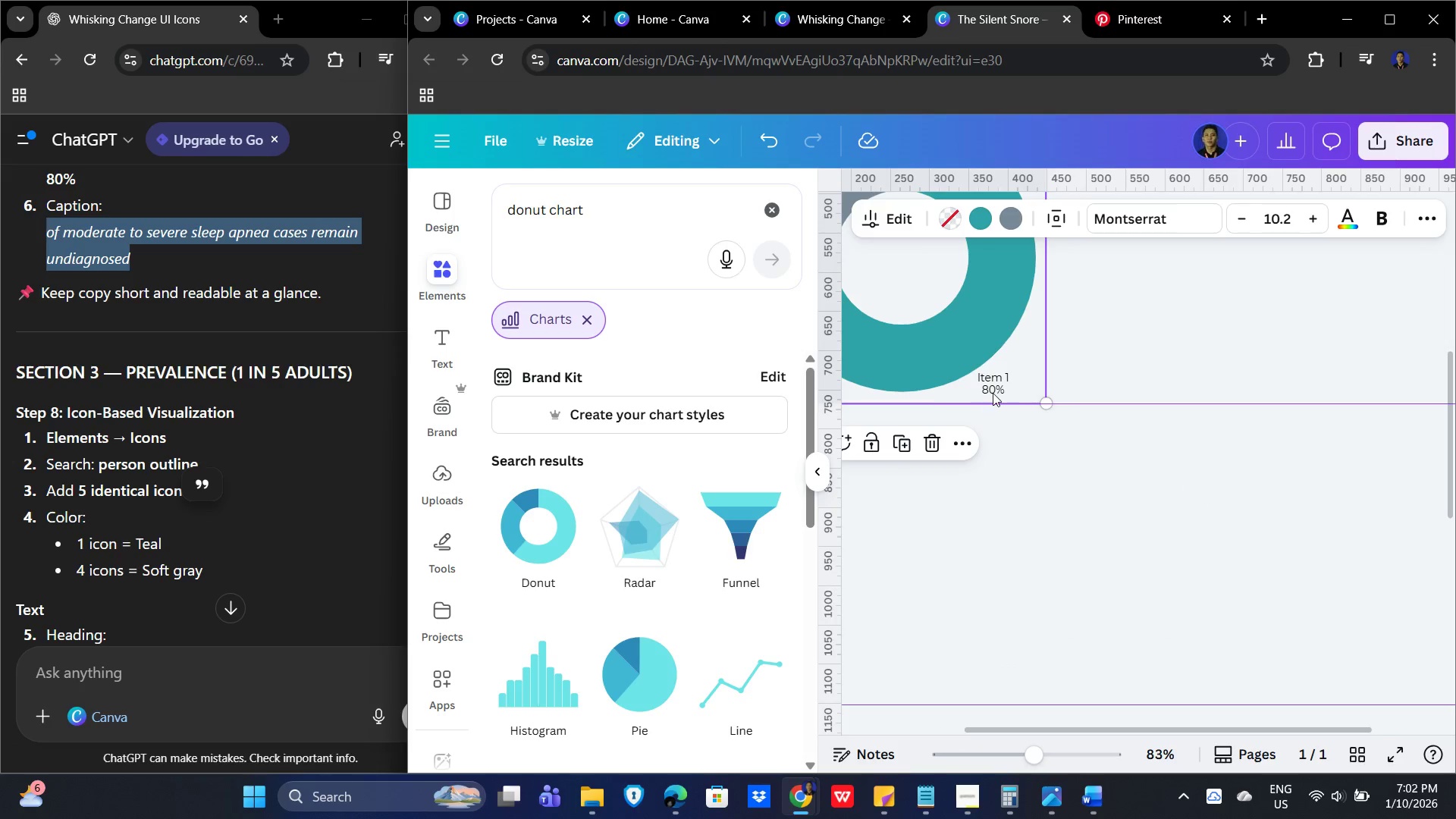 
left_click([989, 388])
 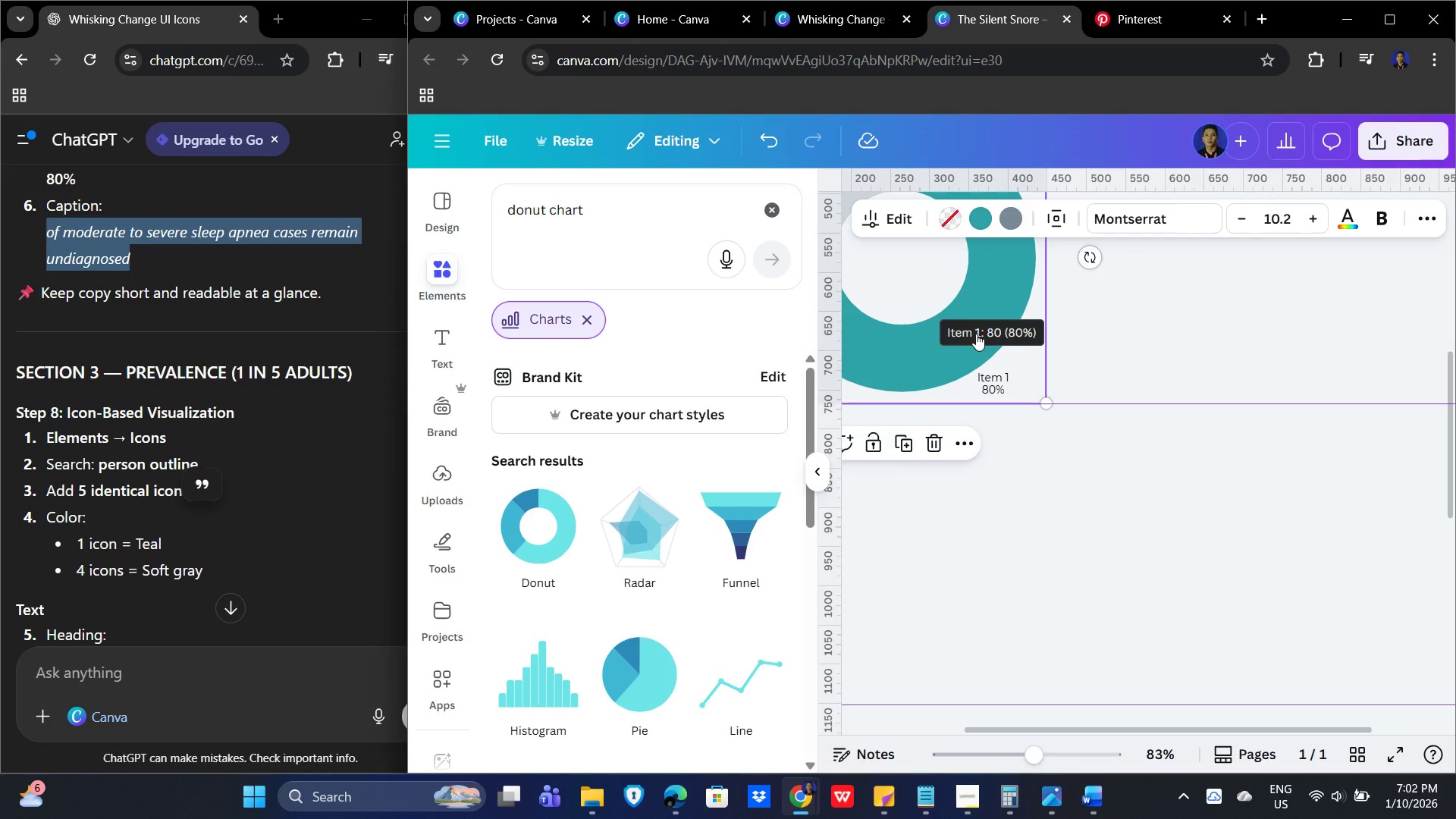 
left_click([886, 215])
 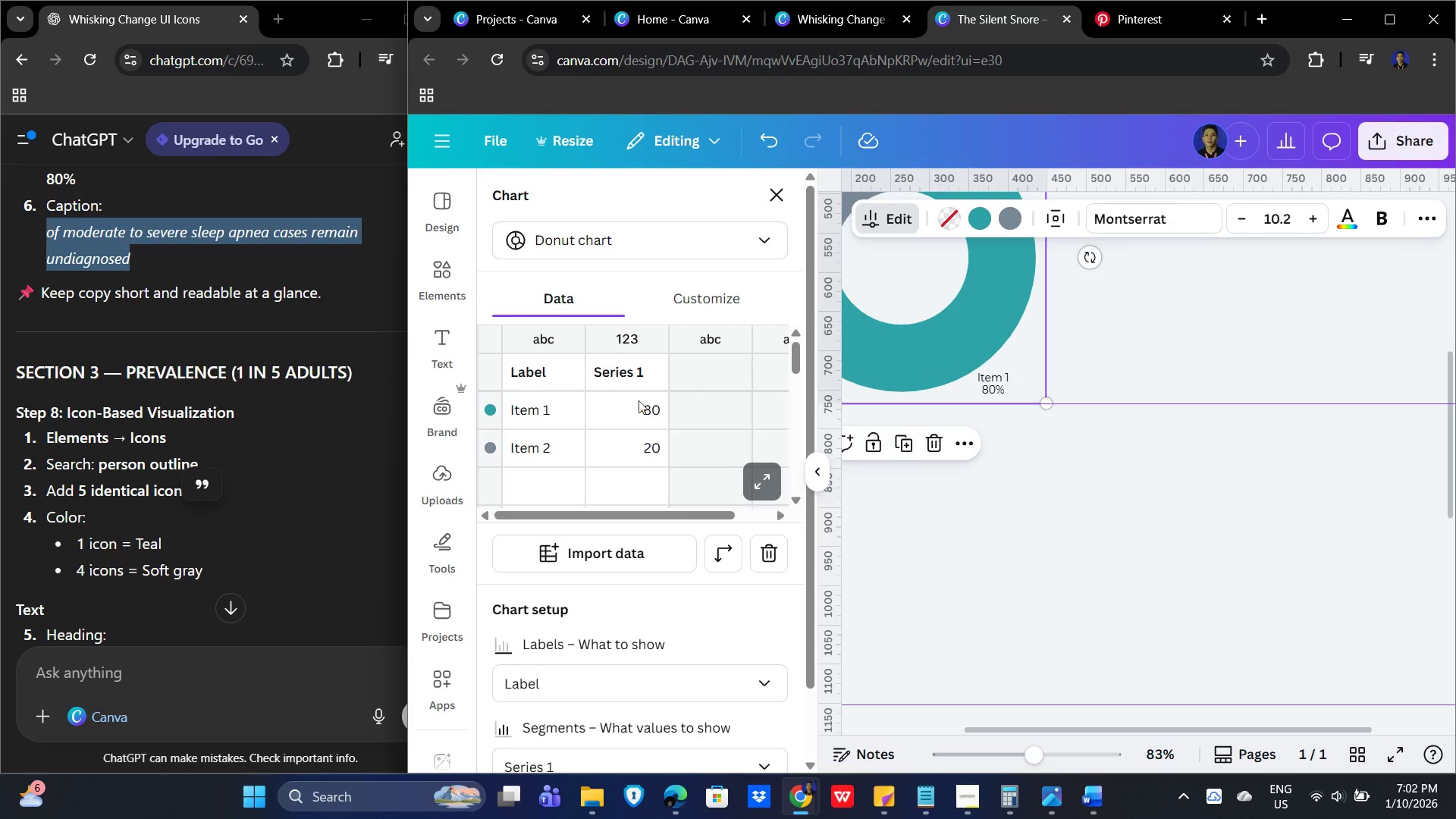 
left_click([642, 415])
 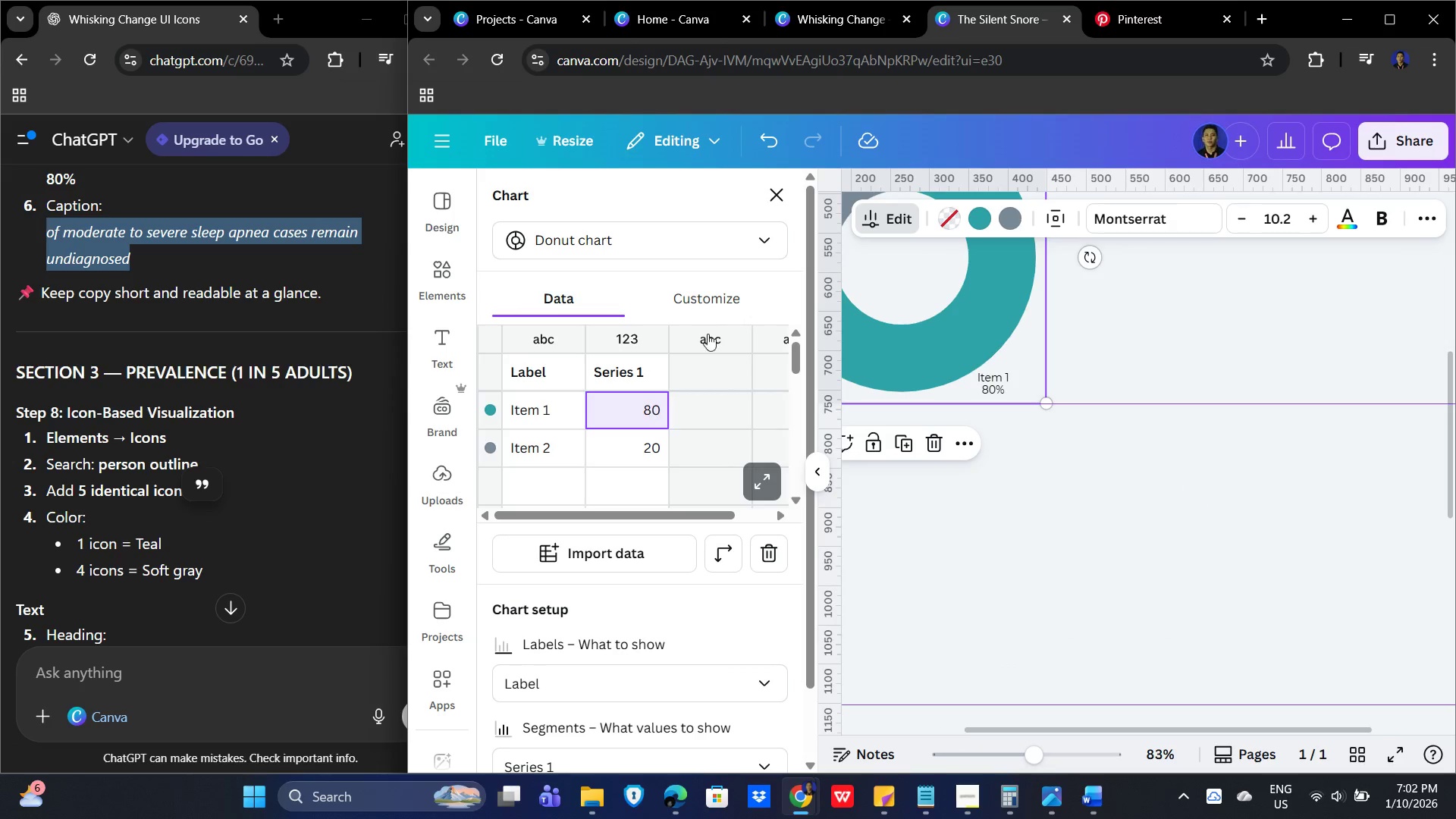 
left_click([717, 296])
 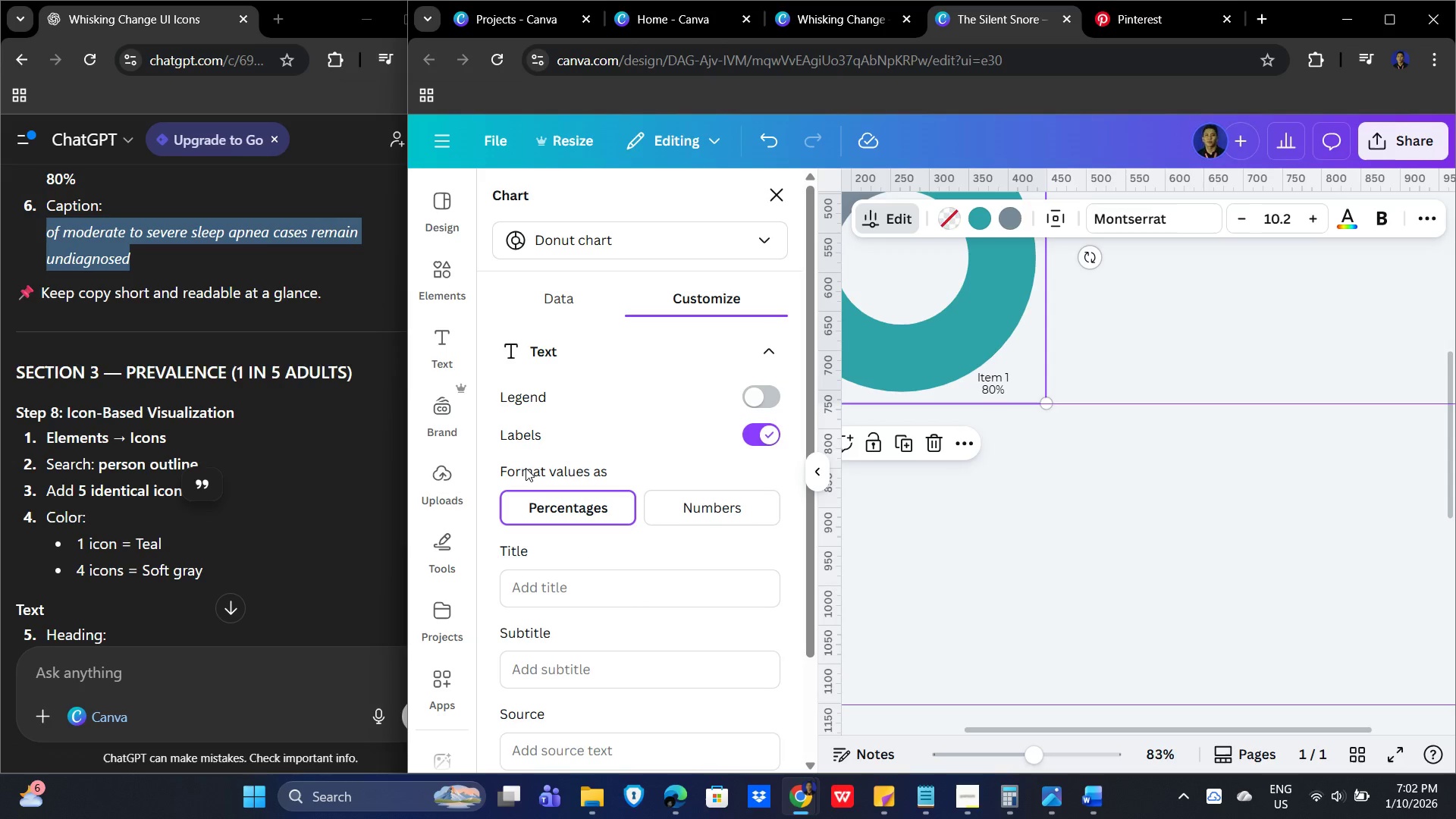 
wait(6.0)
 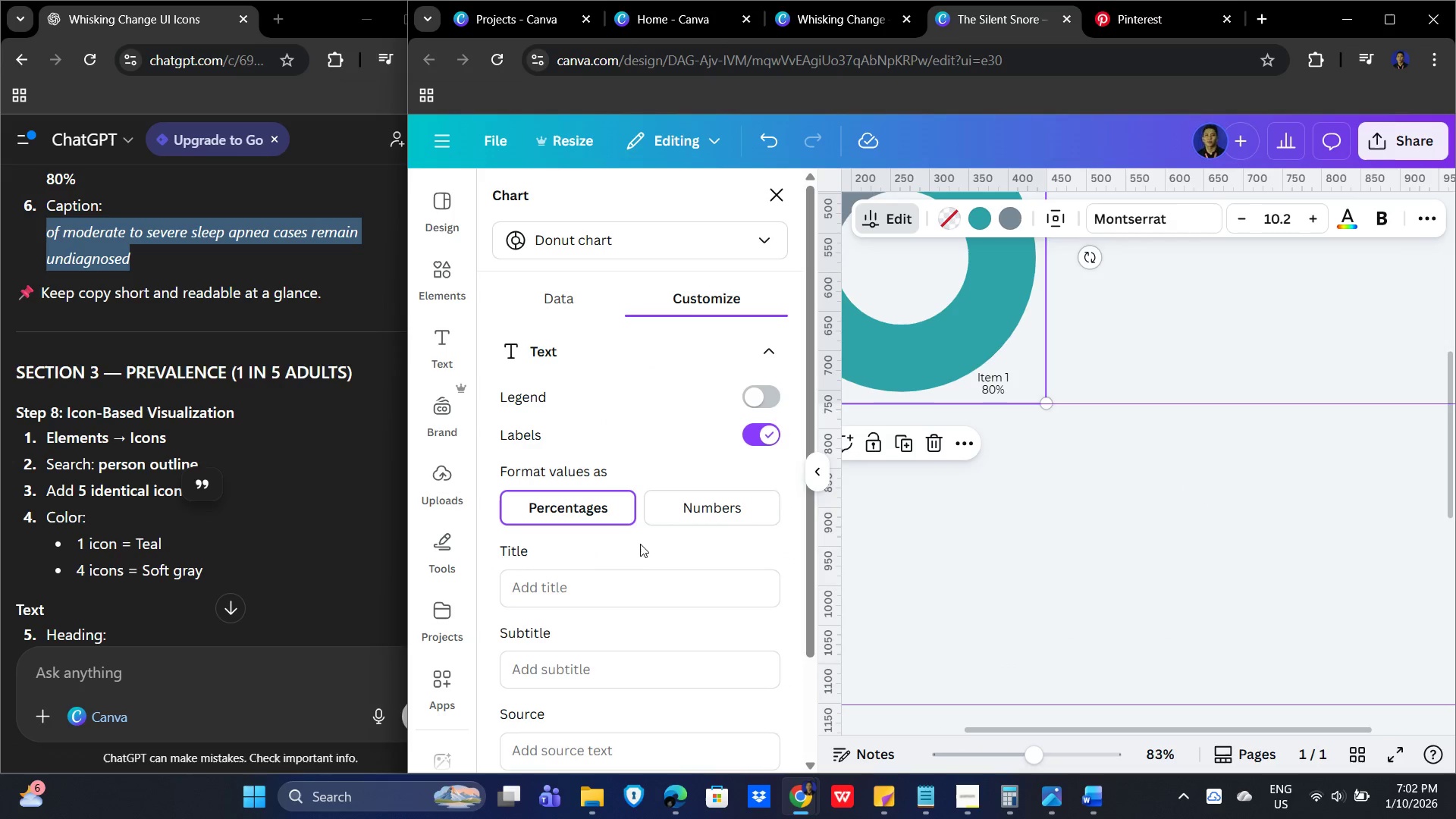 
scroll: coordinate [616, 611], scroll_direction: down, amount: 1.0
 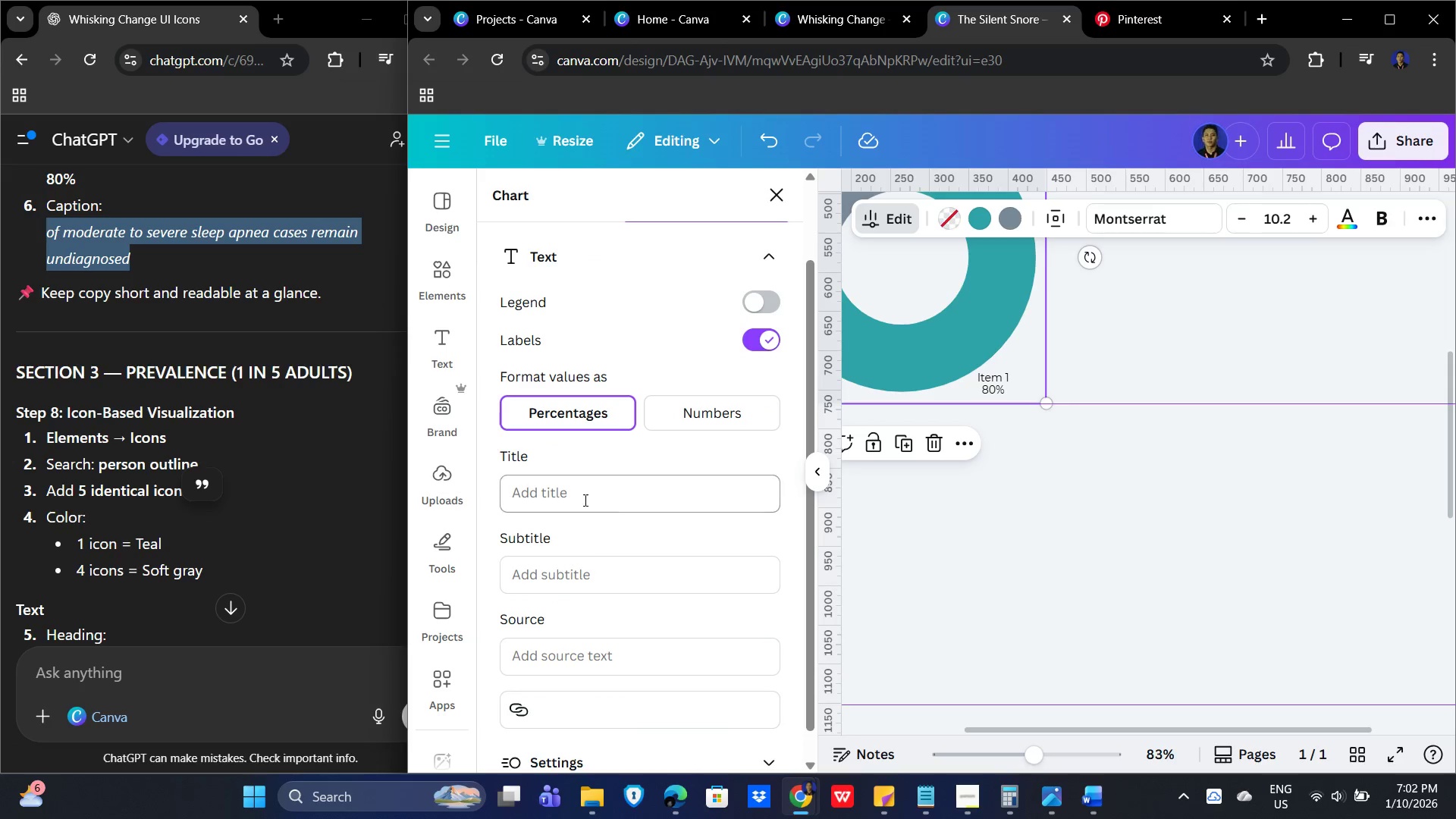 
left_click([594, 493])
 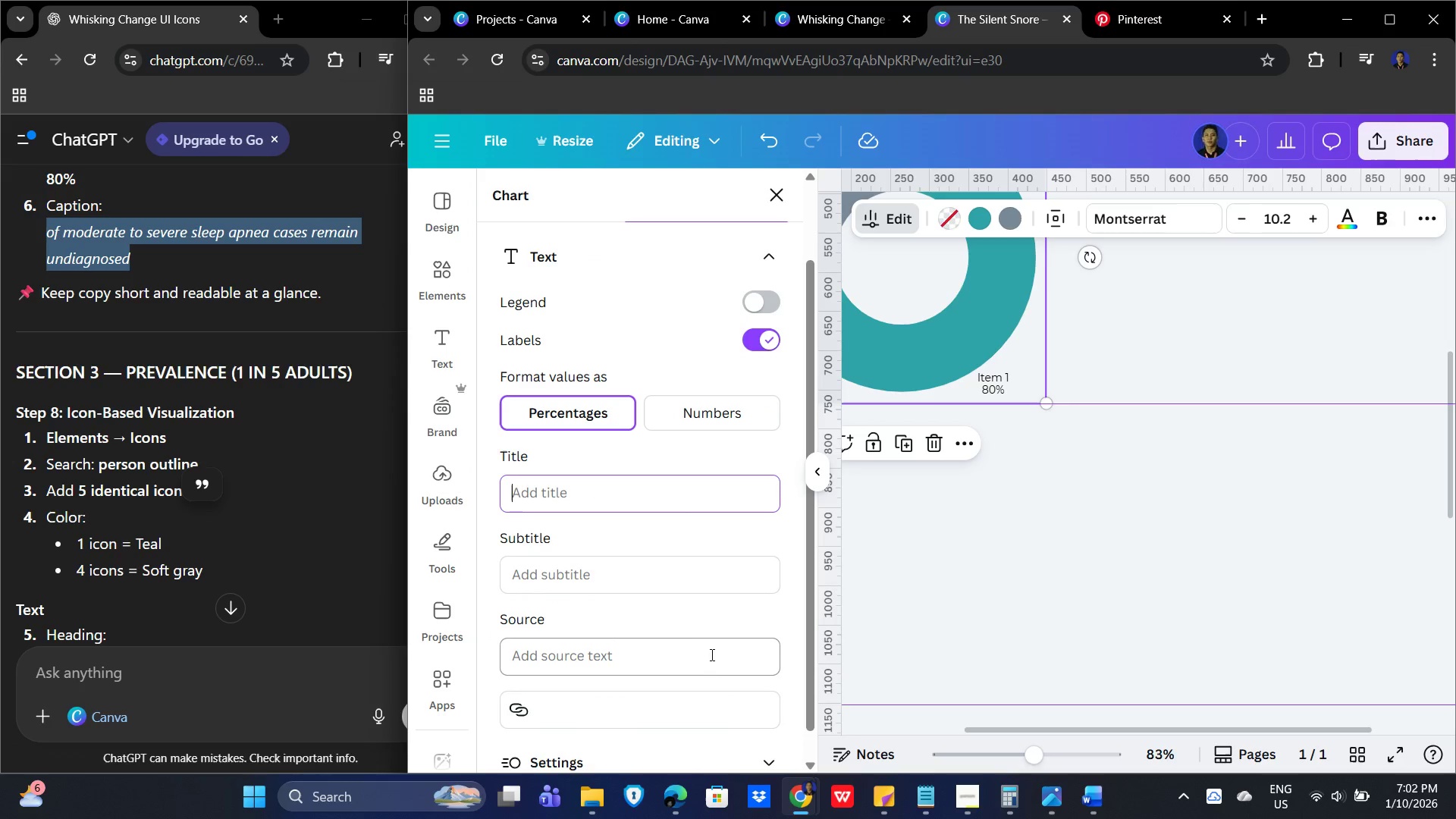 
scroll: coordinate [650, 613], scroll_direction: down, amount: 2.0
 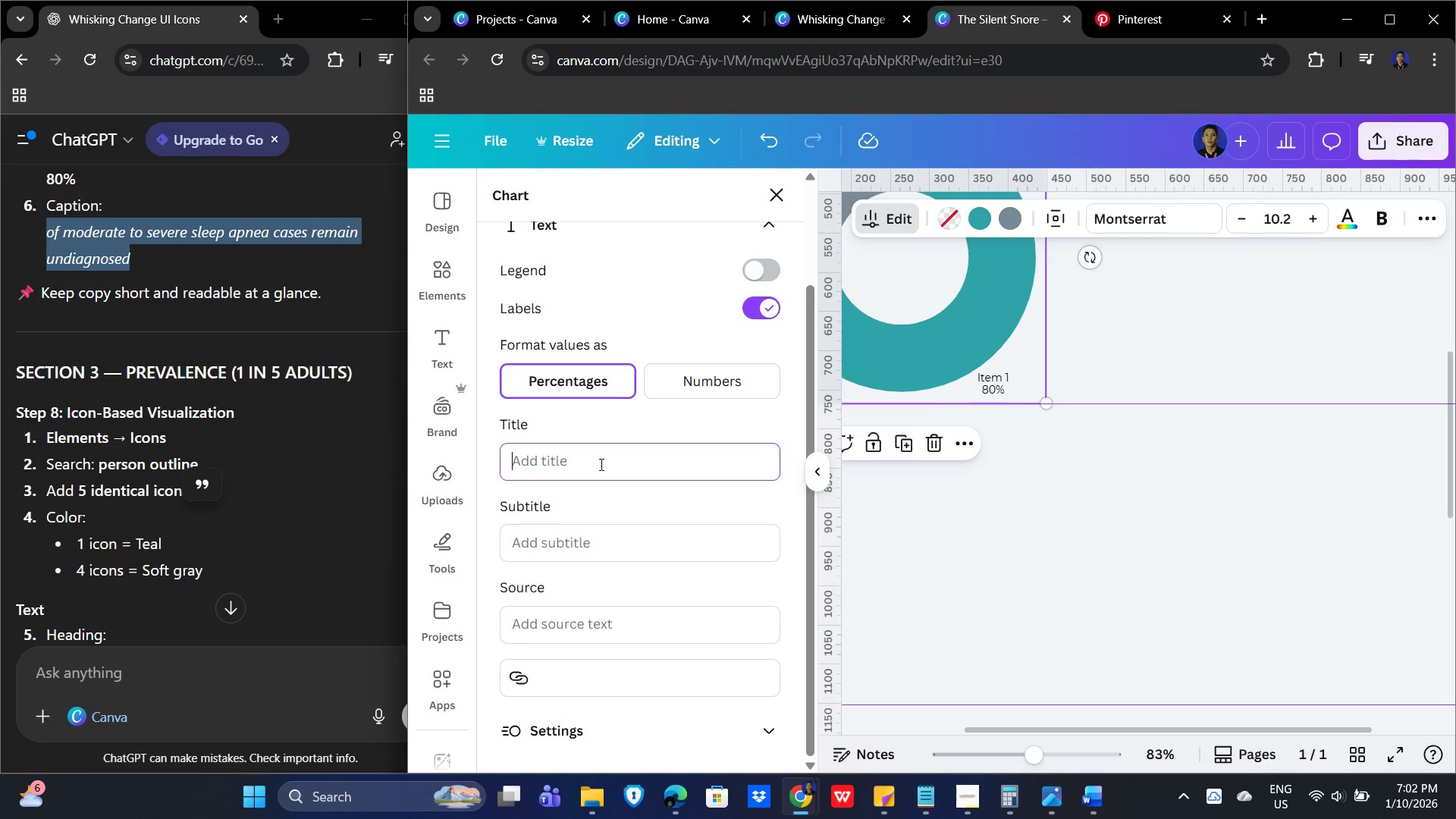 
key(Control+V)
 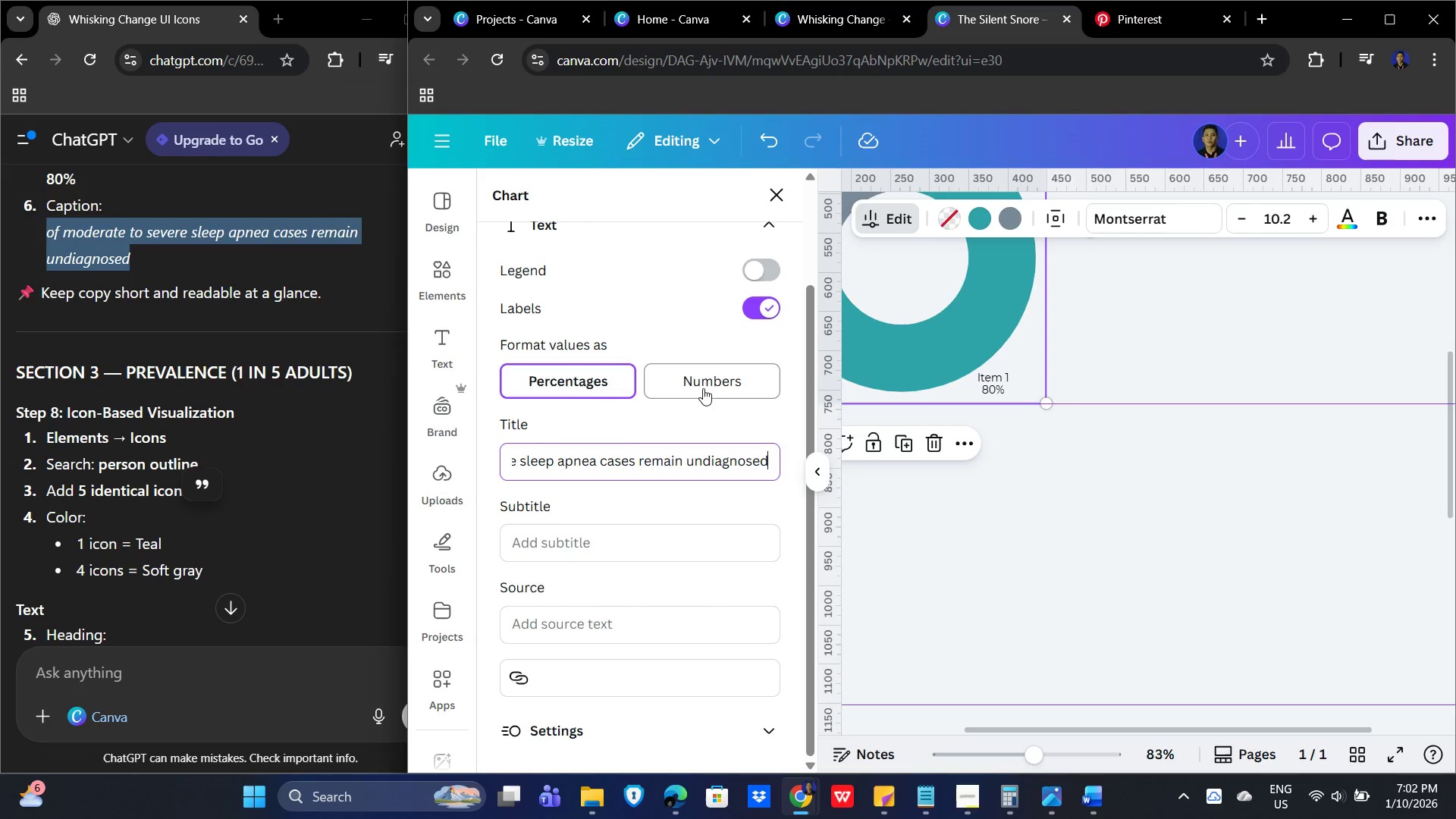 
left_click([748, 380])
 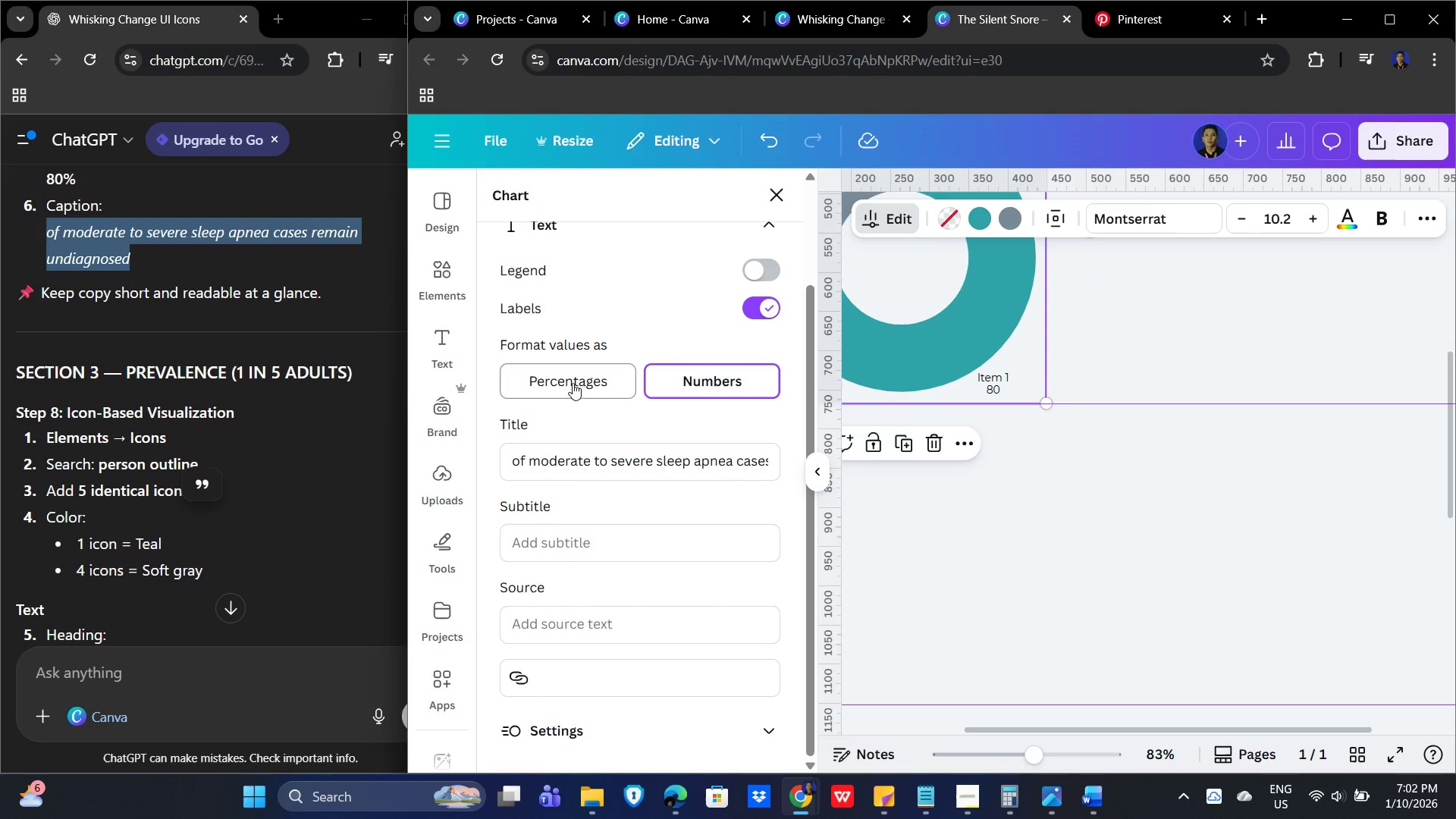 
left_click([567, 381])
 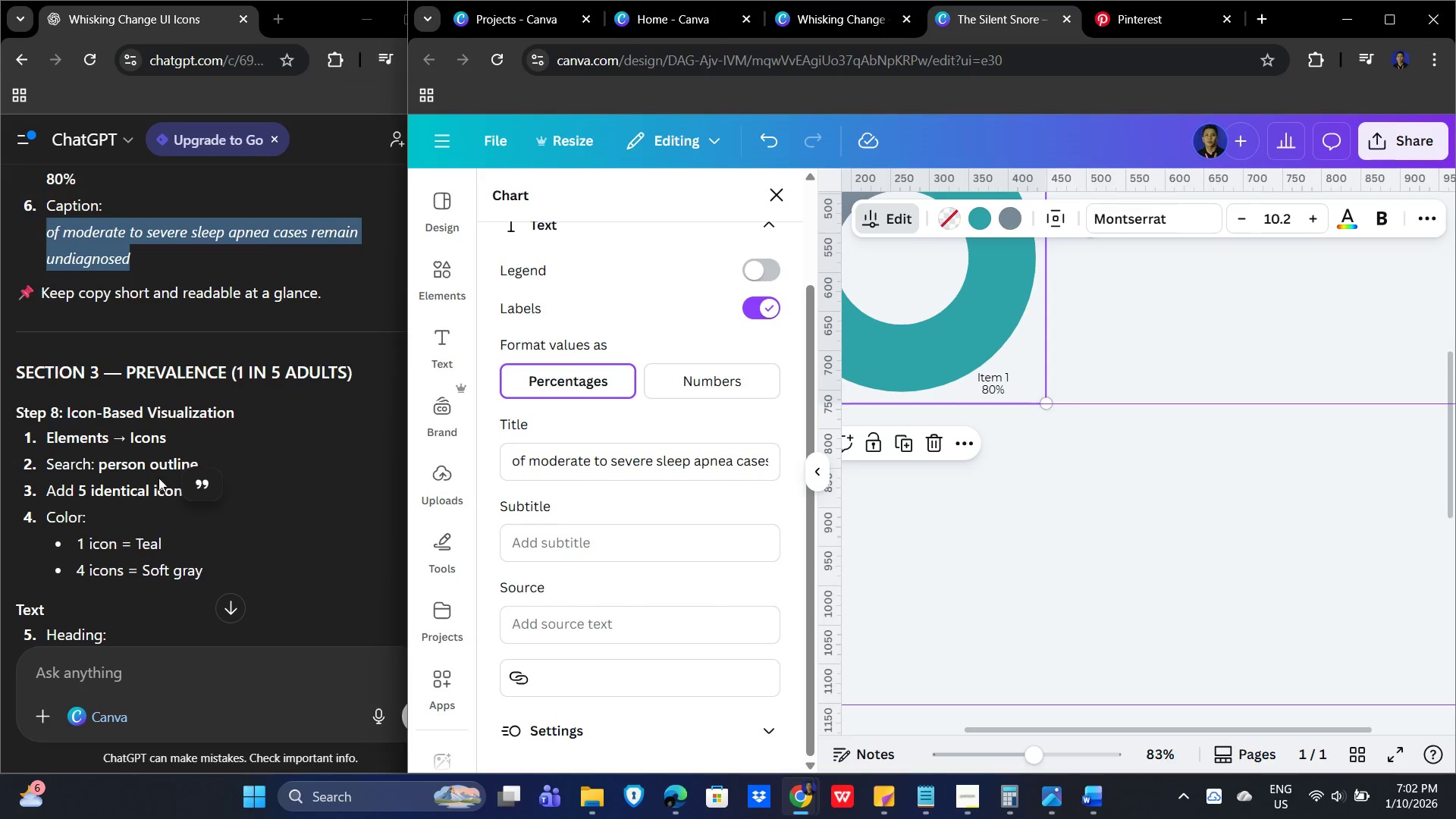 
scroll: coordinate [287, 516], scroll_direction: down, amount: 7.0
 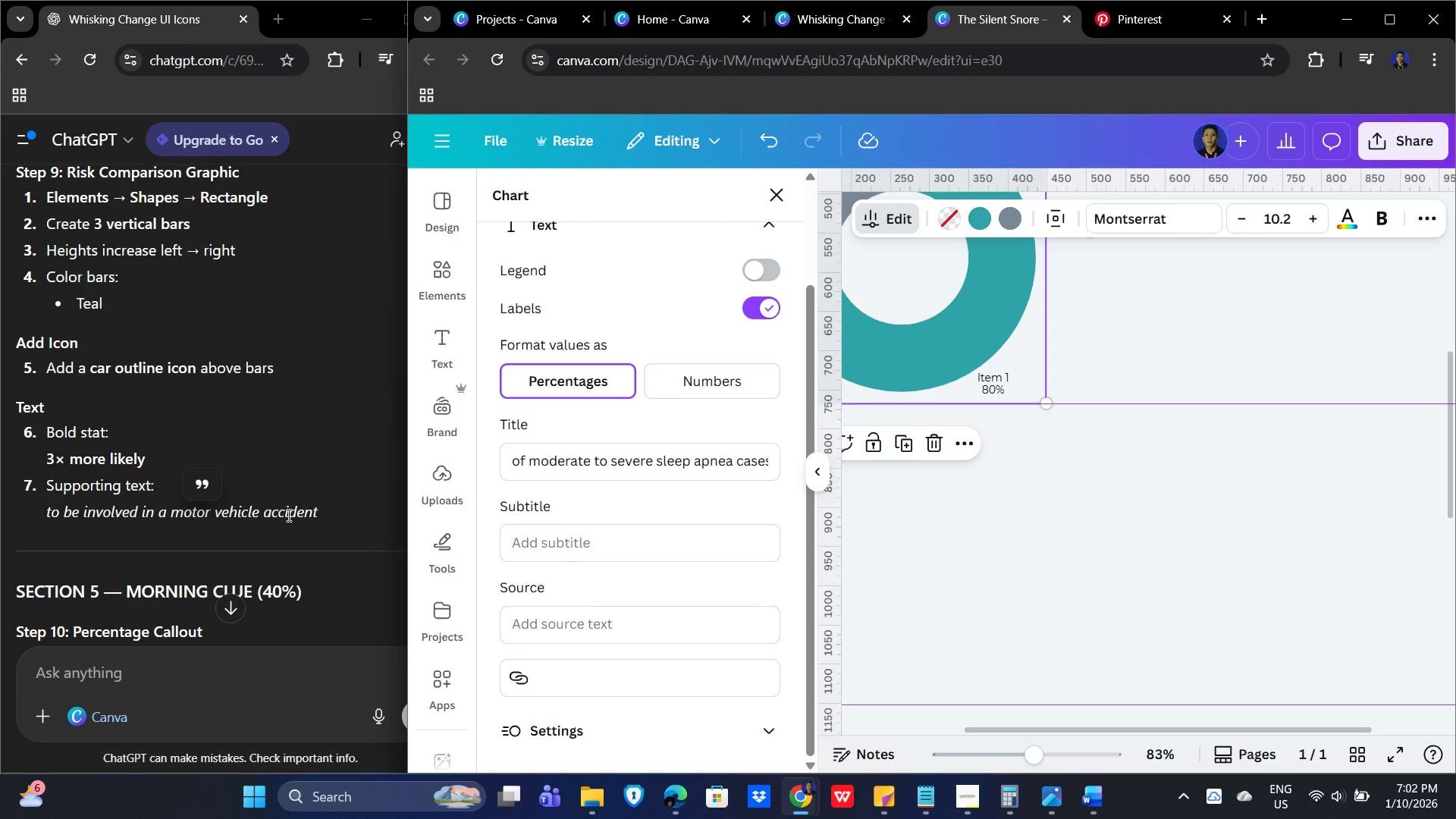 
scroll: coordinate [296, 509], scroll_direction: up, amount: 8.0
 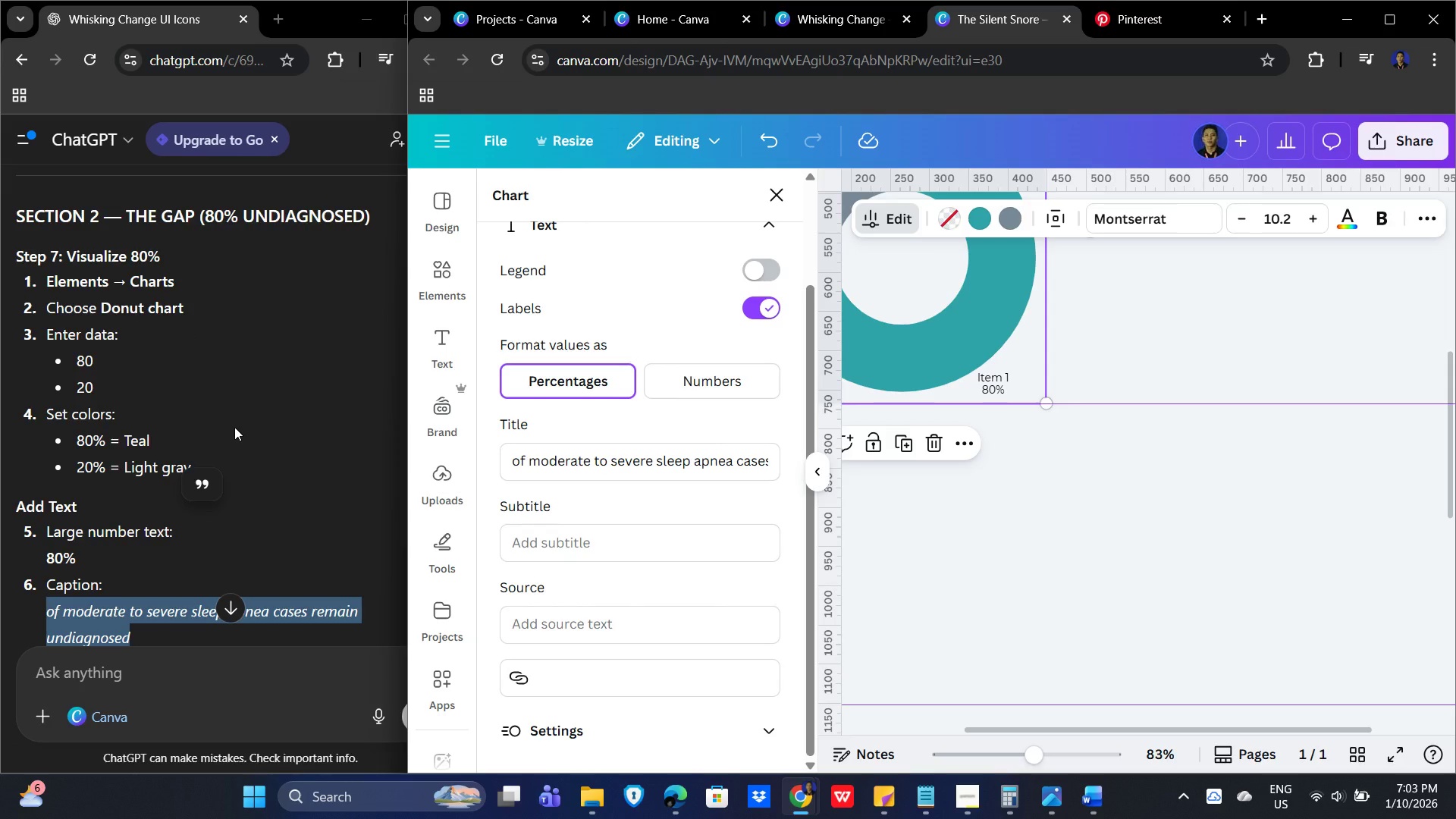 
wait(12.73)
 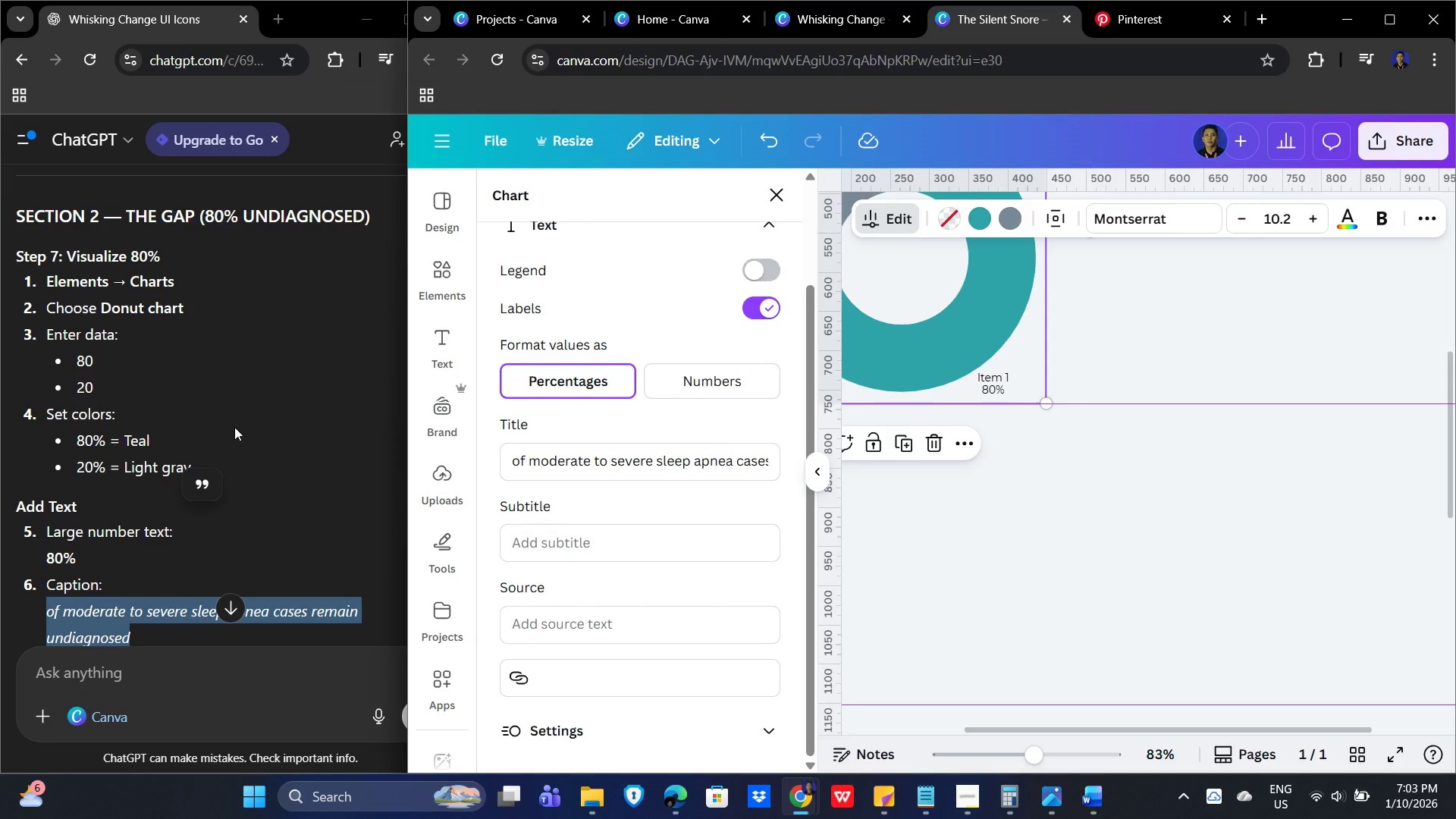 
scroll: coordinate [249, 422], scroll_direction: down, amount: 3.0
 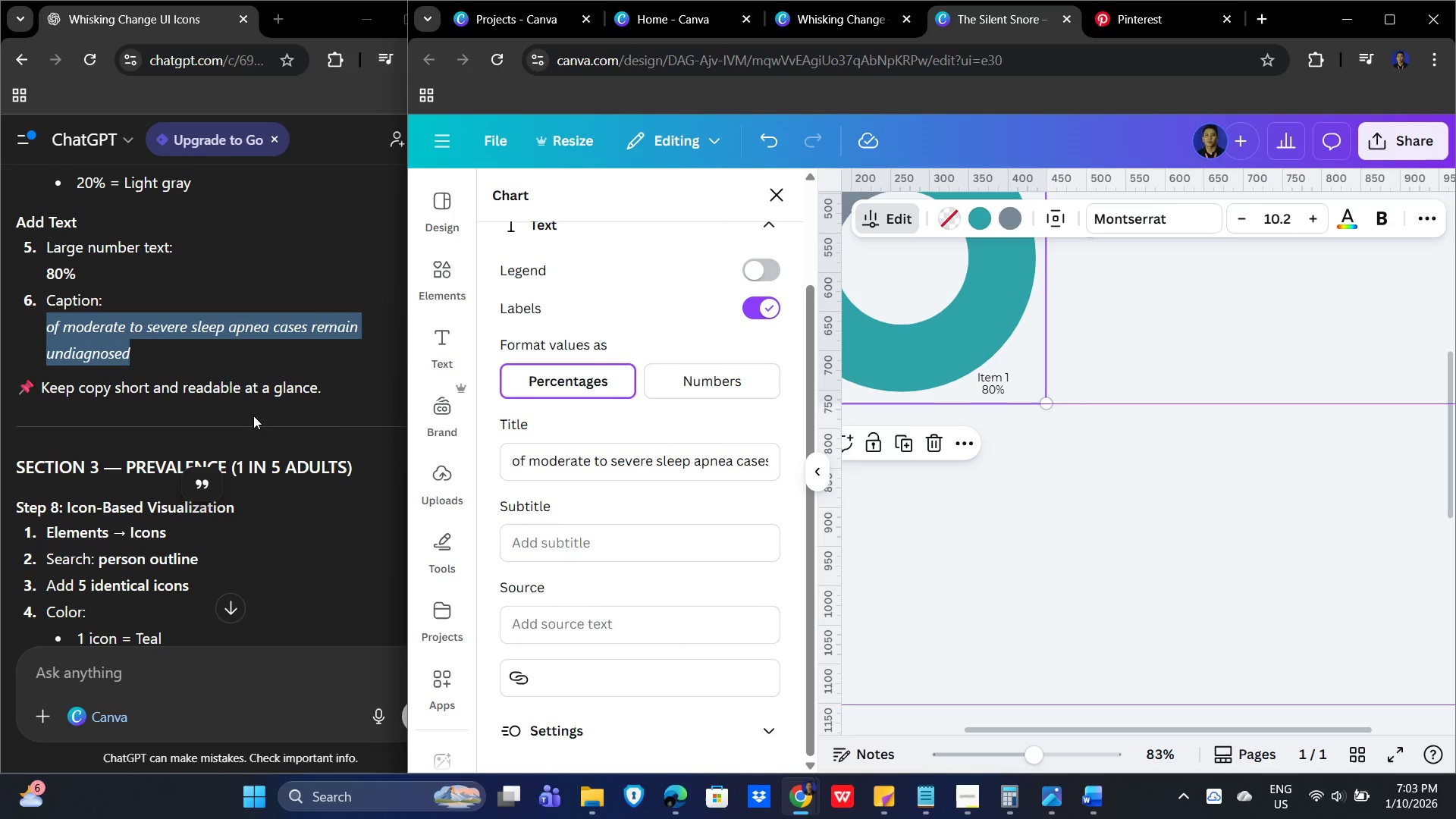 
scroll: coordinate [253, 413], scroll_direction: up, amount: 1.0
 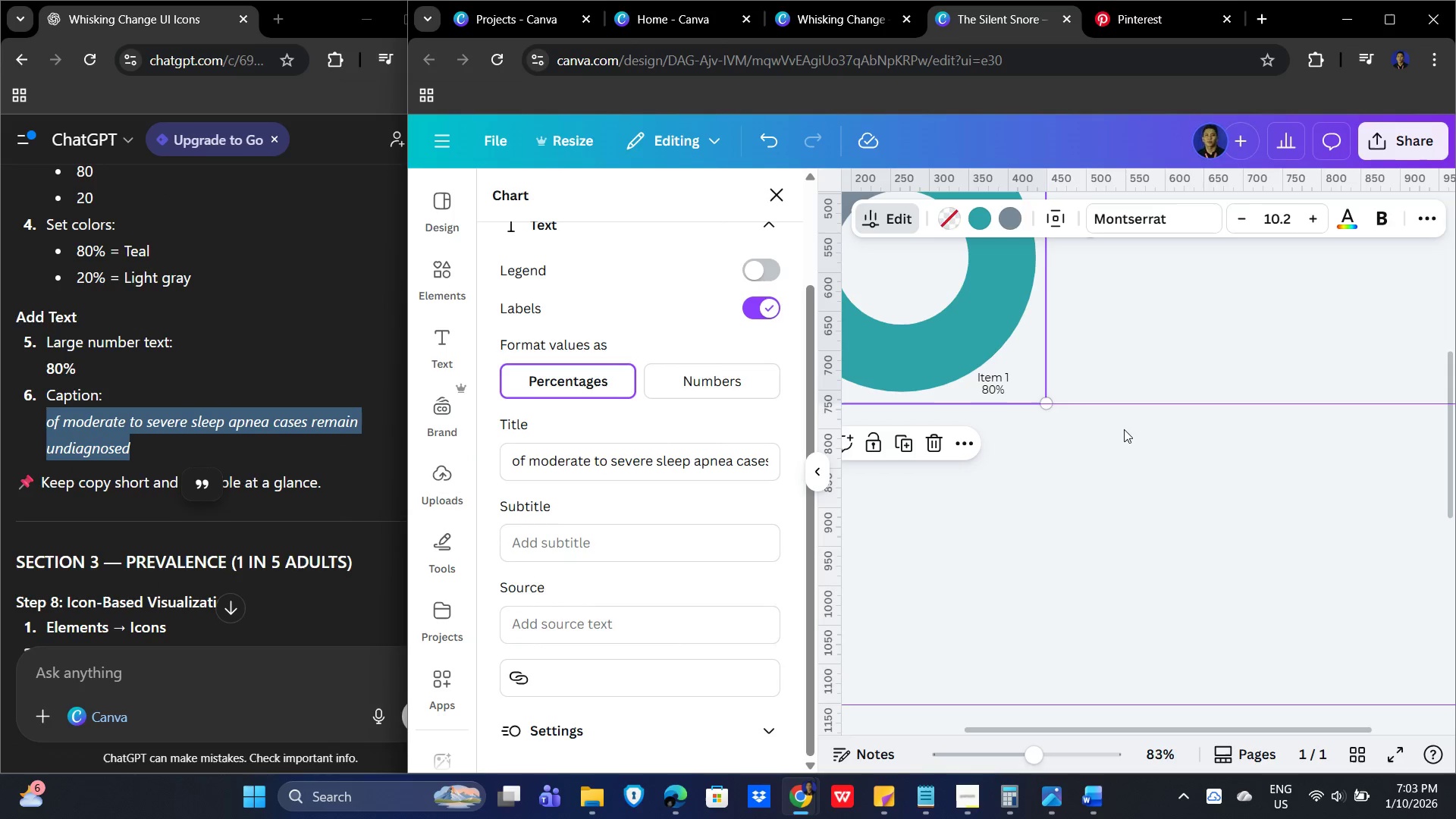 
left_click([617, 469])
 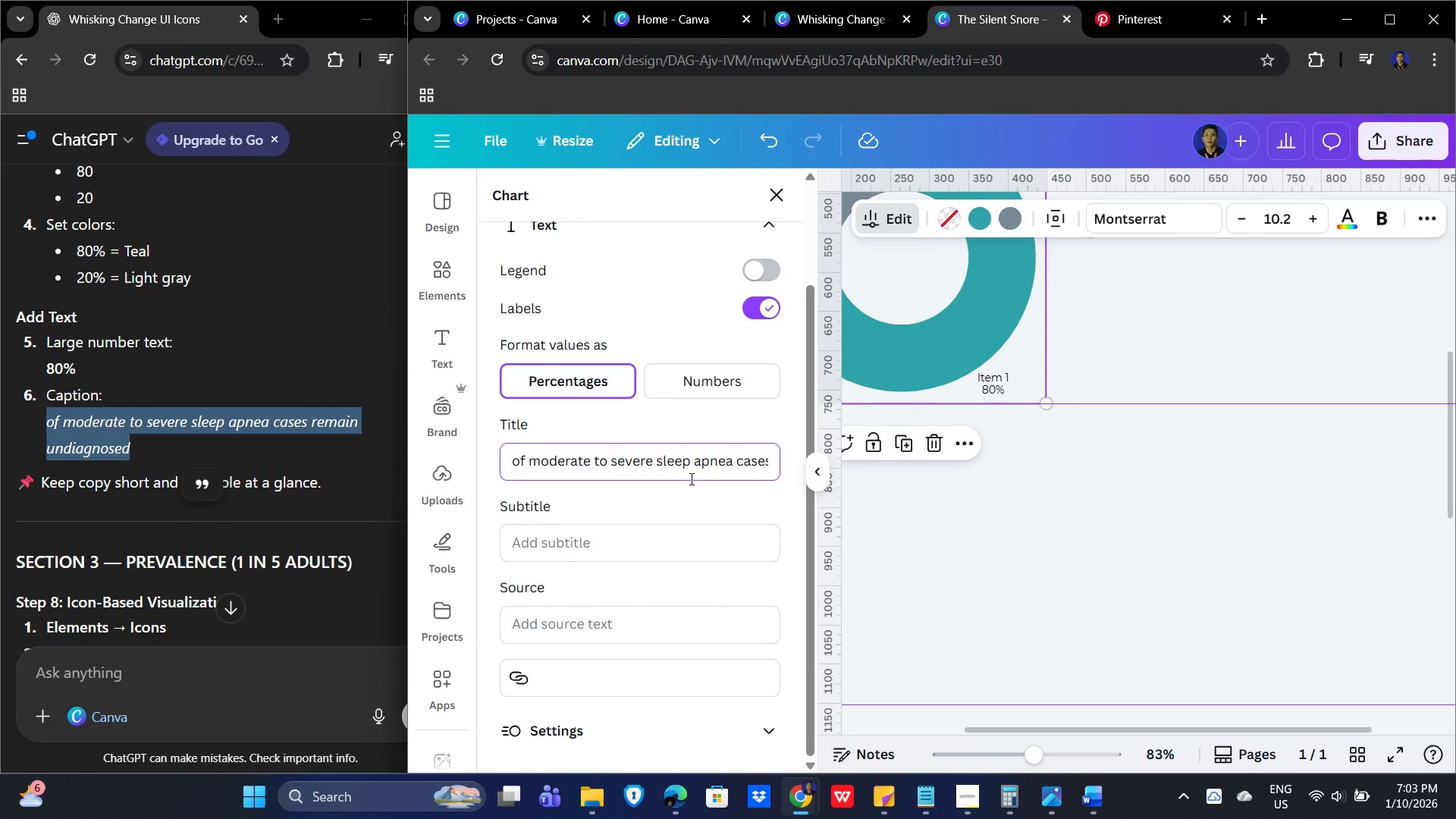 
key(Control+A)
 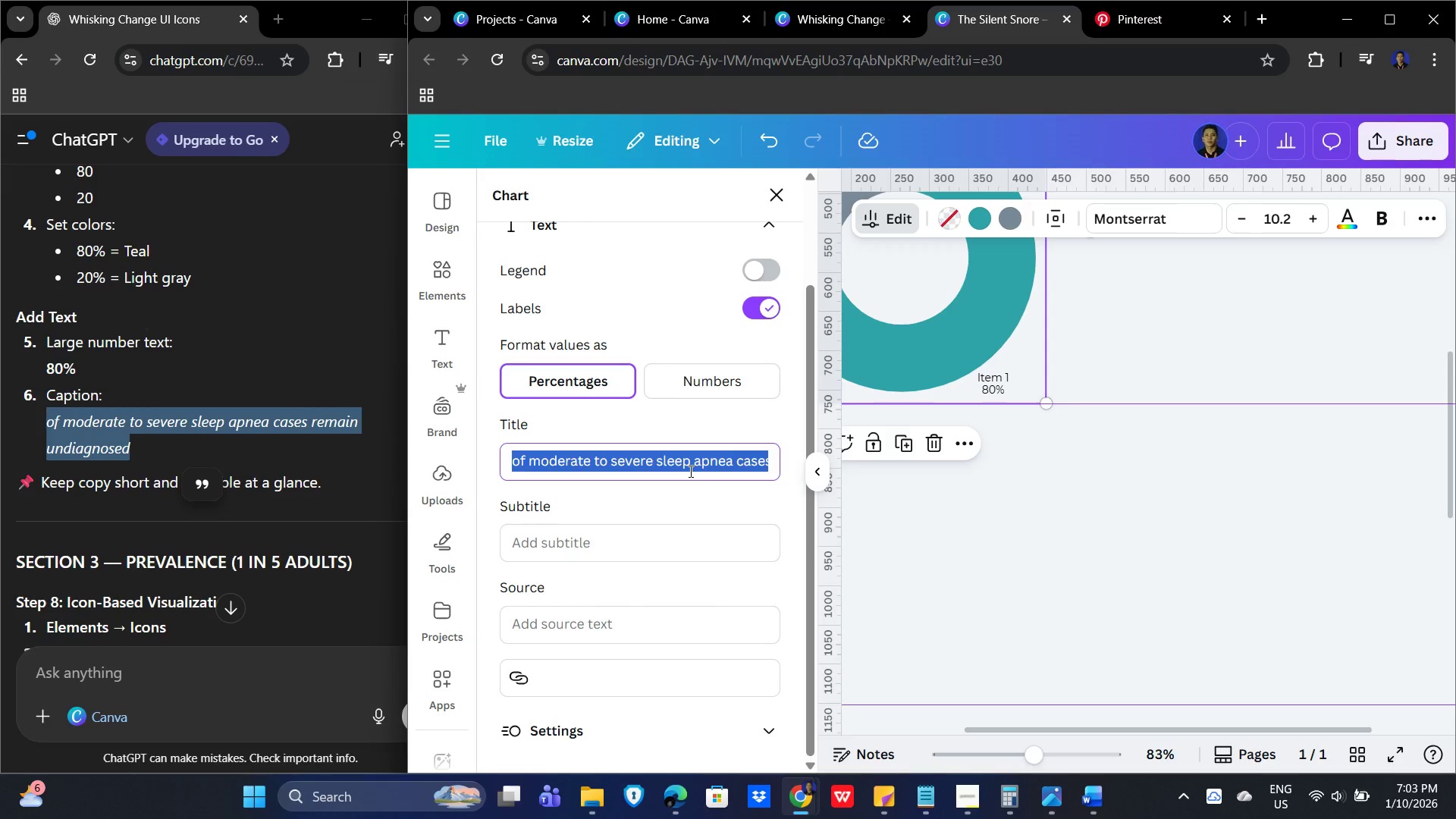 
key(Backspace)
 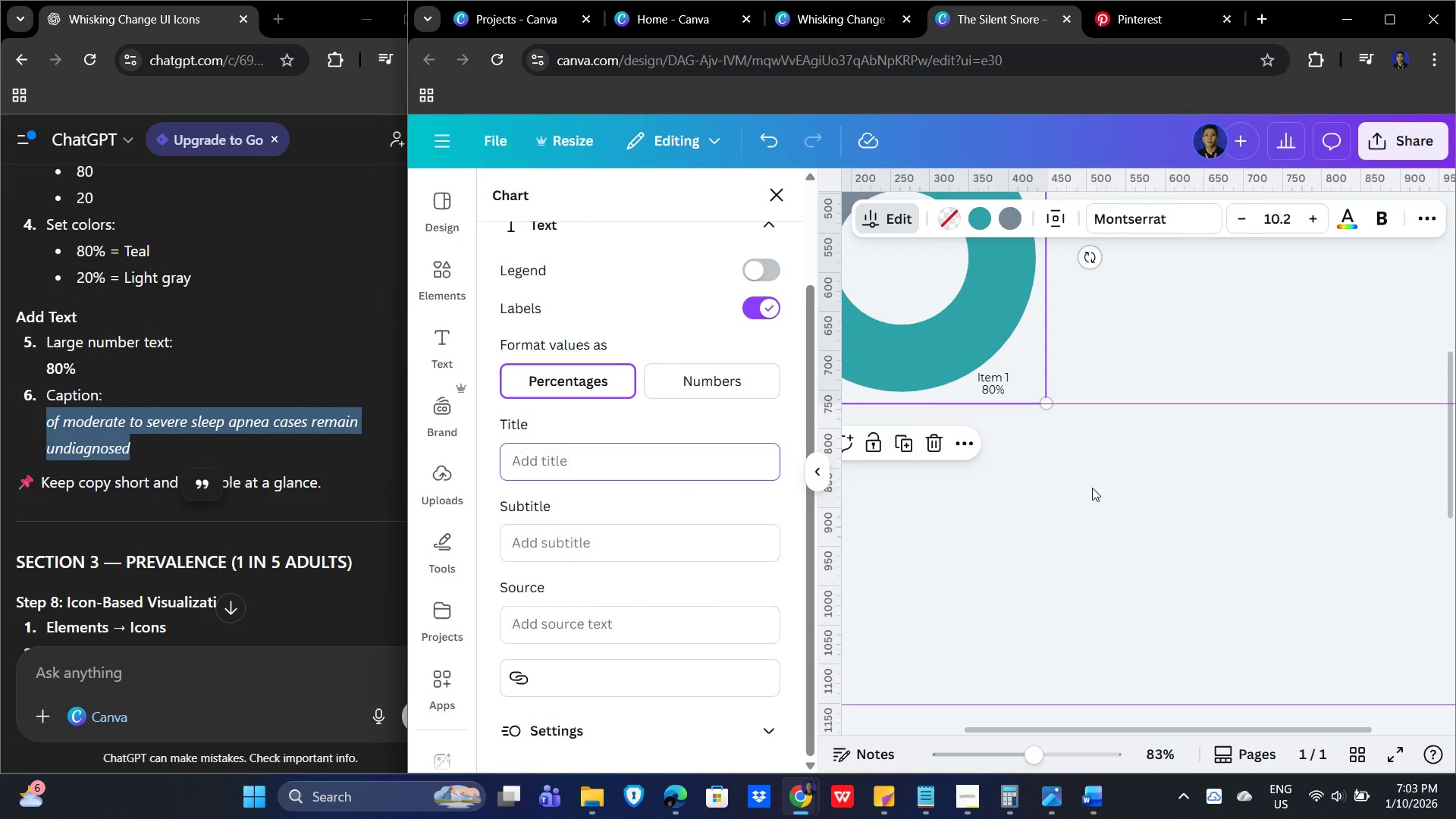 
left_click([1095, 494])
 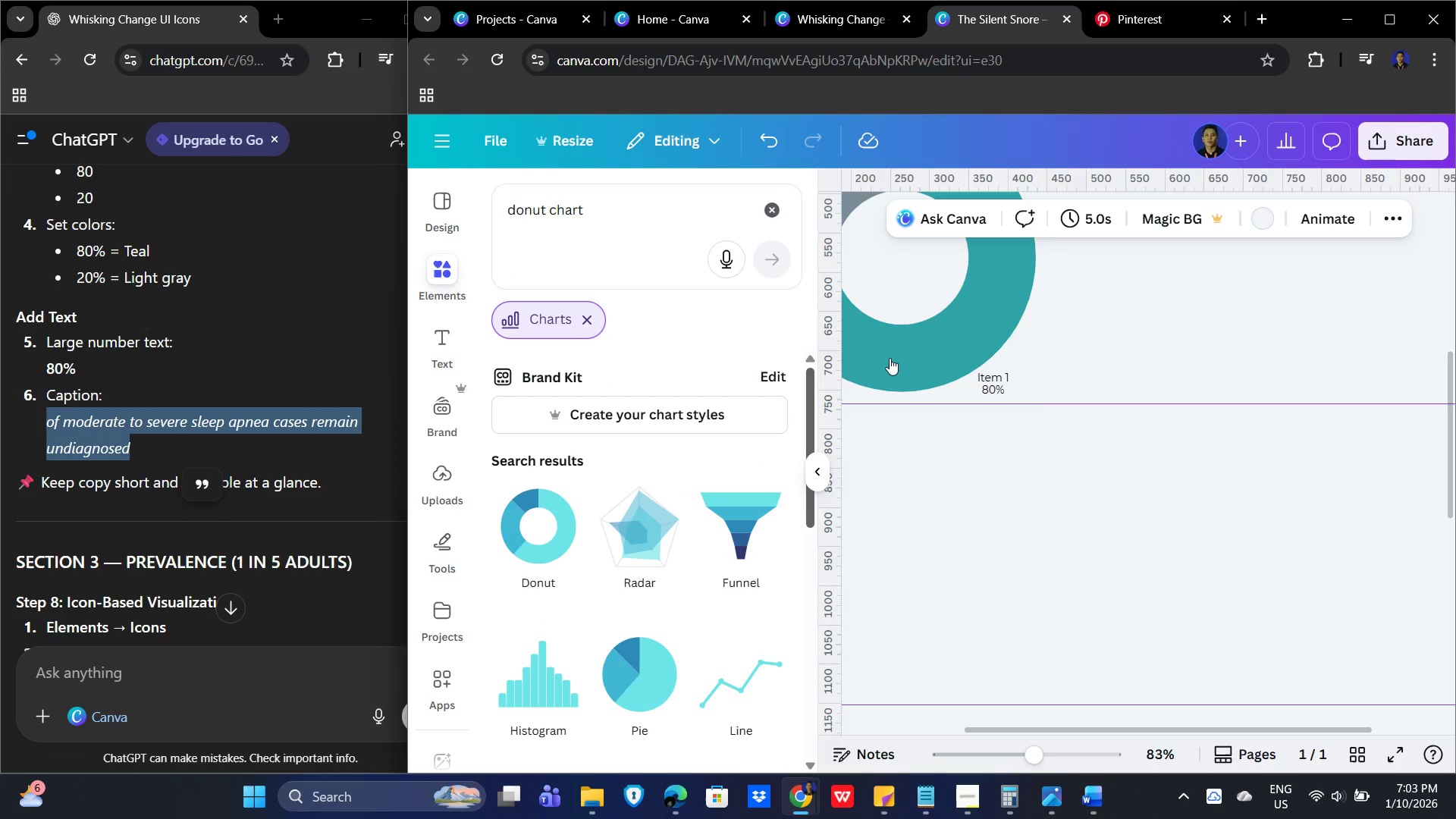 
left_click([897, 374])
 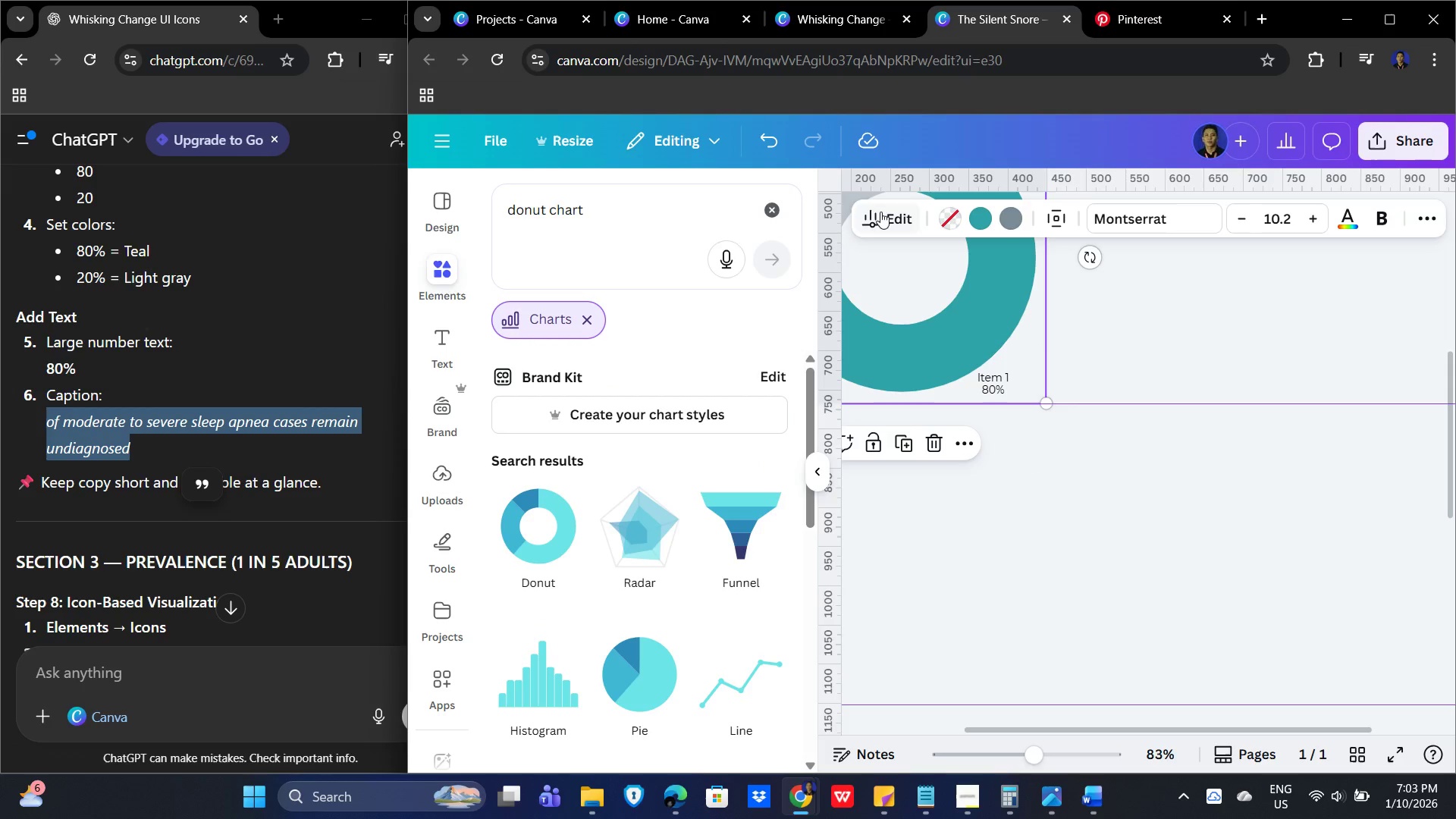 
left_click([880, 212])
 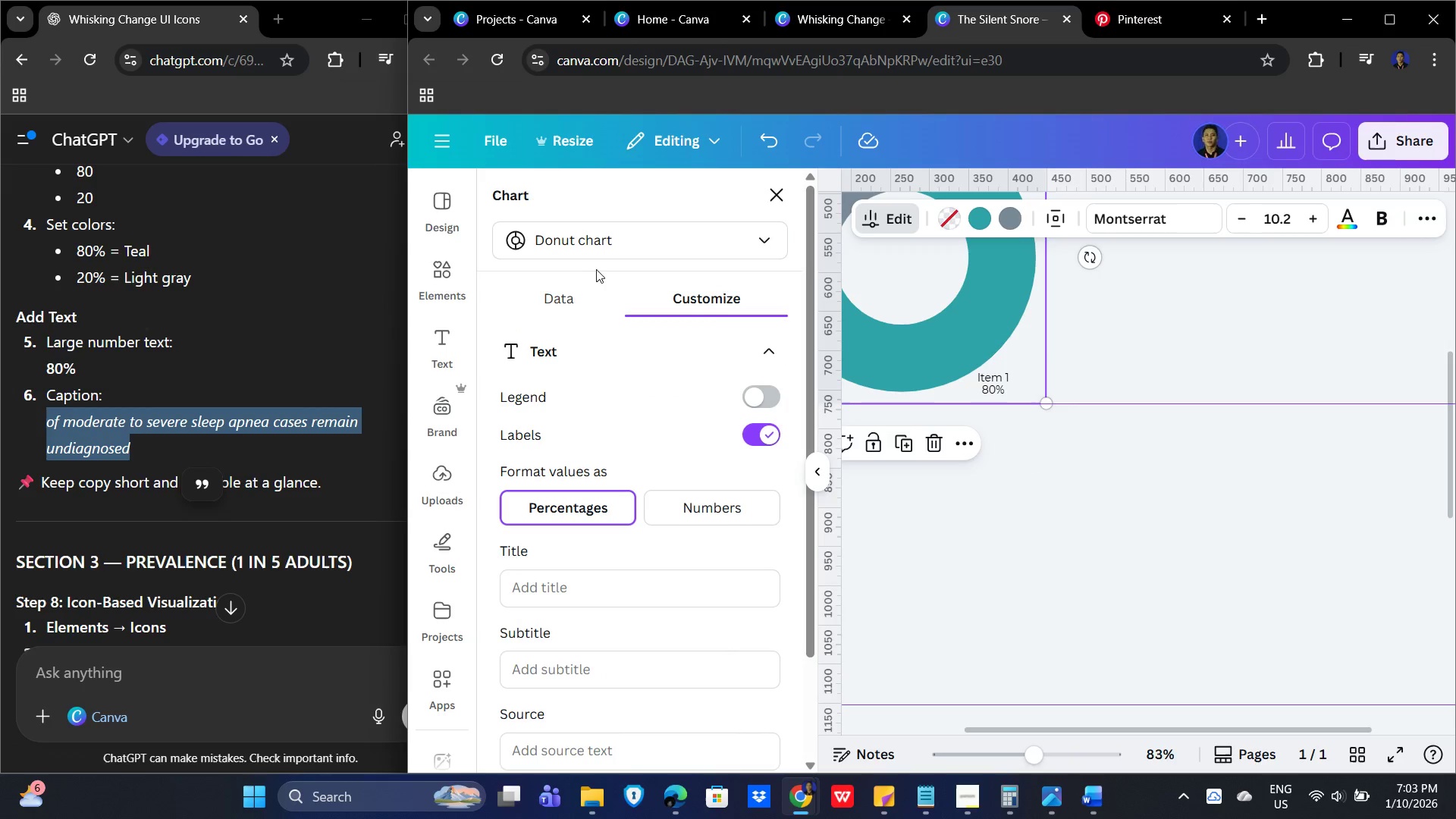 
left_click_drag(start_coordinate=[561, 290], to_coordinate=[555, 291])
 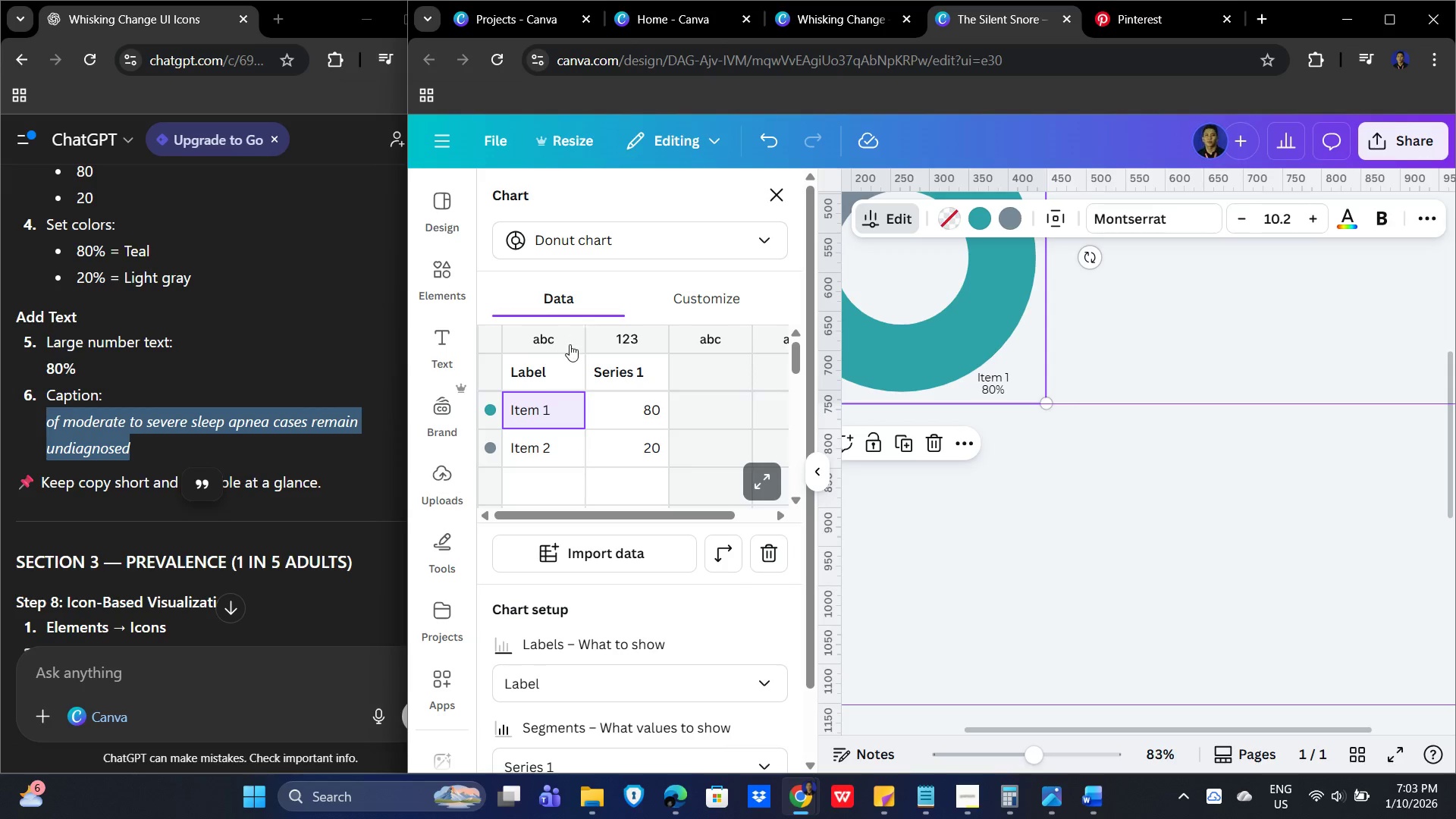 
key(Delete)
 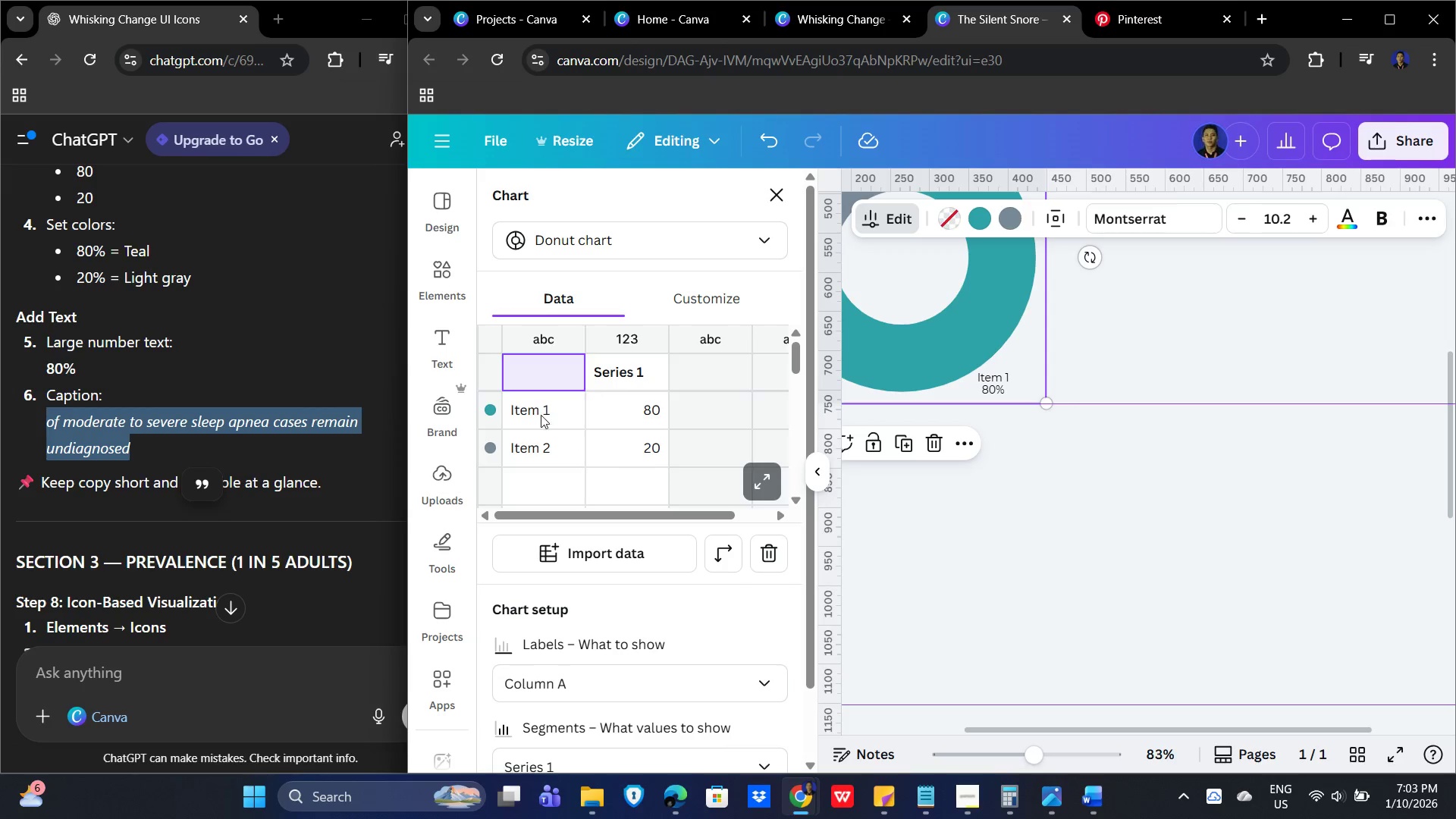 
key(Delete)
 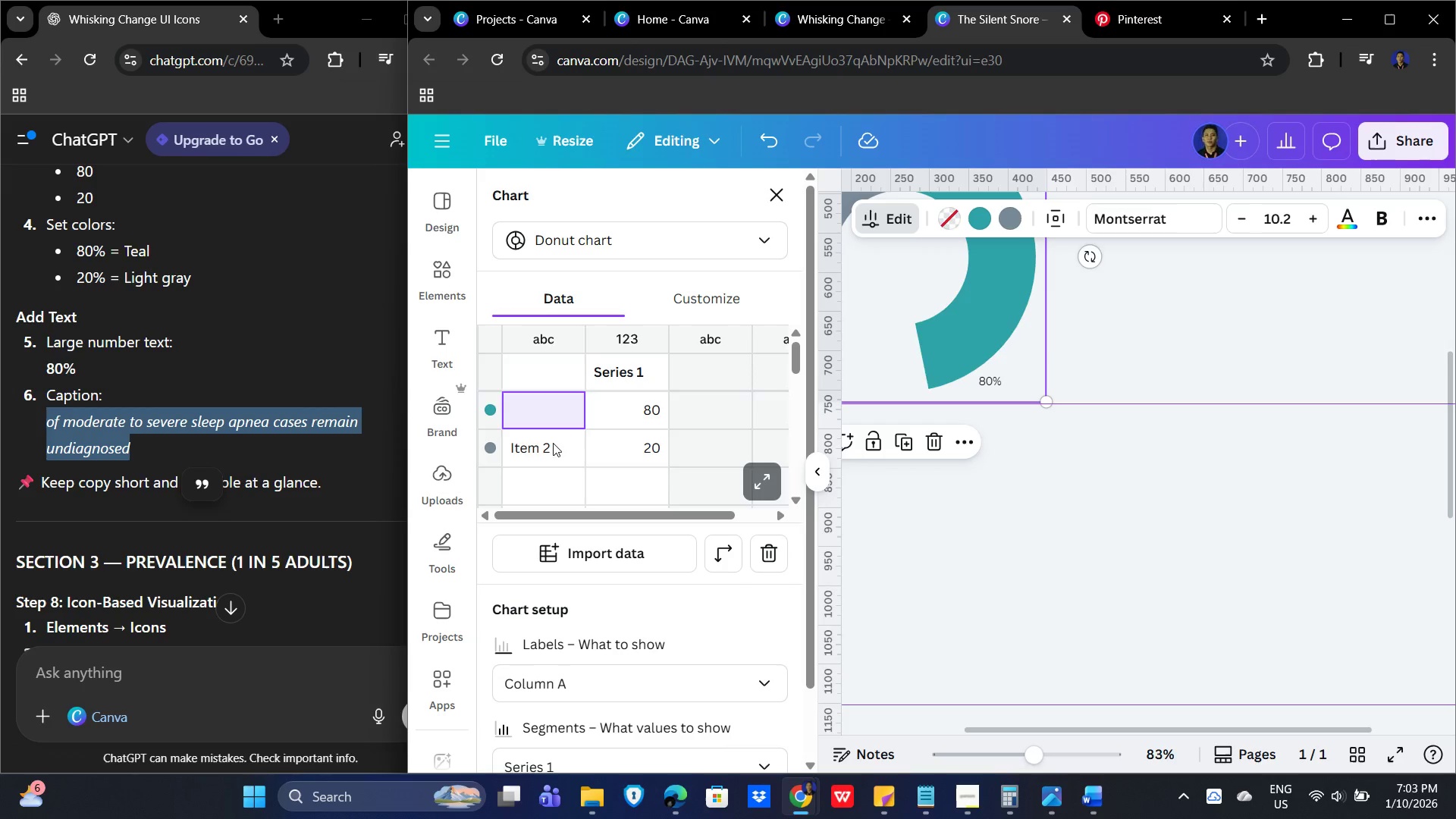 
key(Delete)
 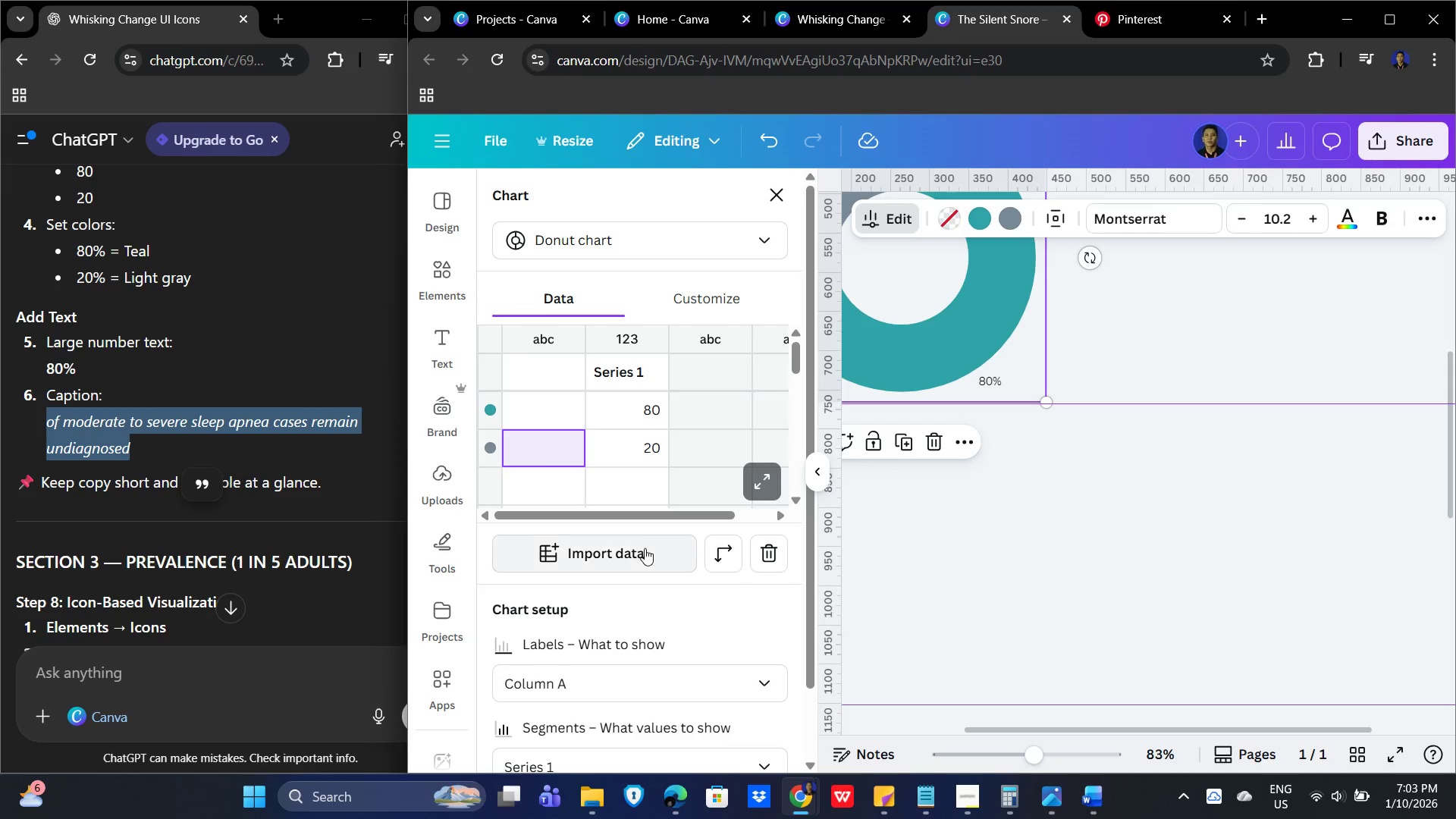 
scroll: coordinate [652, 654], scroll_direction: down, amount: 4.0
 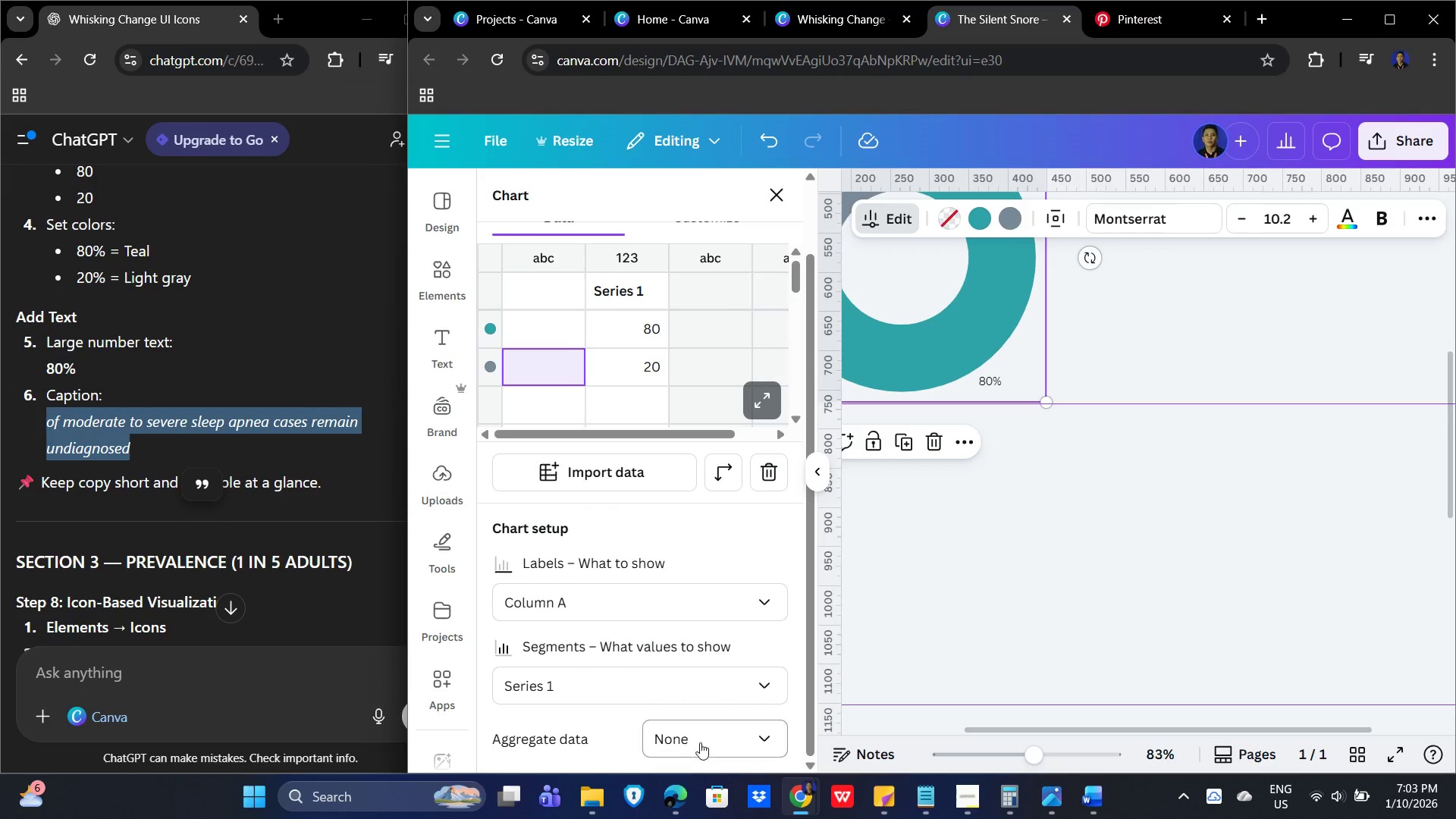 
left_click([743, 738])
 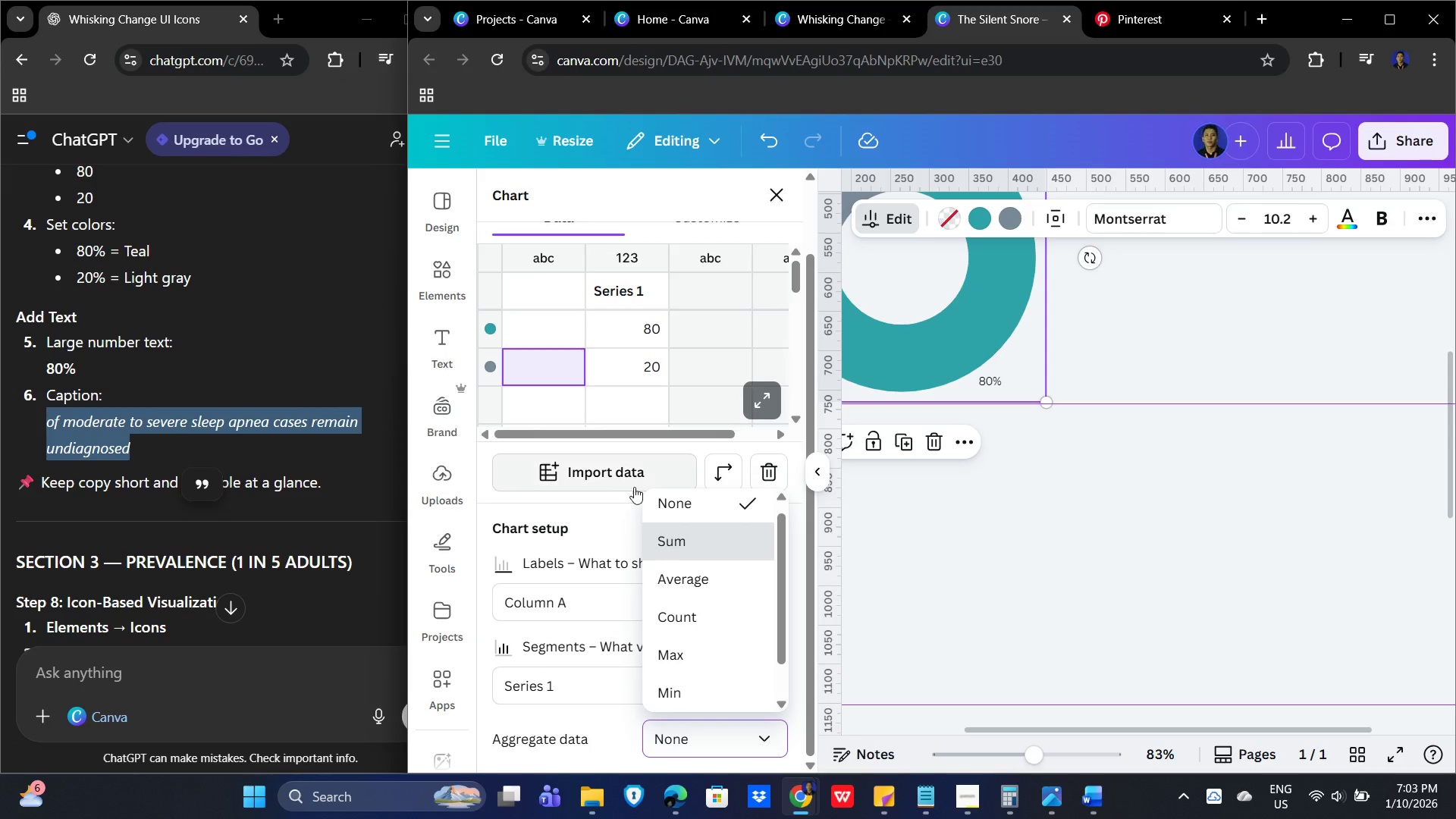 
left_click([597, 516])
 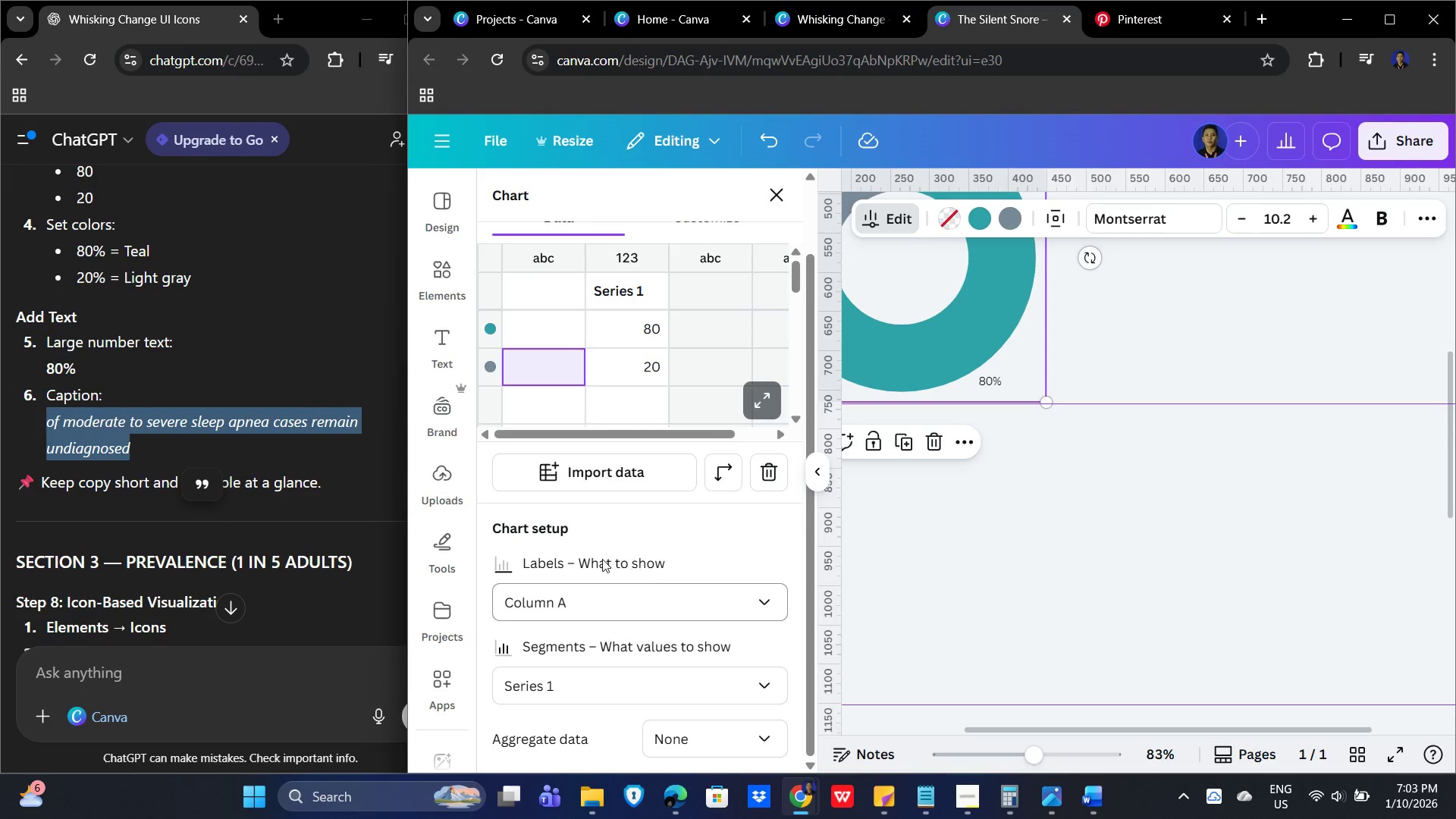 
left_click([594, 559])
 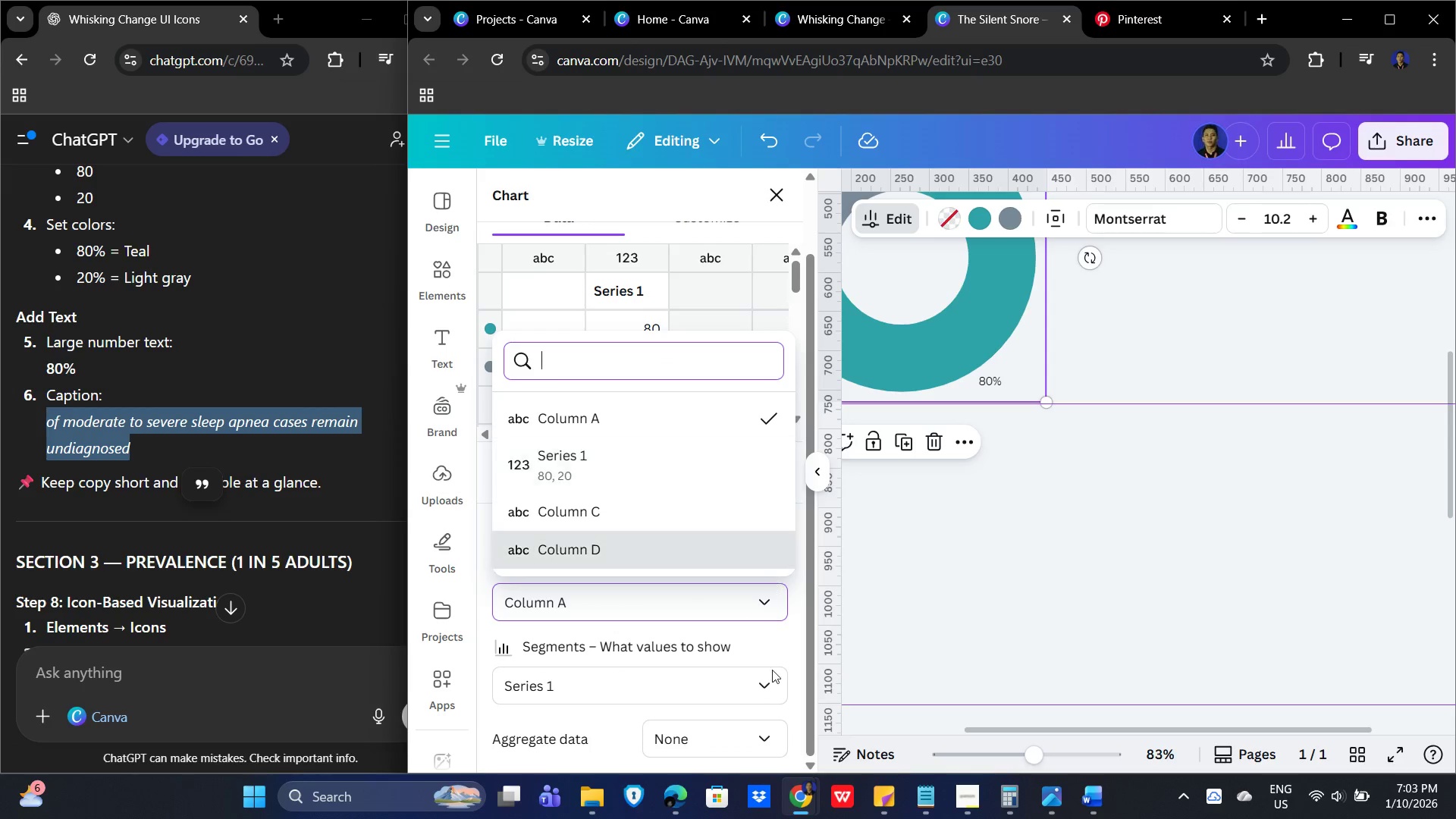 
left_click_drag(start_coordinate=[1085, 631], to_coordinate=[1081, 631])
 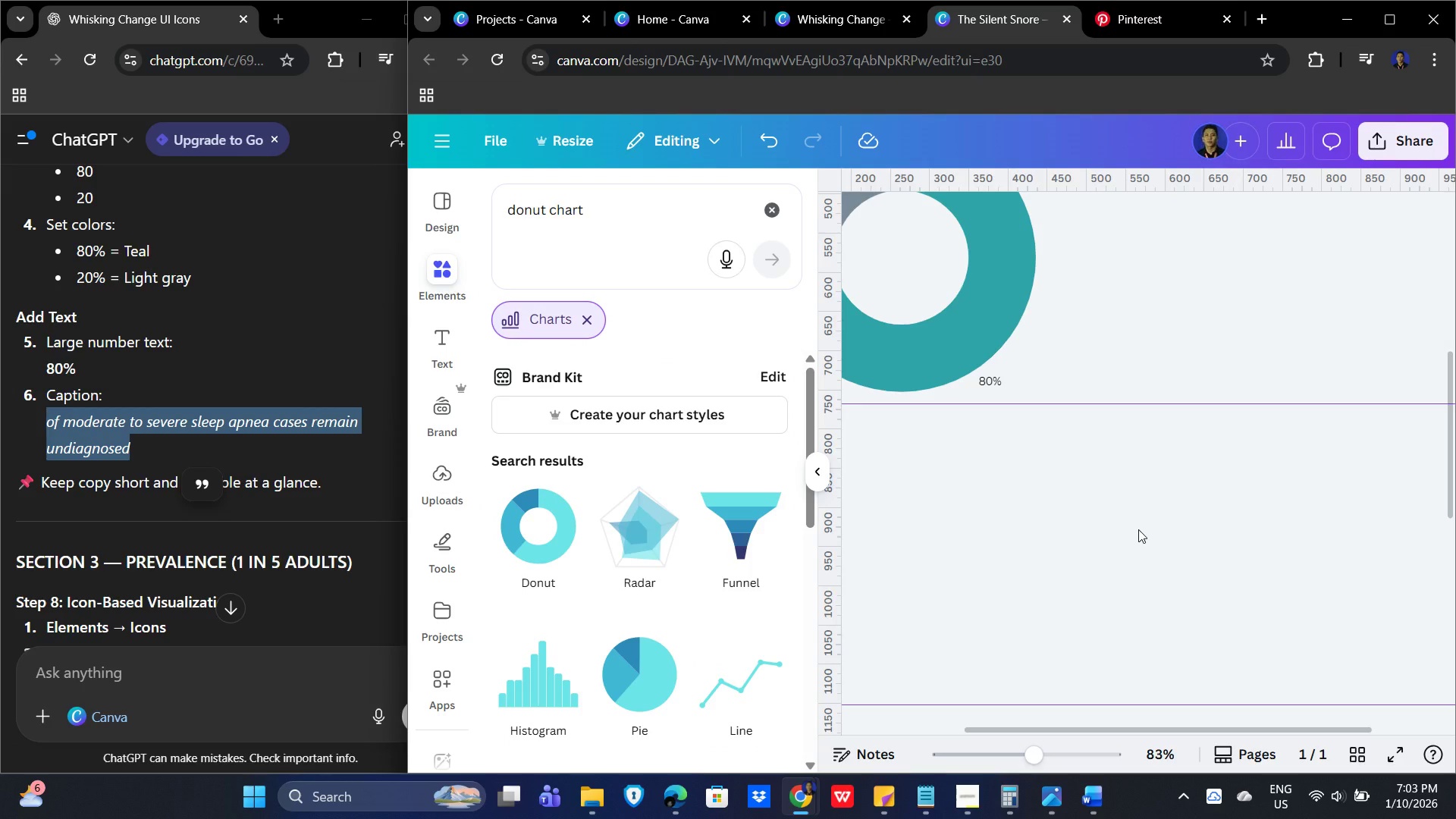 
left_click([1138, 529])
 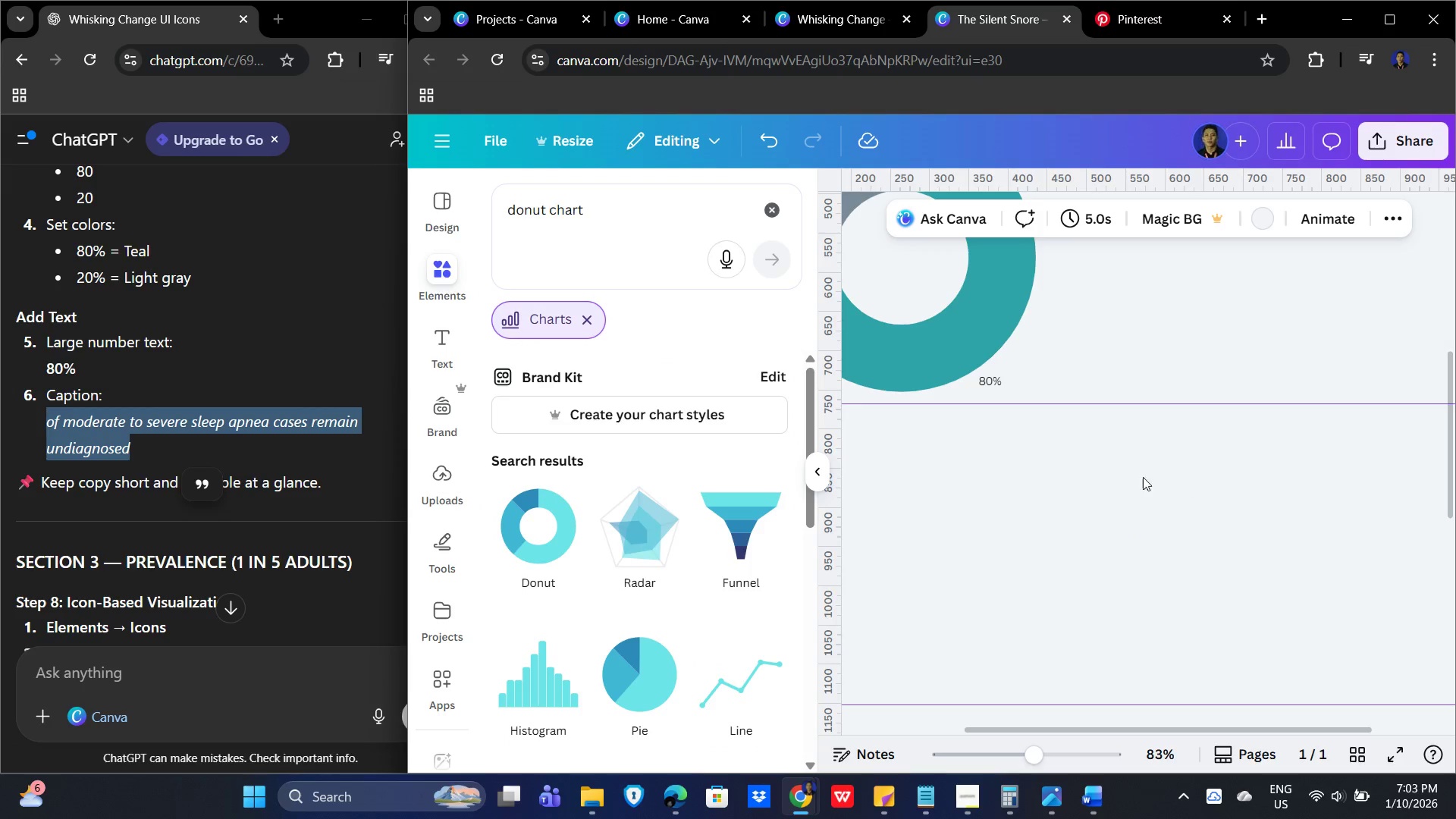 
scroll: coordinate [1148, 510], scroll_direction: up, amount: 2.0
 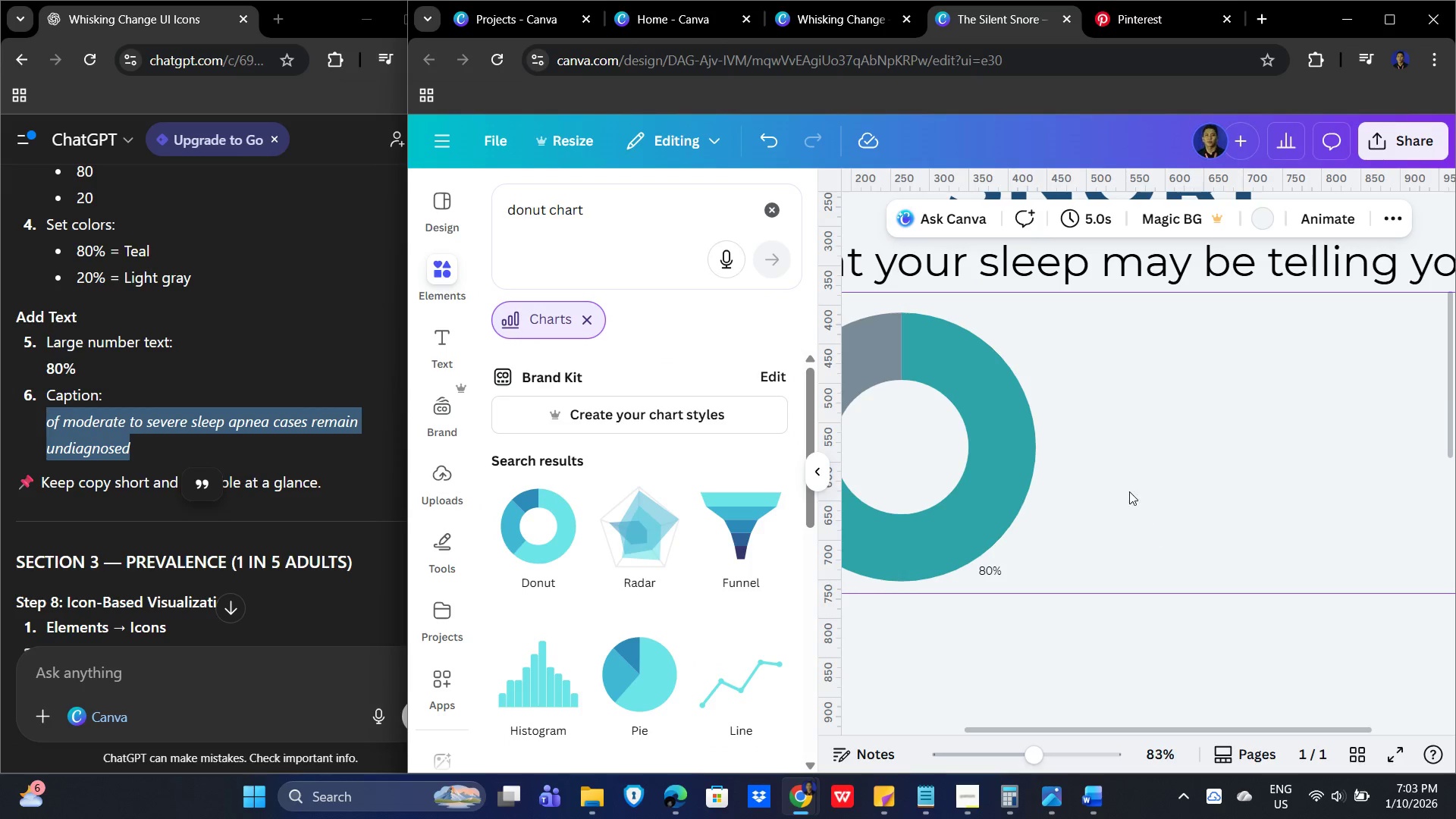 
left_click([1119, 469])
 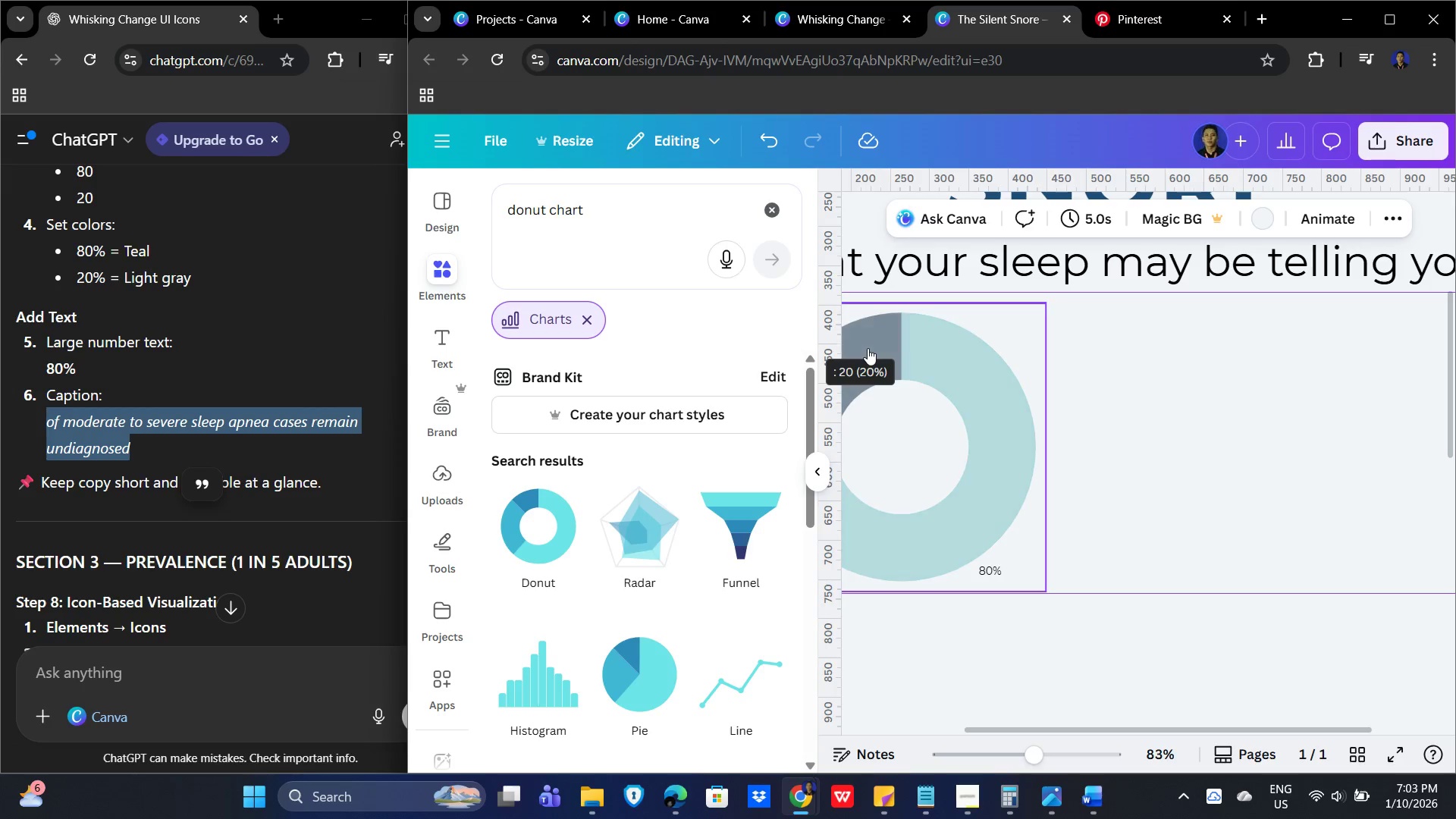 
wait(5.34)
 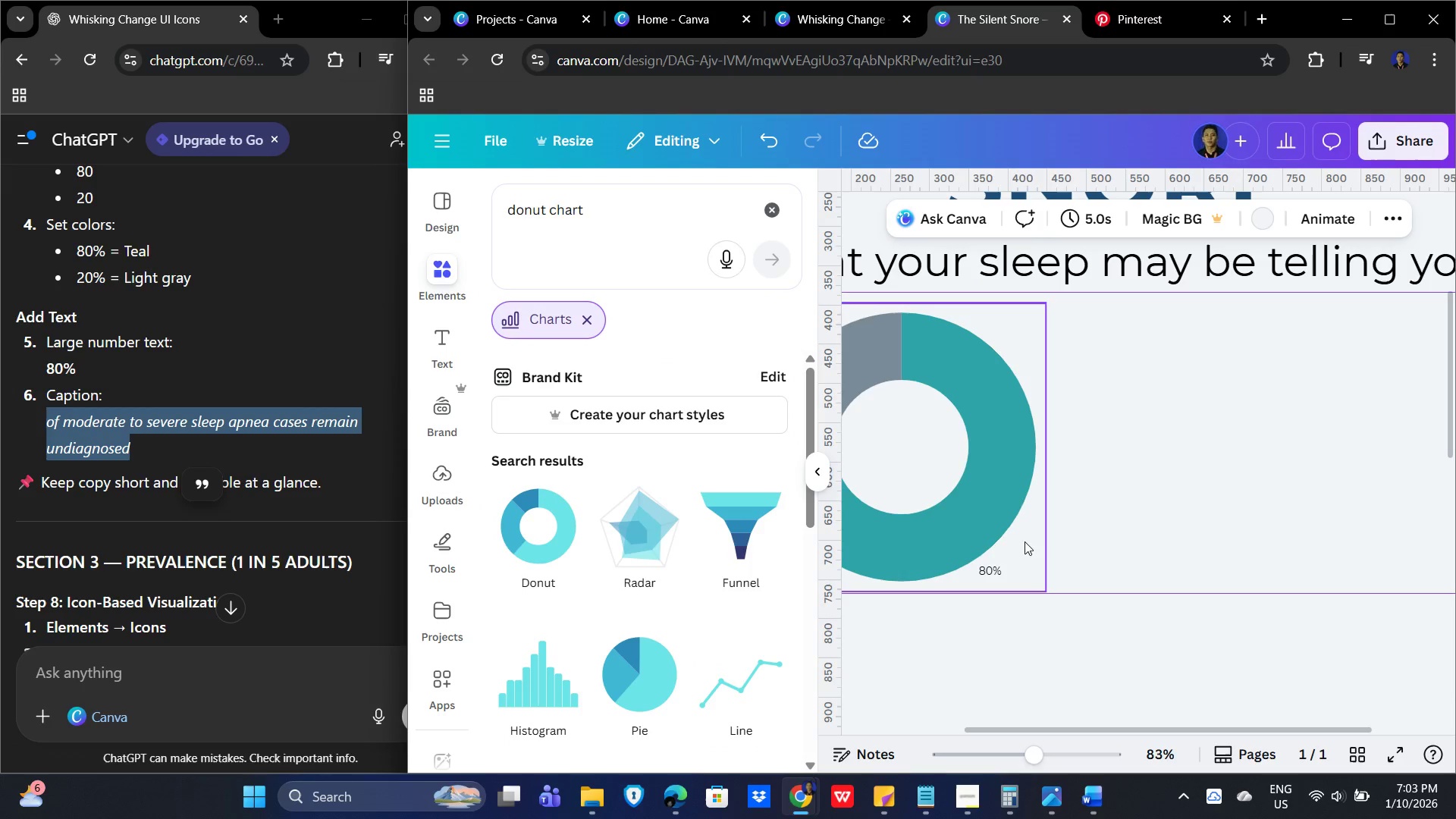 
left_click([993, 438])
 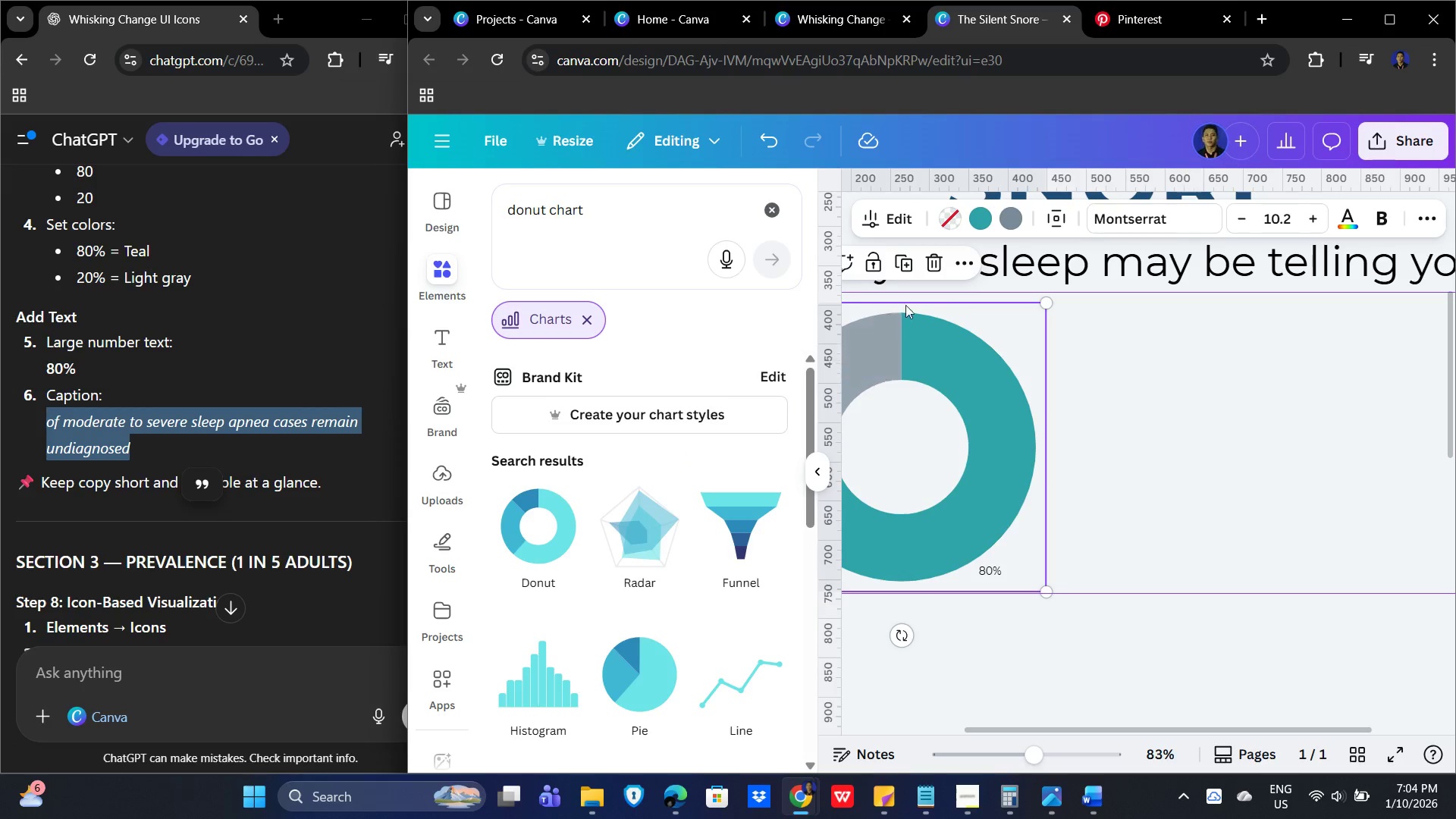 
wait(5.09)
 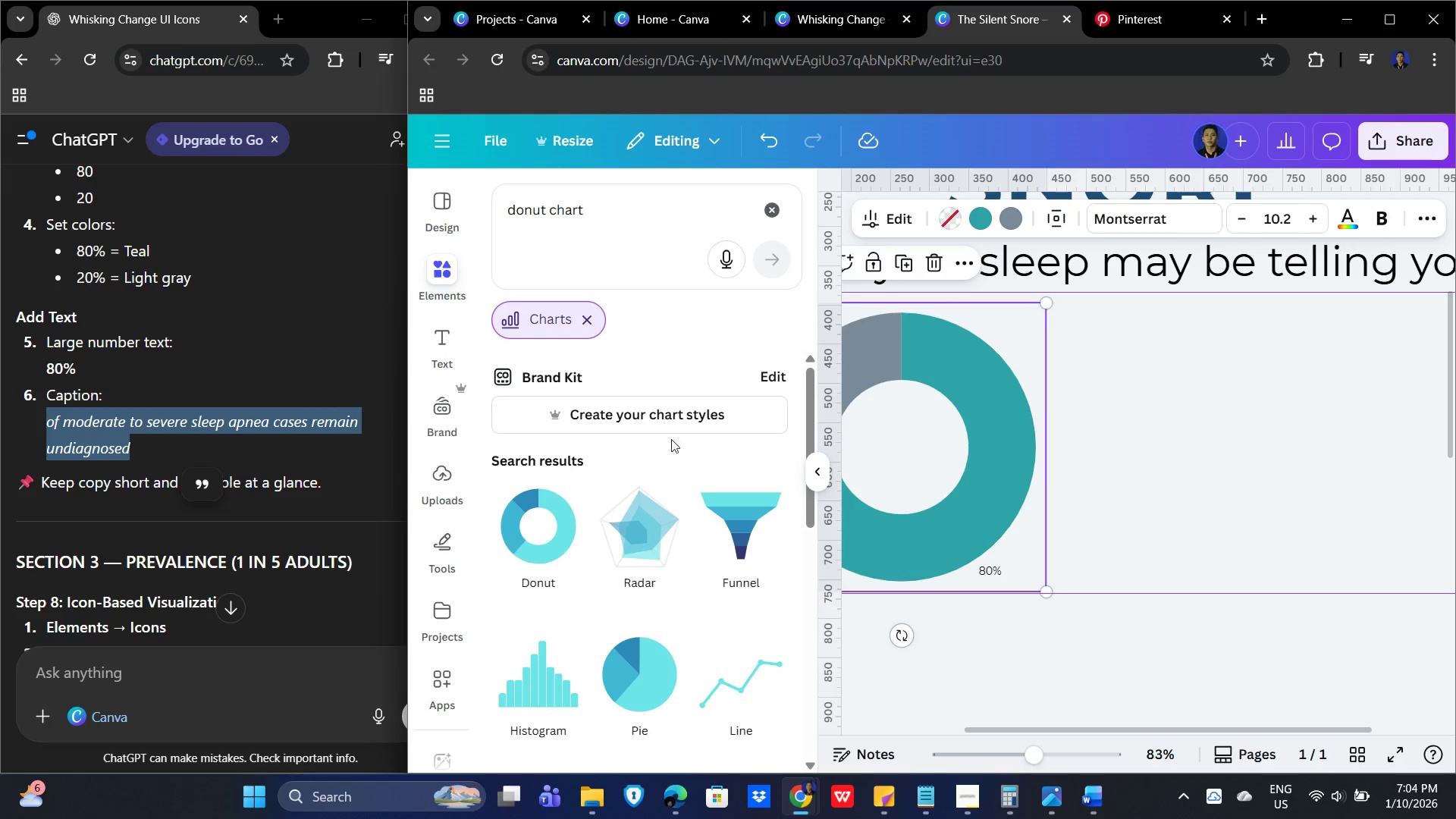 
left_click([818, 470])
 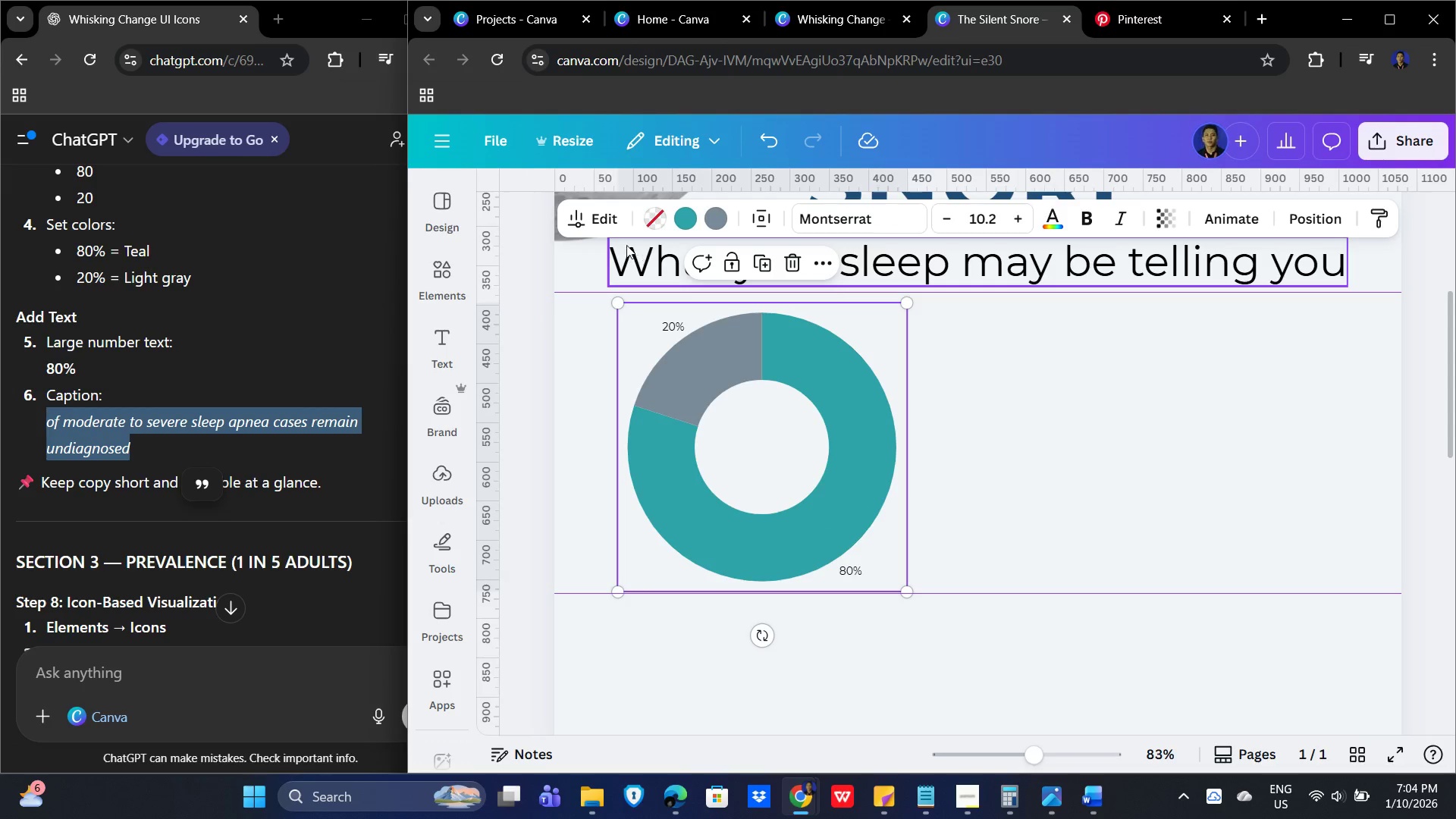 
left_click([596, 218])
 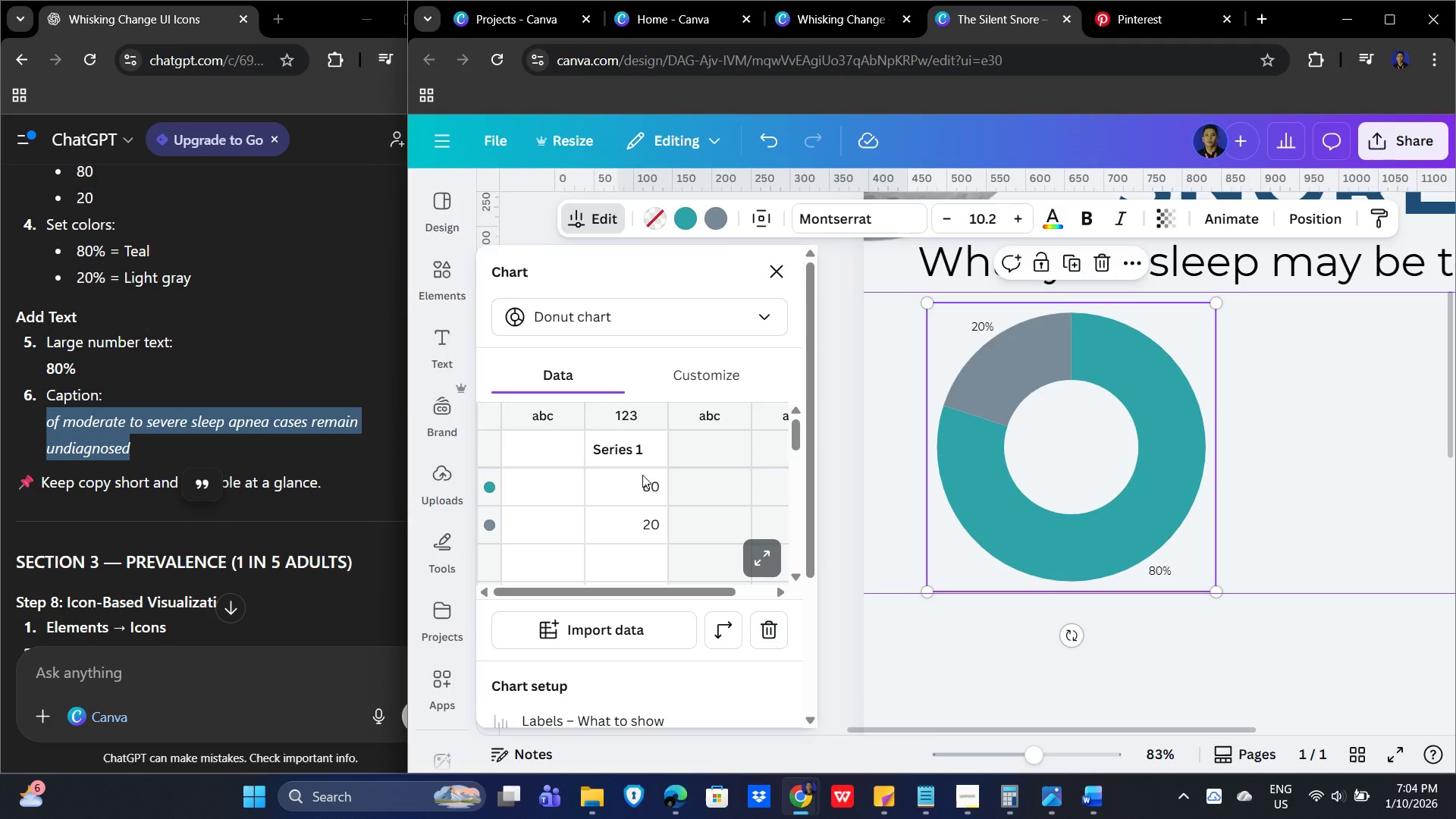 
left_click_drag(start_coordinate=[608, 483], to_coordinate=[651, 491])
 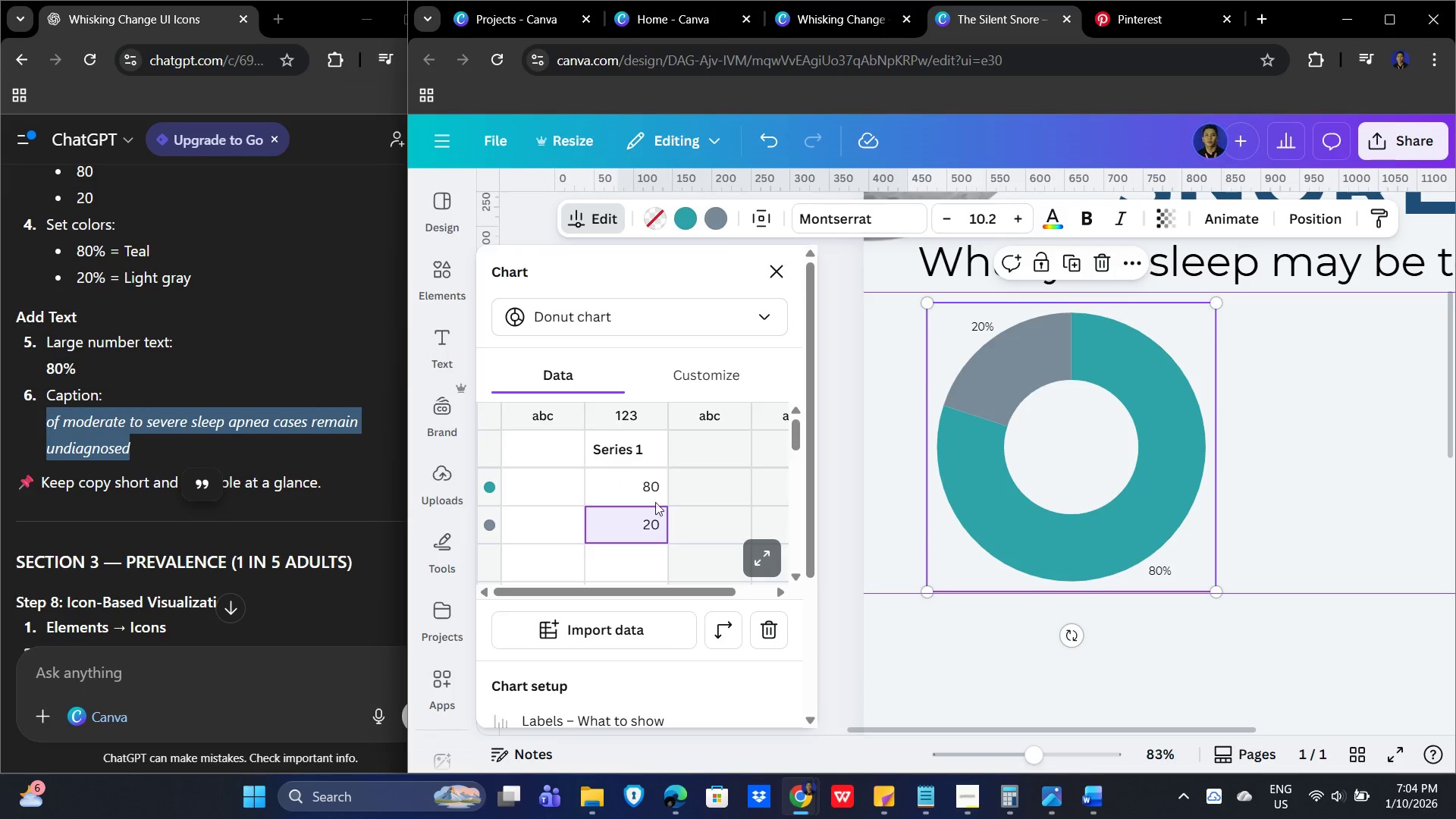 
left_click_drag(start_coordinate=[647, 474], to_coordinate=[651, 519])
 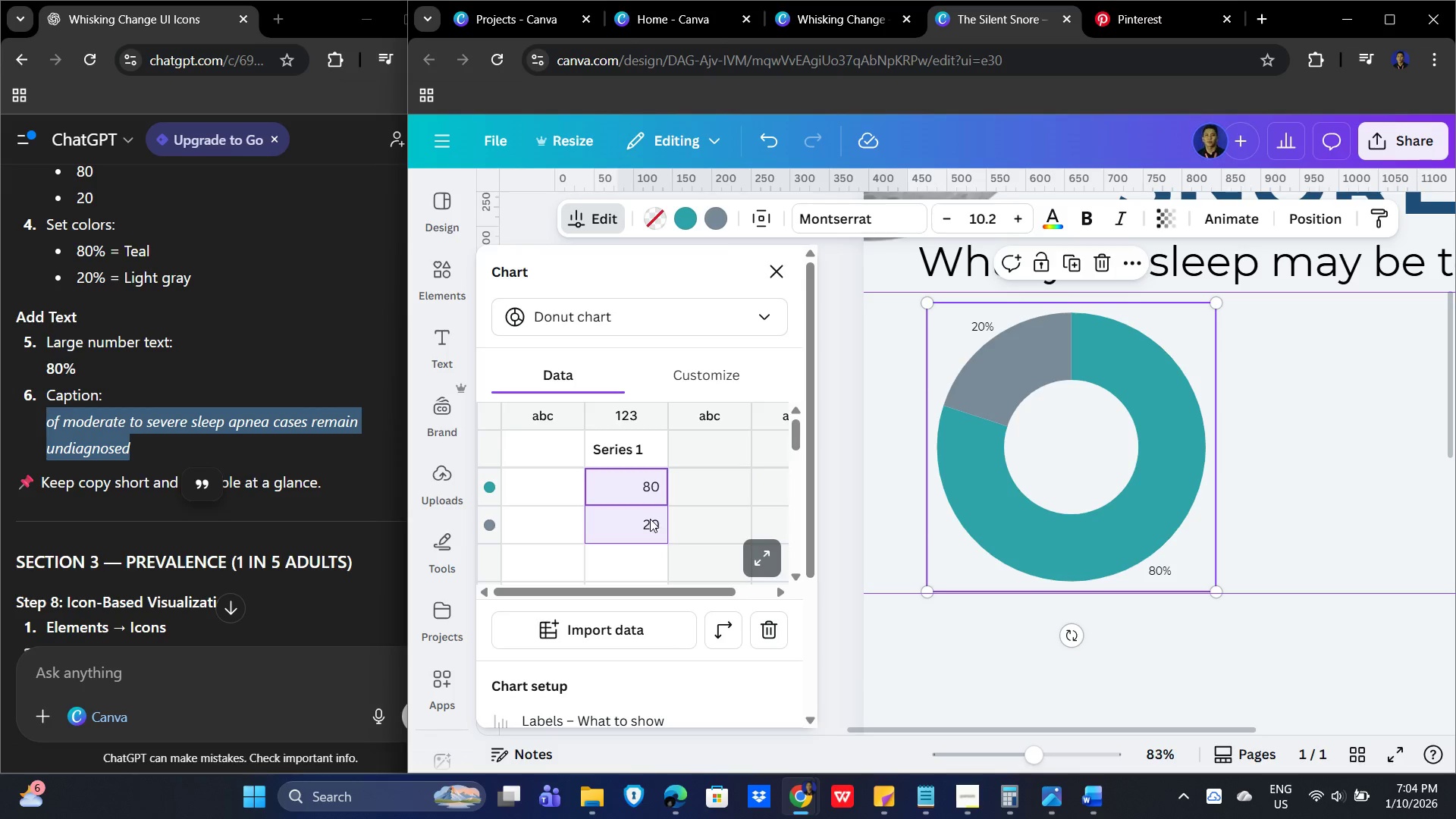 
key(Control+X)
 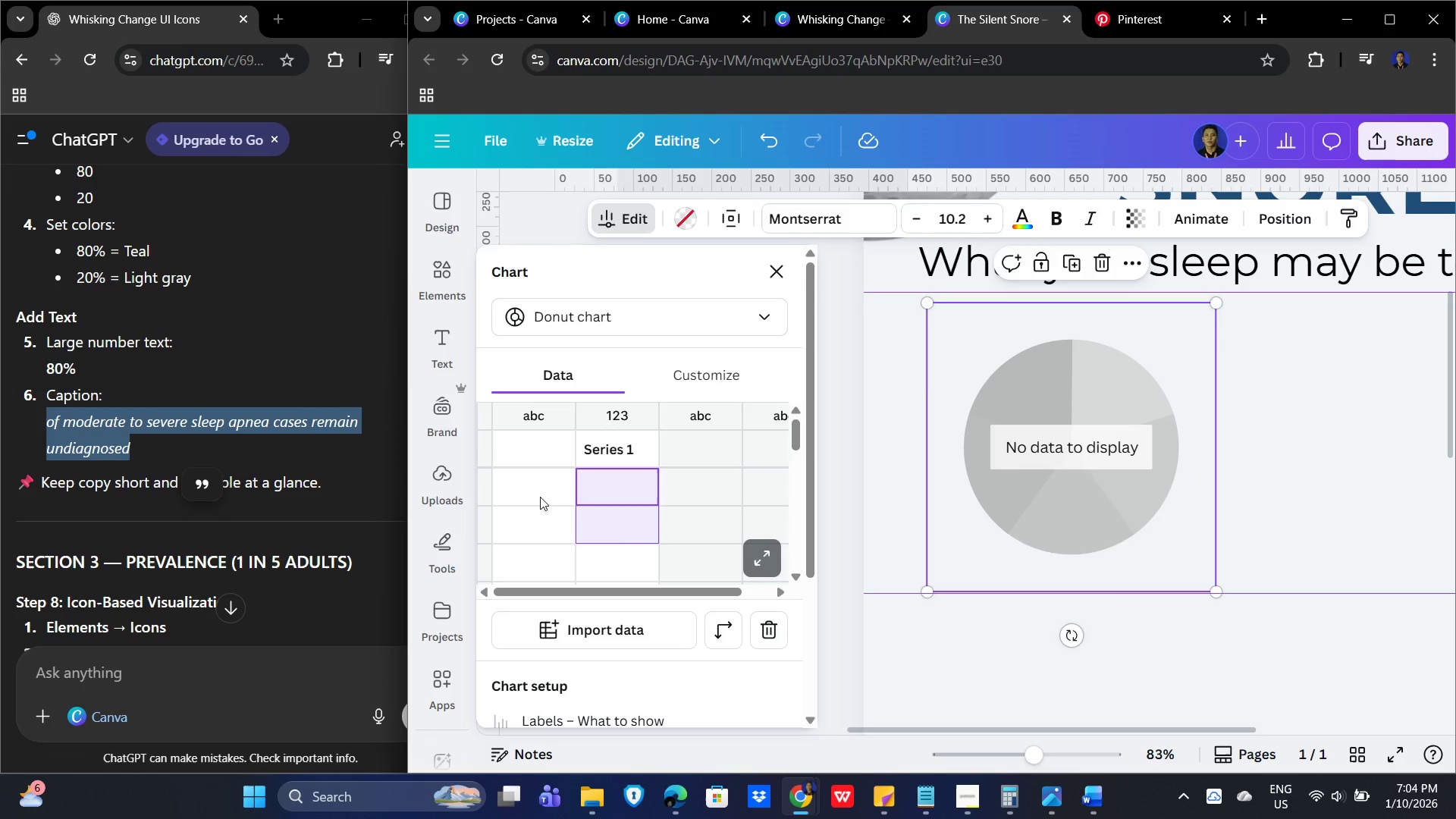 
left_click([538, 489])
 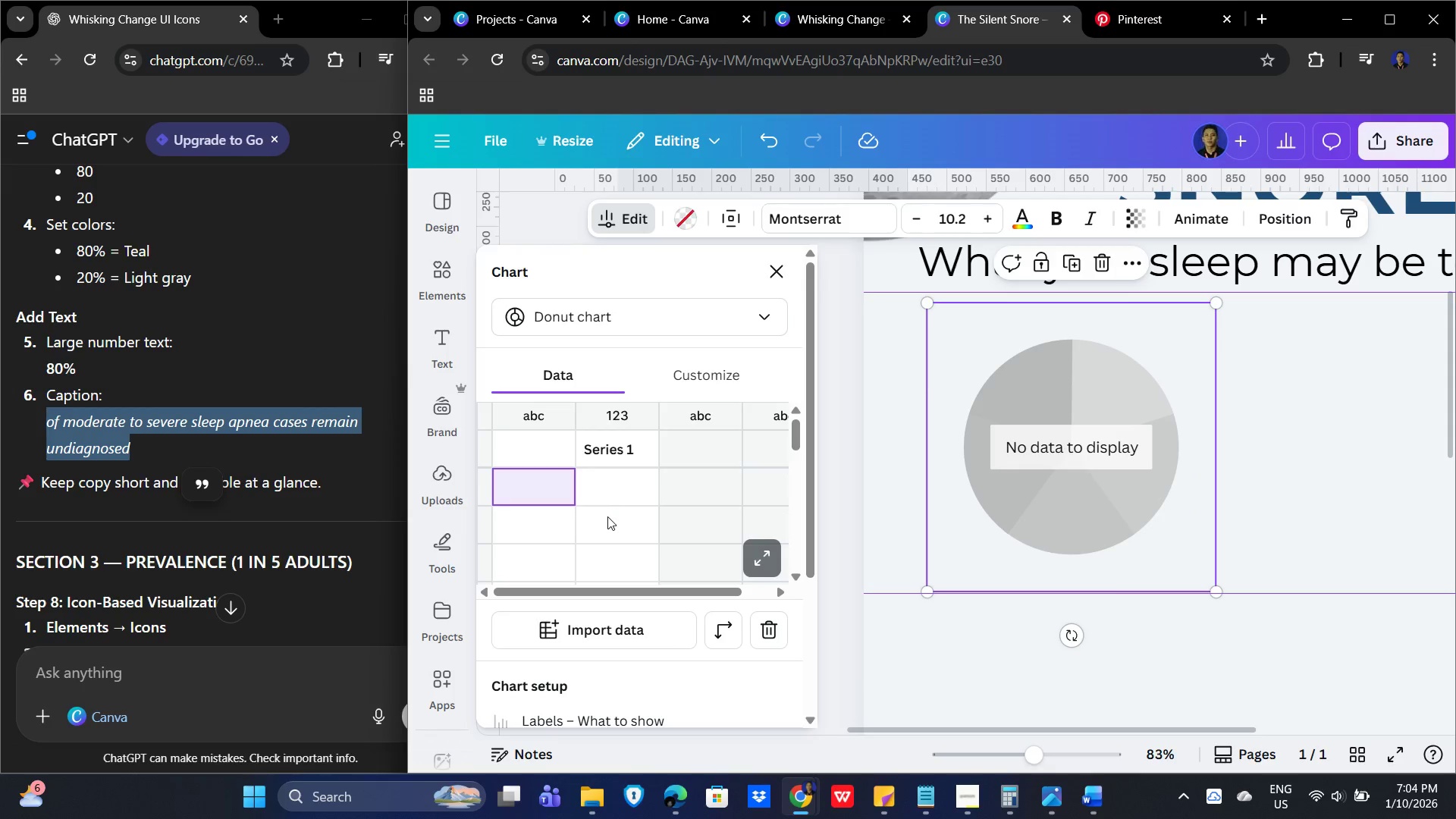 
key(Control+V)
 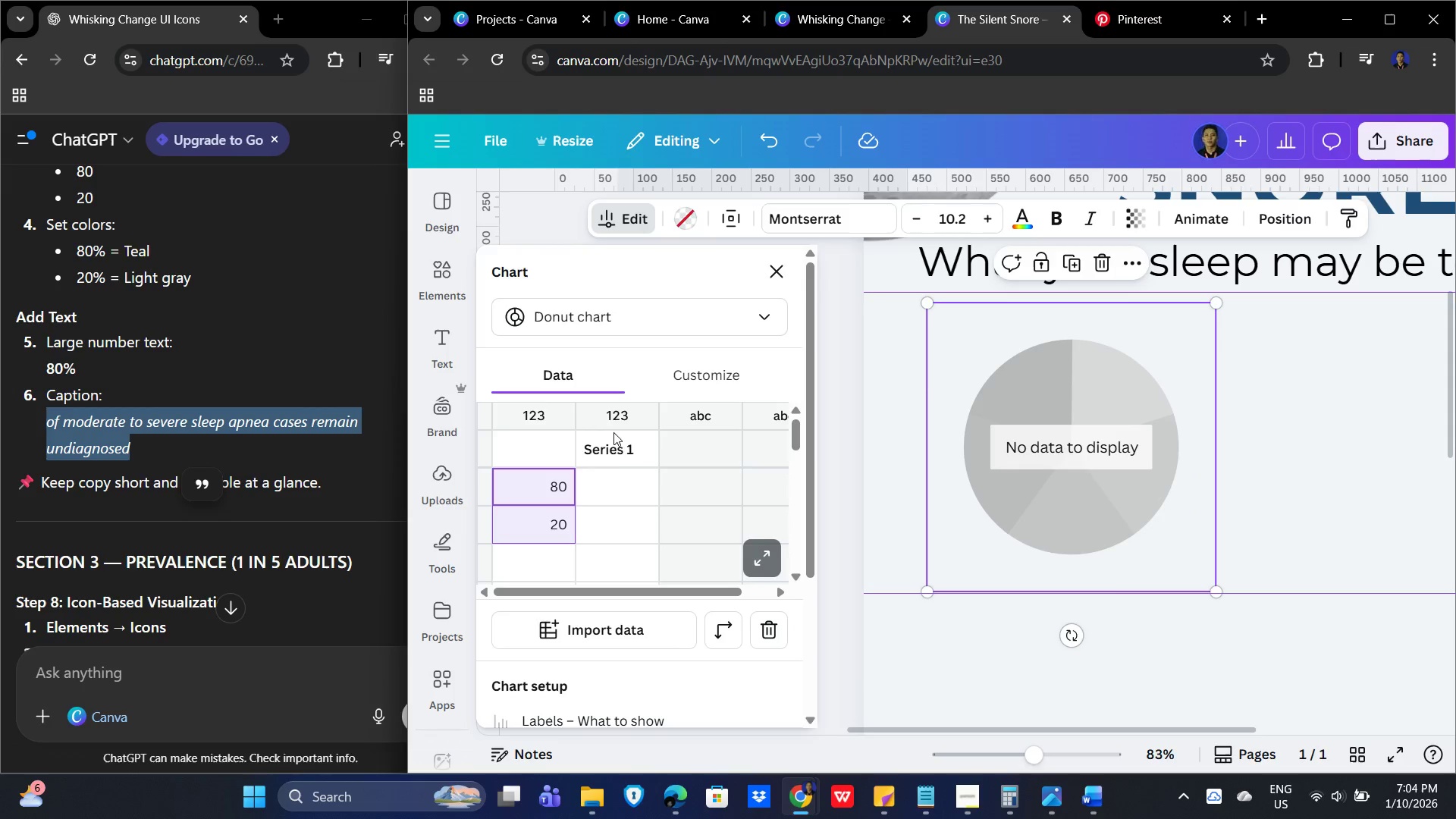 
left_click([611, 450])
 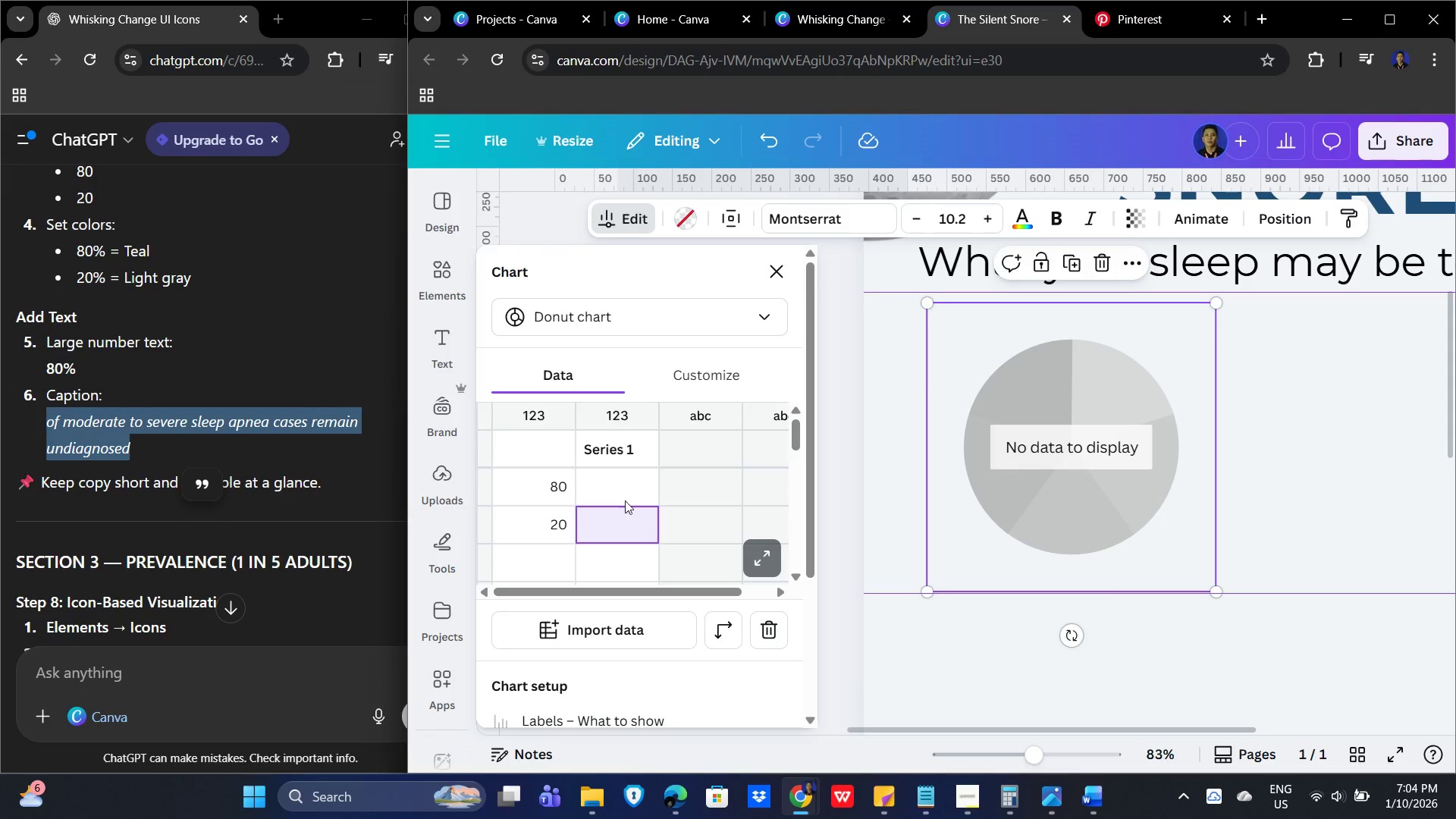 
double_click([618, 481])
 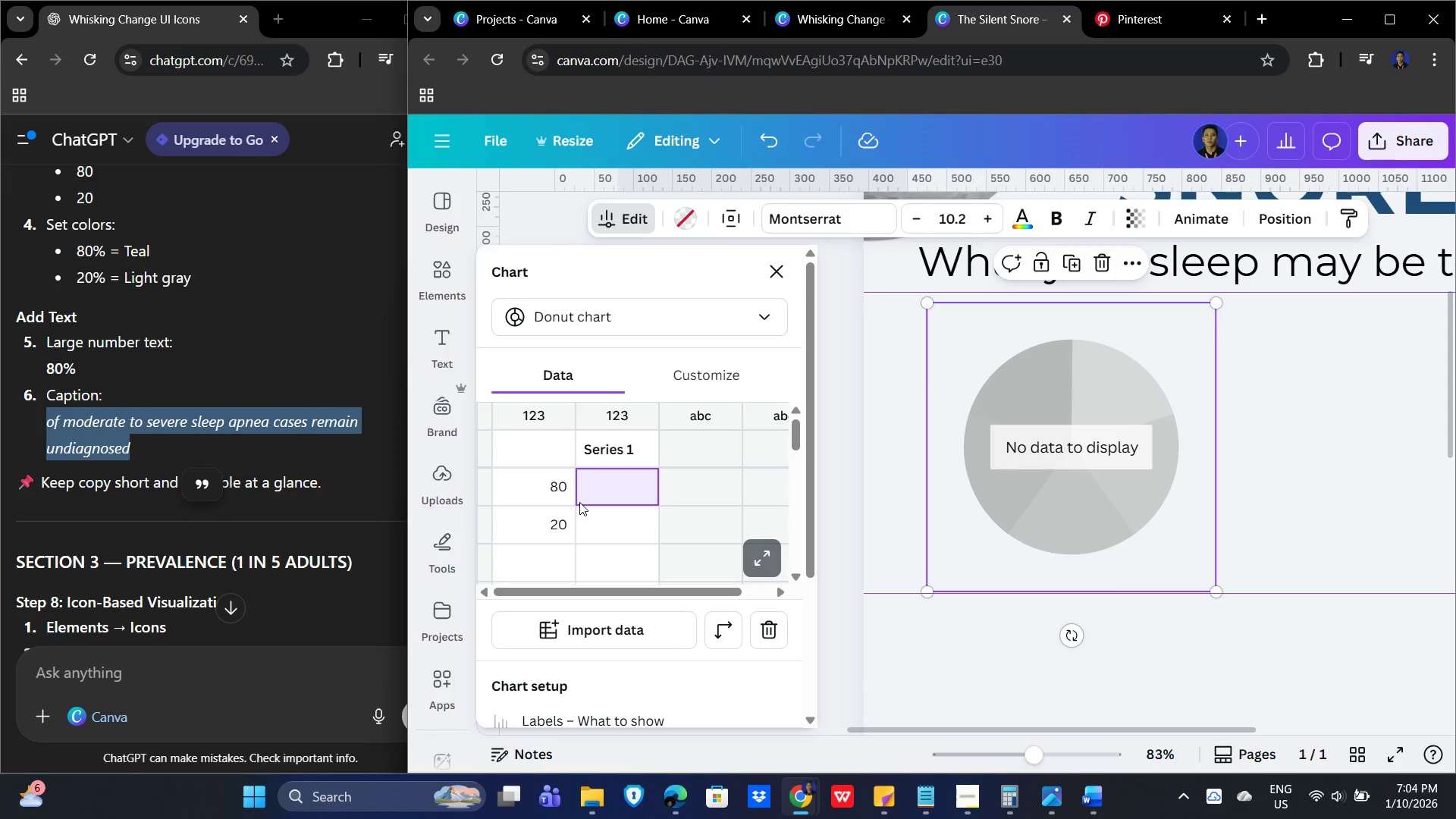 
key(Control+Z)
 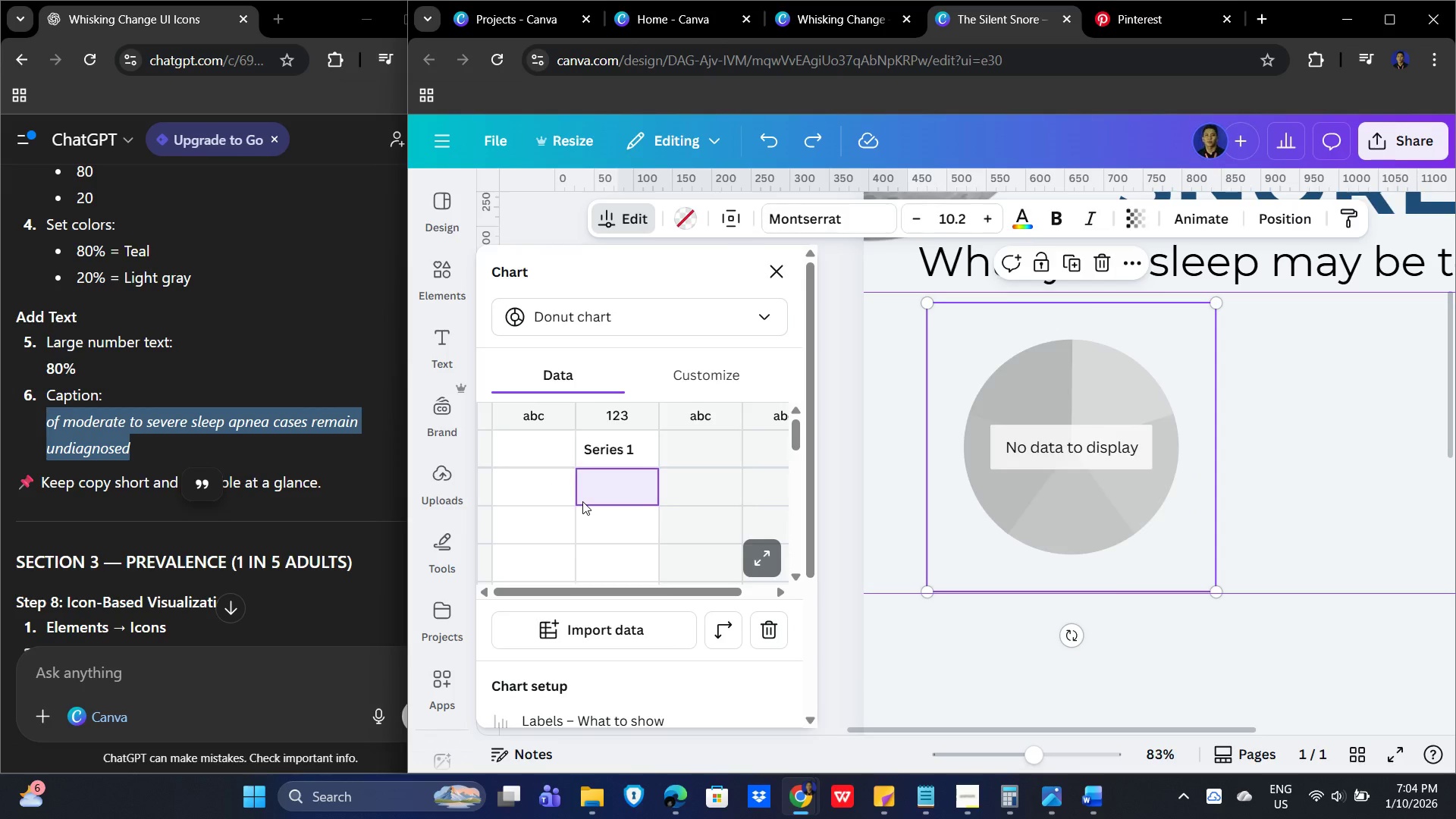 
key(Control+Z)
 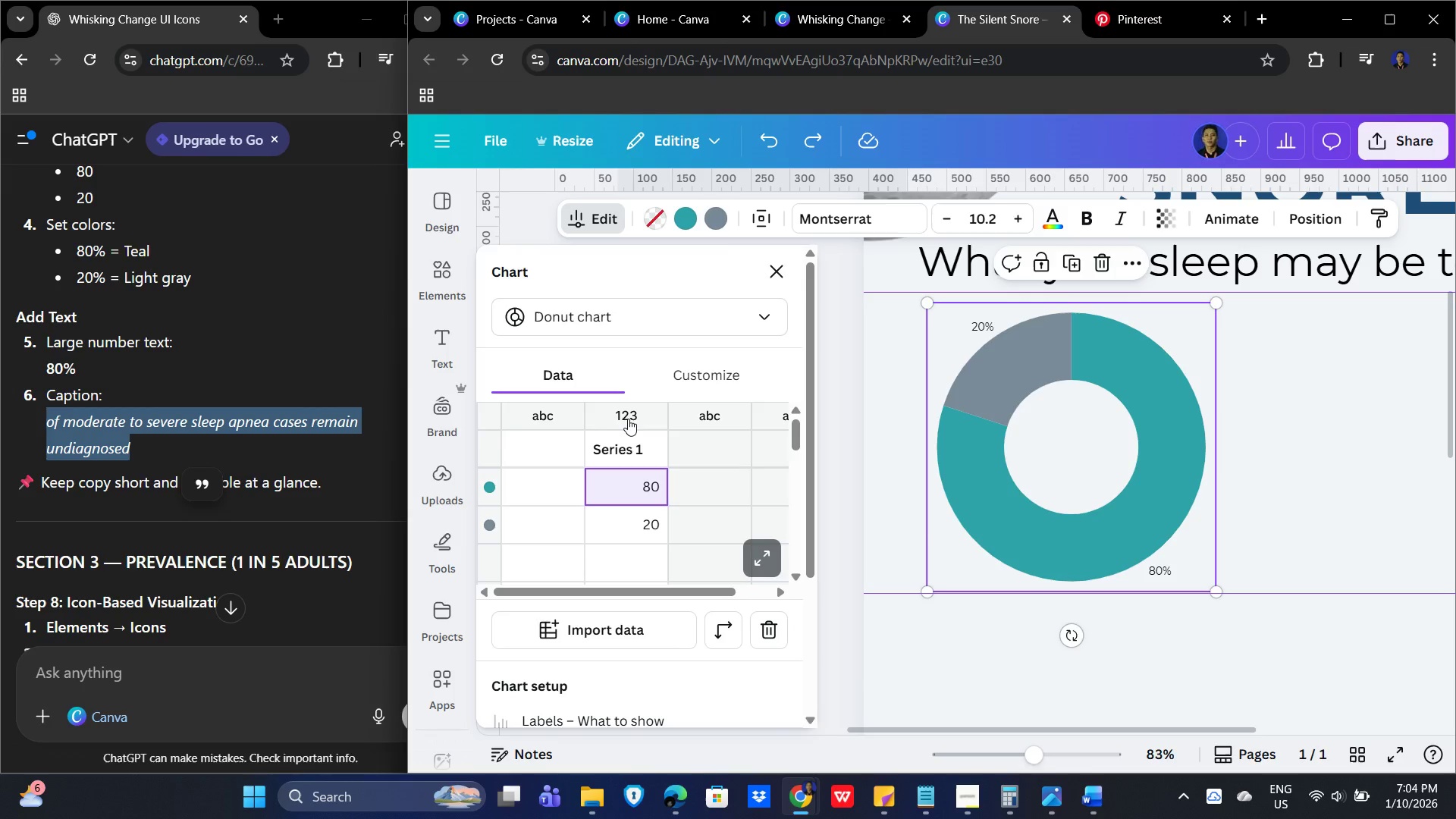 
wait(5.33)
 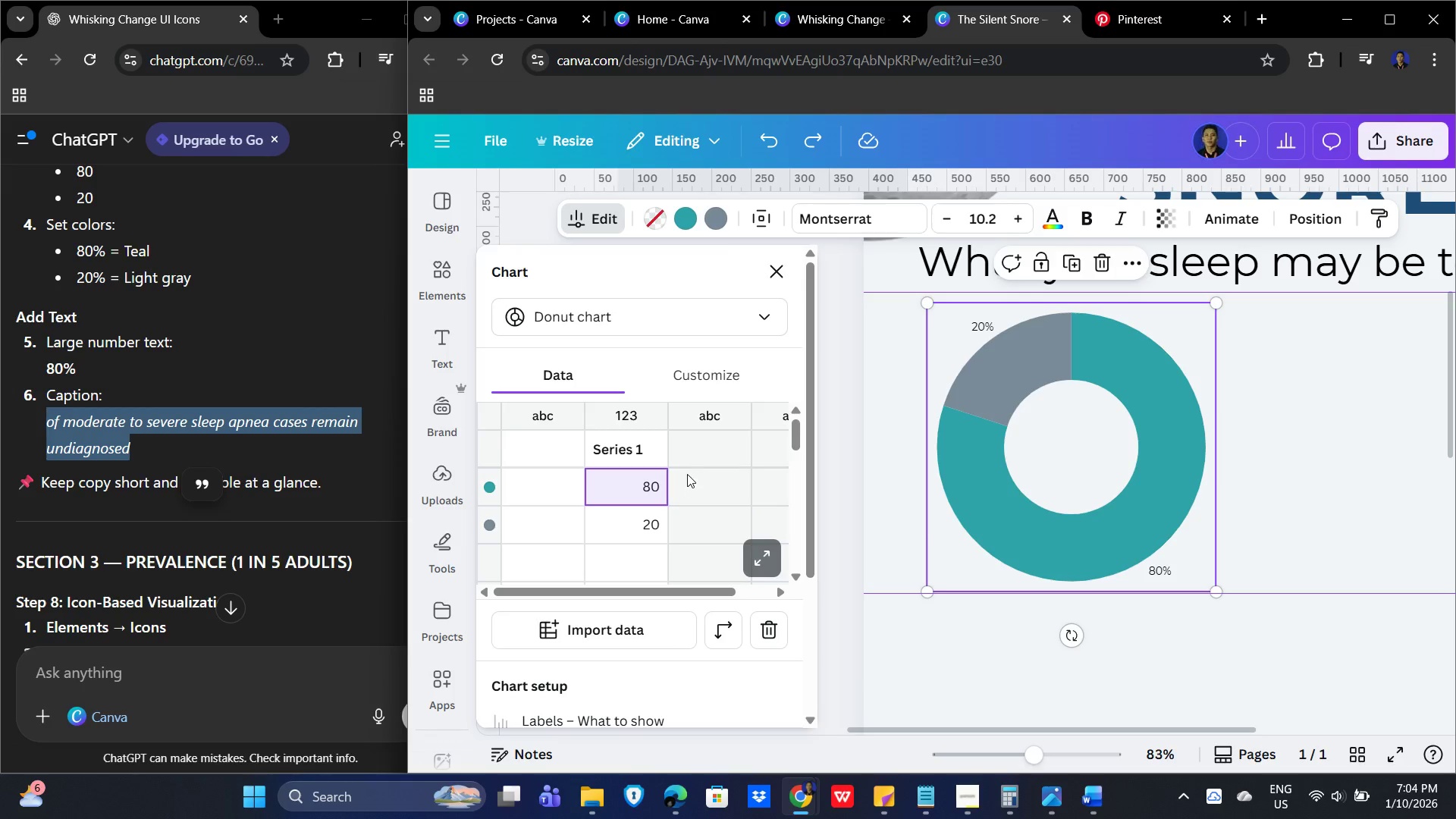 
scroll: coordinate [621, 512], scroll_direction: down, amount: 3.0
 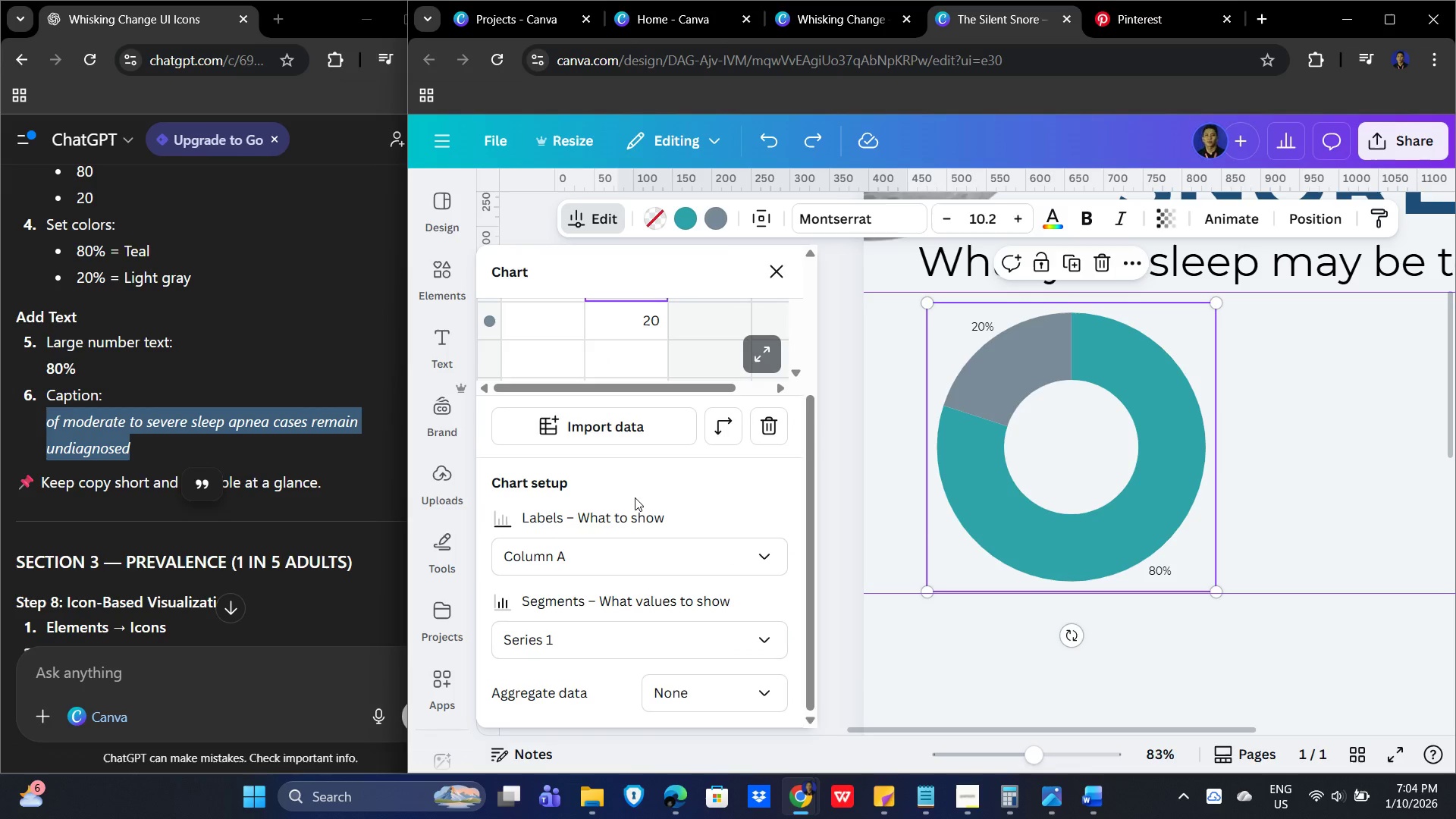 
scroll: coordinate [665, 508], scroll_direction: none, amount: 0.0
 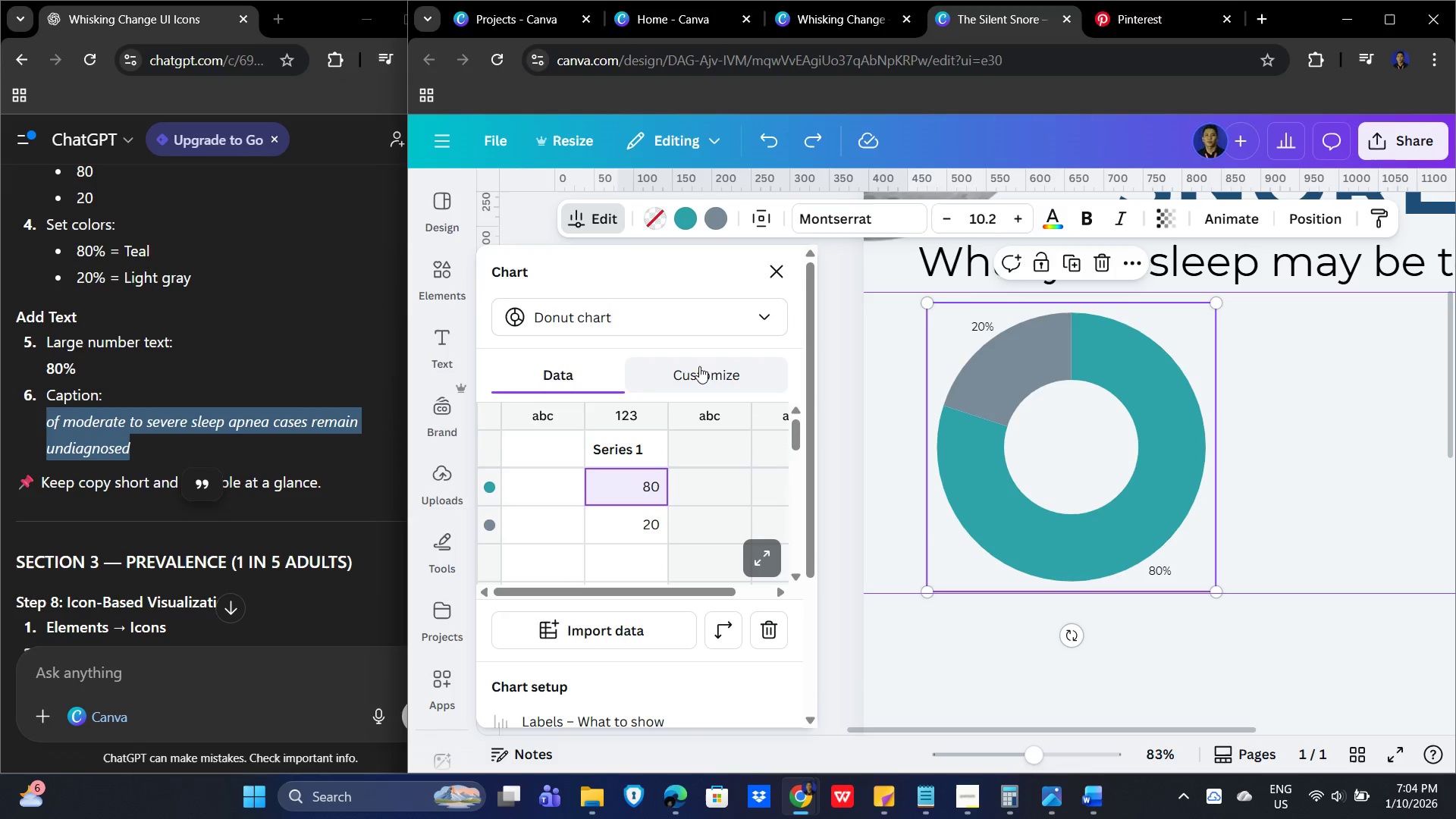 
left_click([701, 366])
 